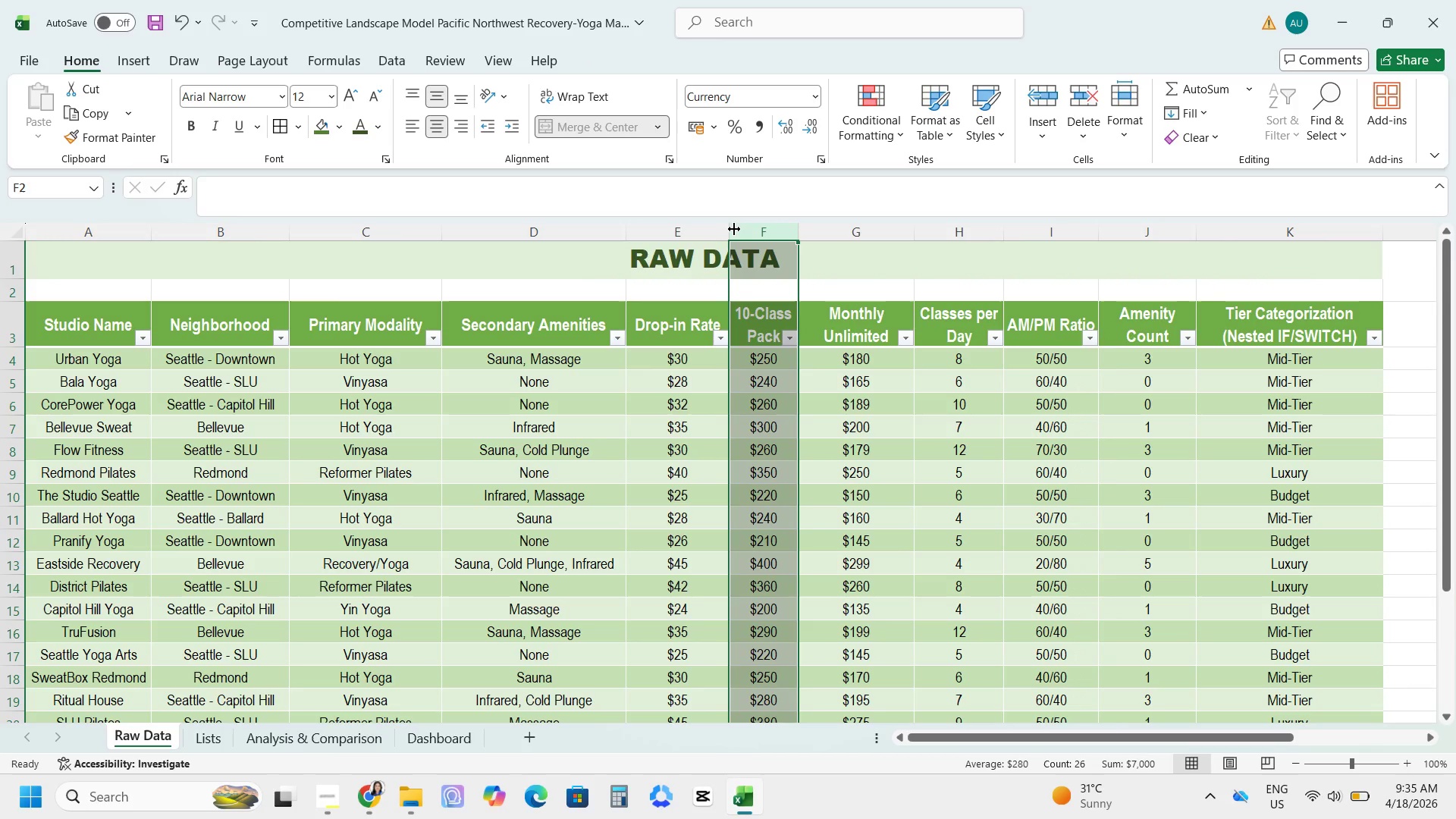 
left_click_drag(start_coordinate=[730, 227], to_coordinate=[709, 224])
 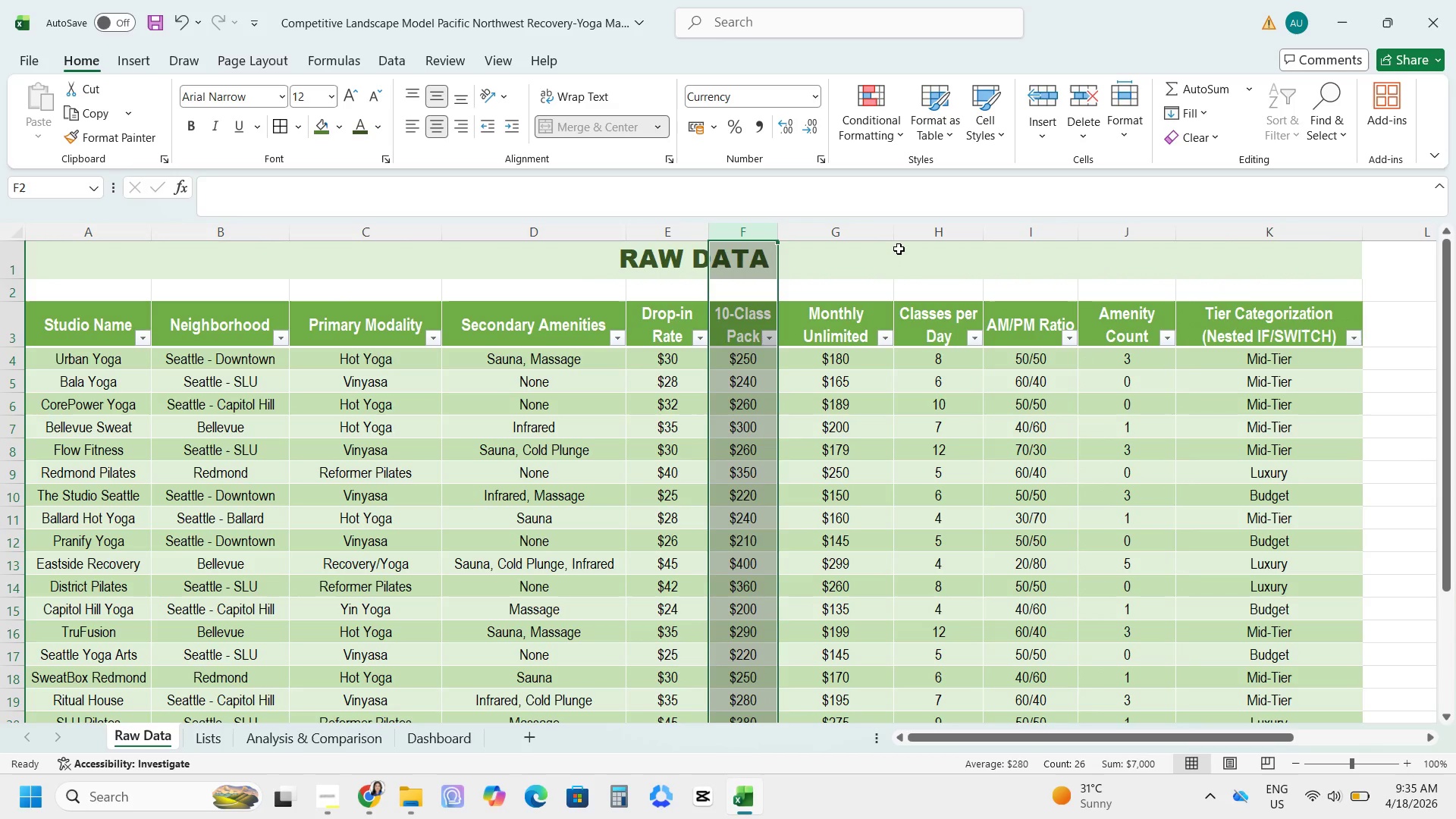 
left_click_drag(start_coordinate=[899, 233], to_coordinate=[877, 231])
 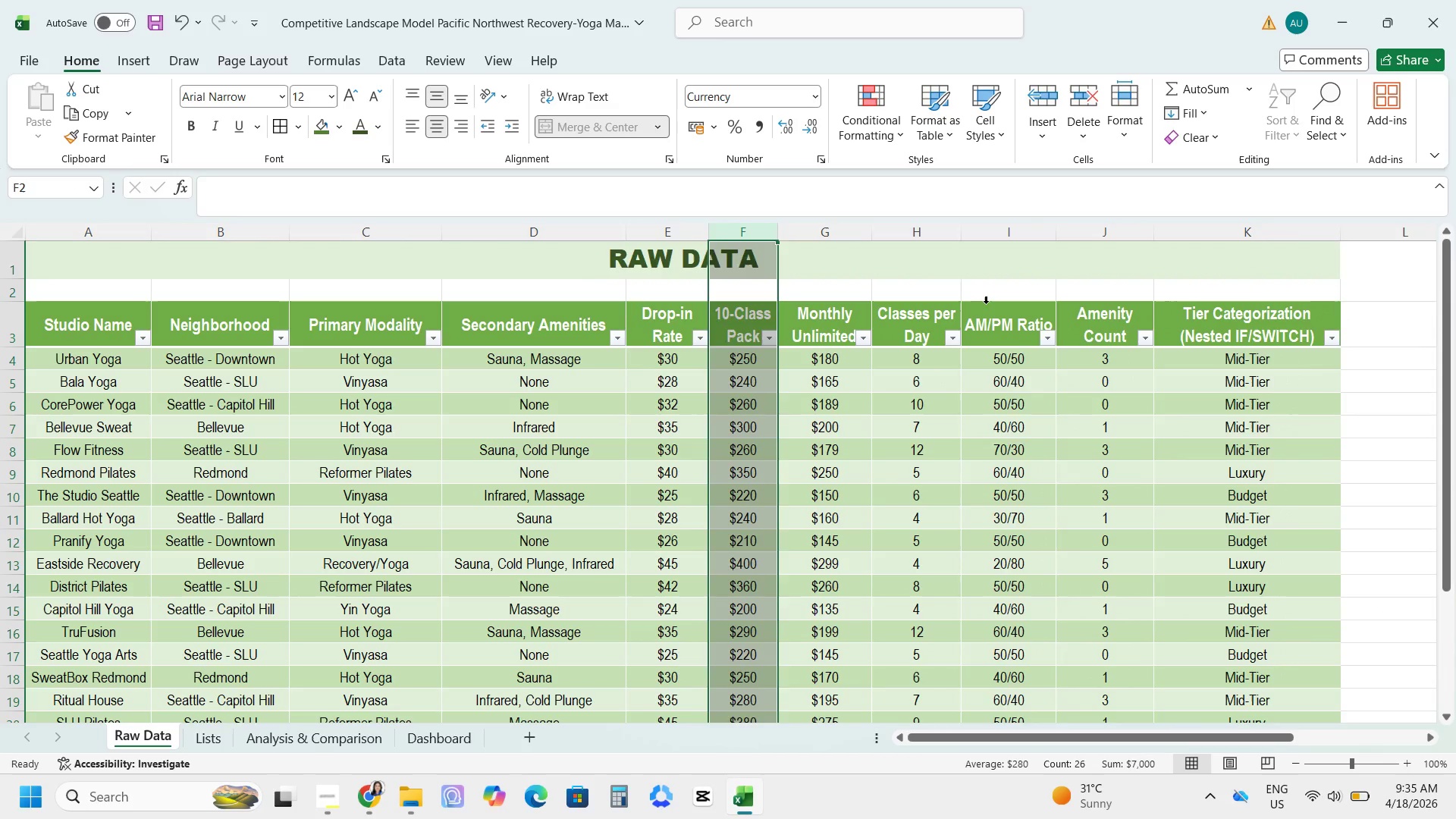 
left_click([986, 303])
 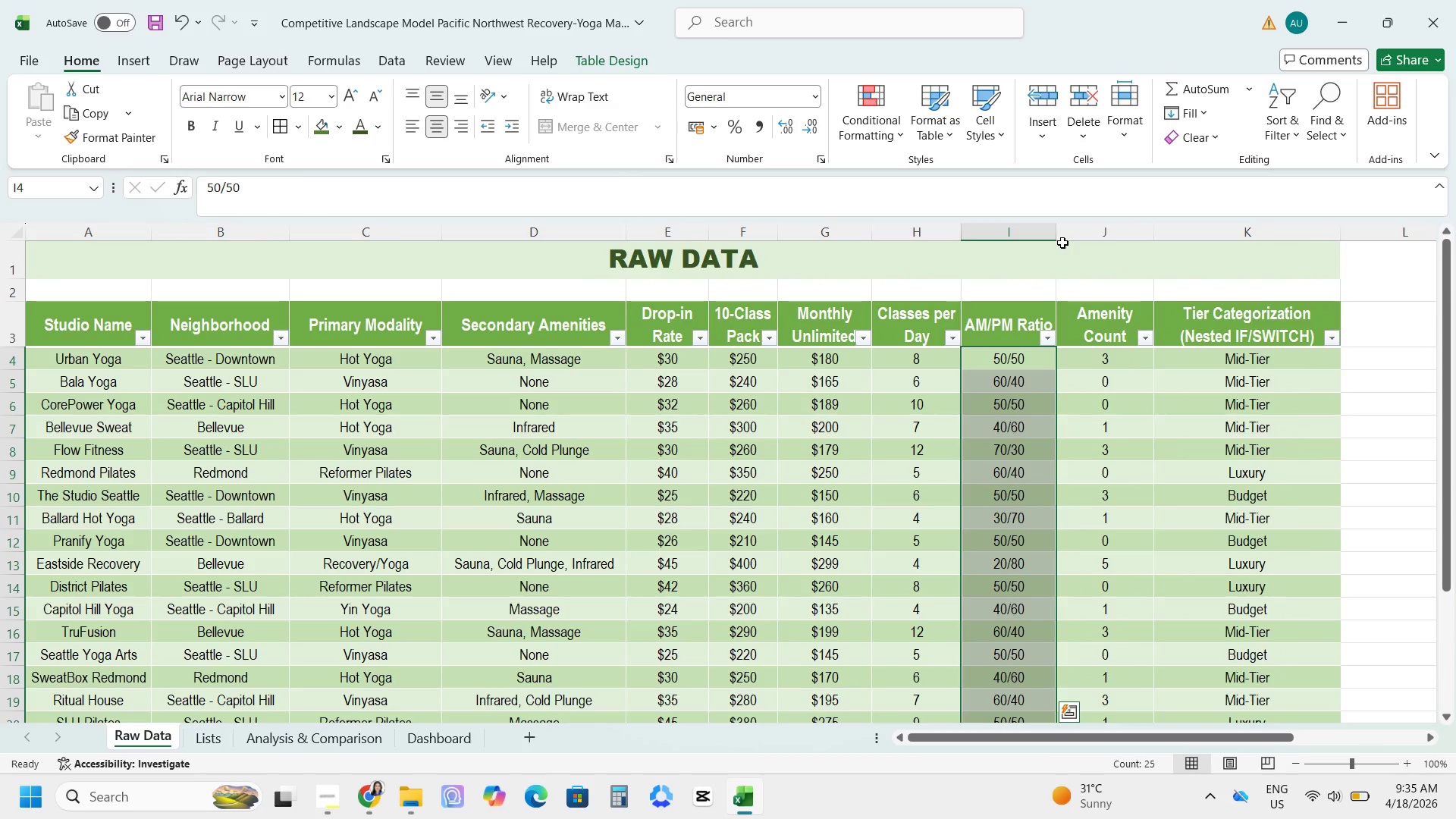 
left_click_drag(start_coordinate=[1056, 236], to_coordinate=[1034, 237])
 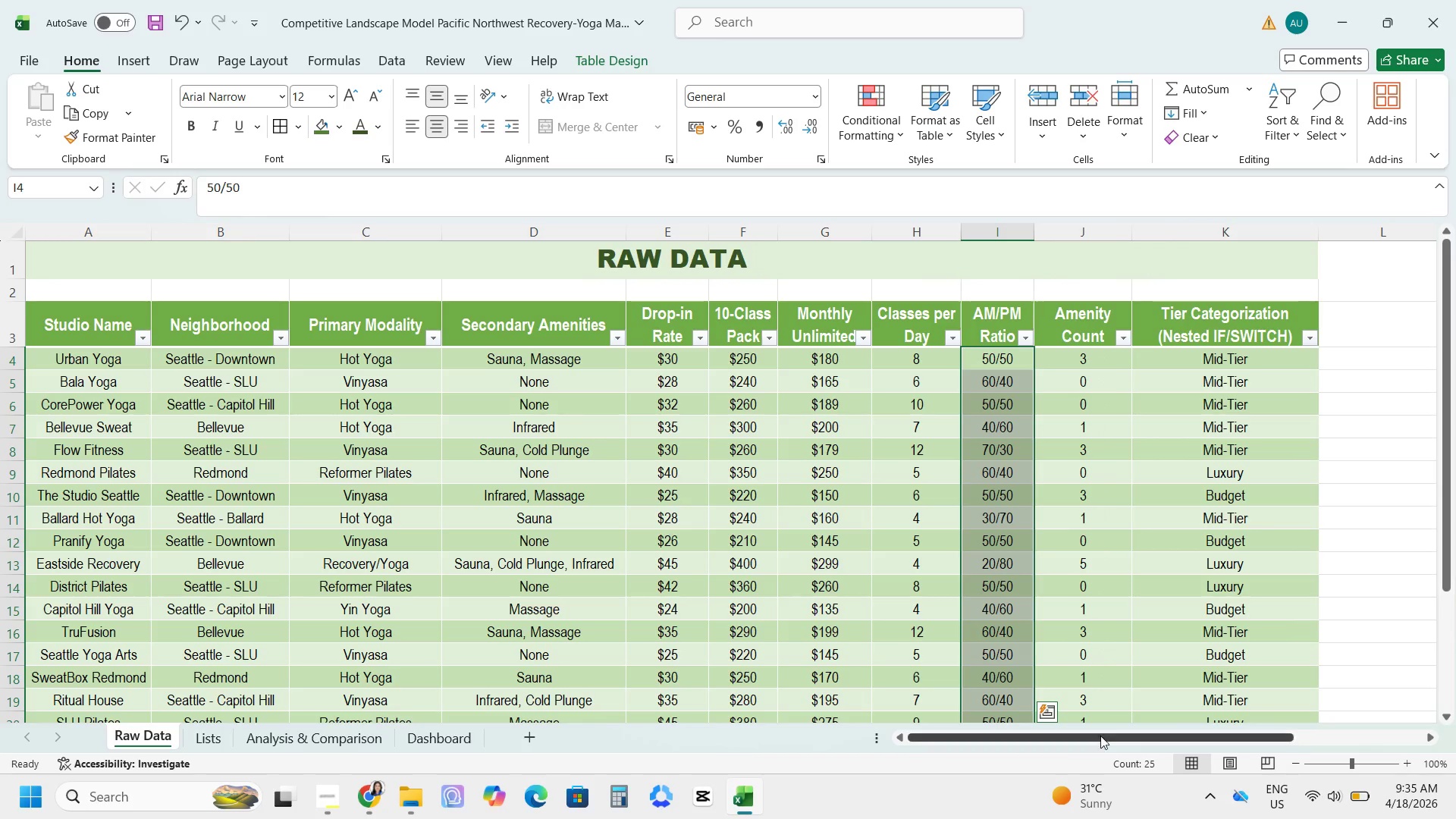 
left_click_drag(start_coordinate=[1097, 738], to_coordinate=[1084, 739])
 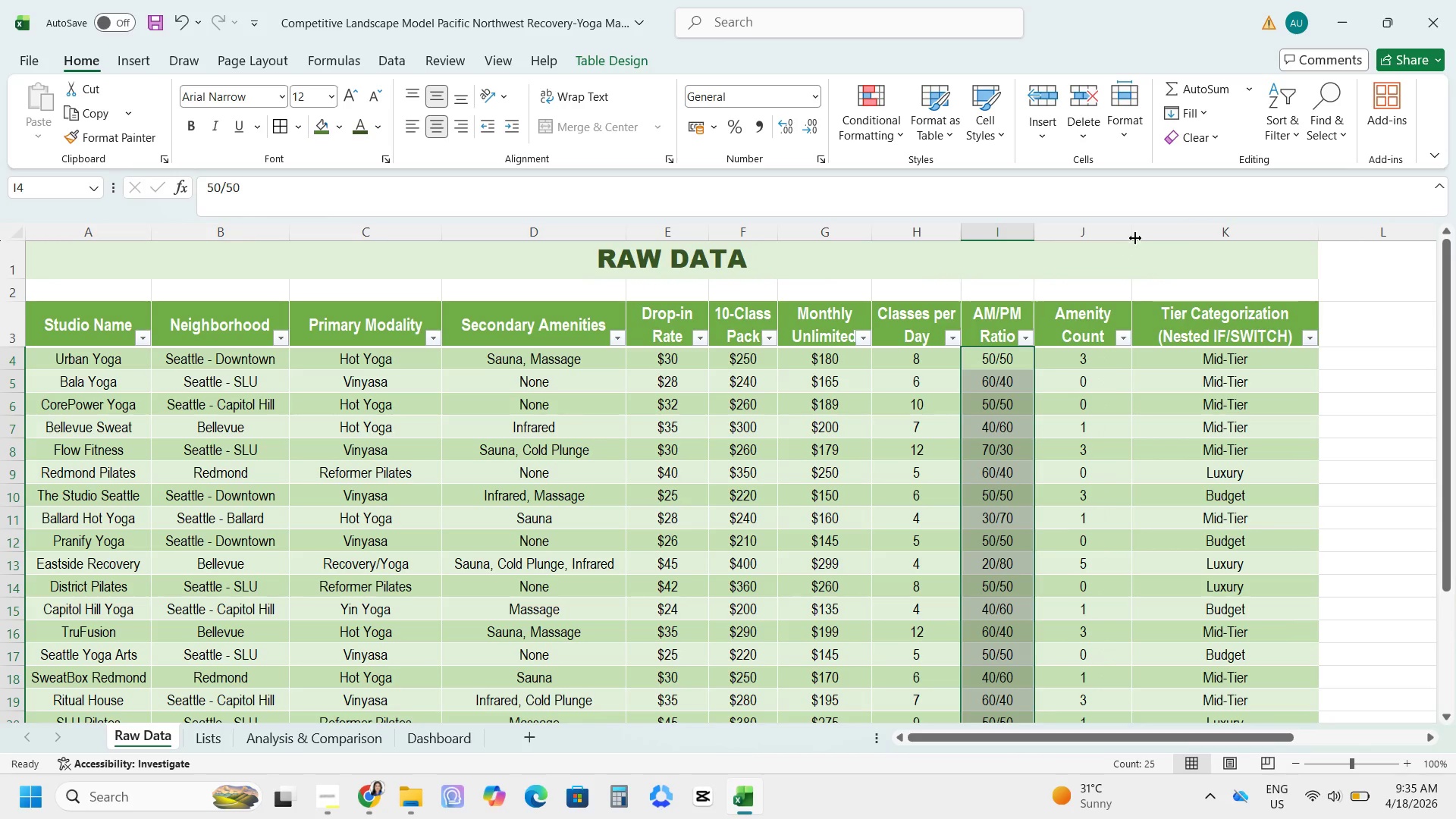 
left_click_drag(start_coordinate=[1135, 237], to_coordinate=[1106, 237])
 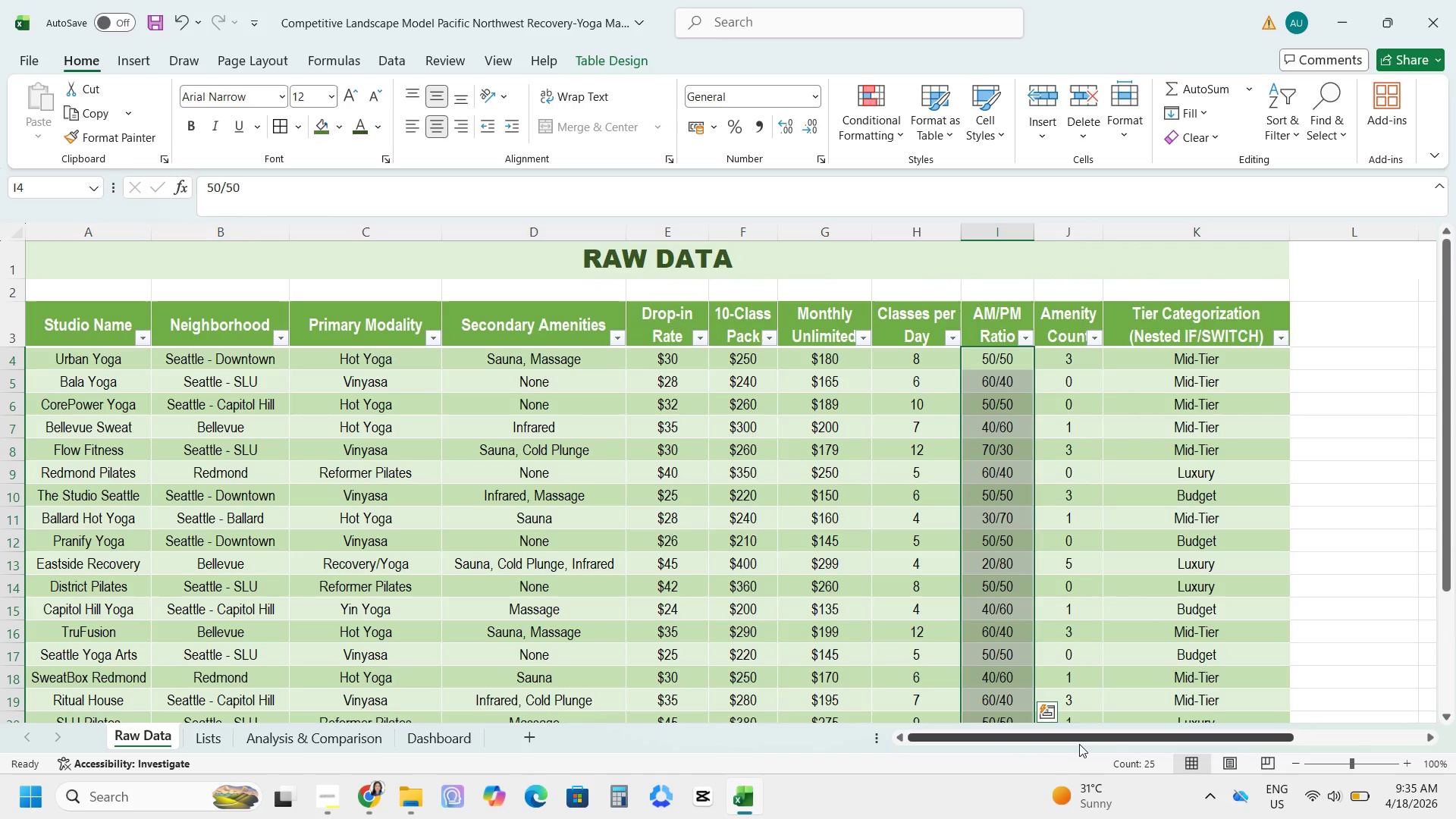 
left_click_drag(start_coordinate=[1072, 739], to_coordinate=[1045, 736])
 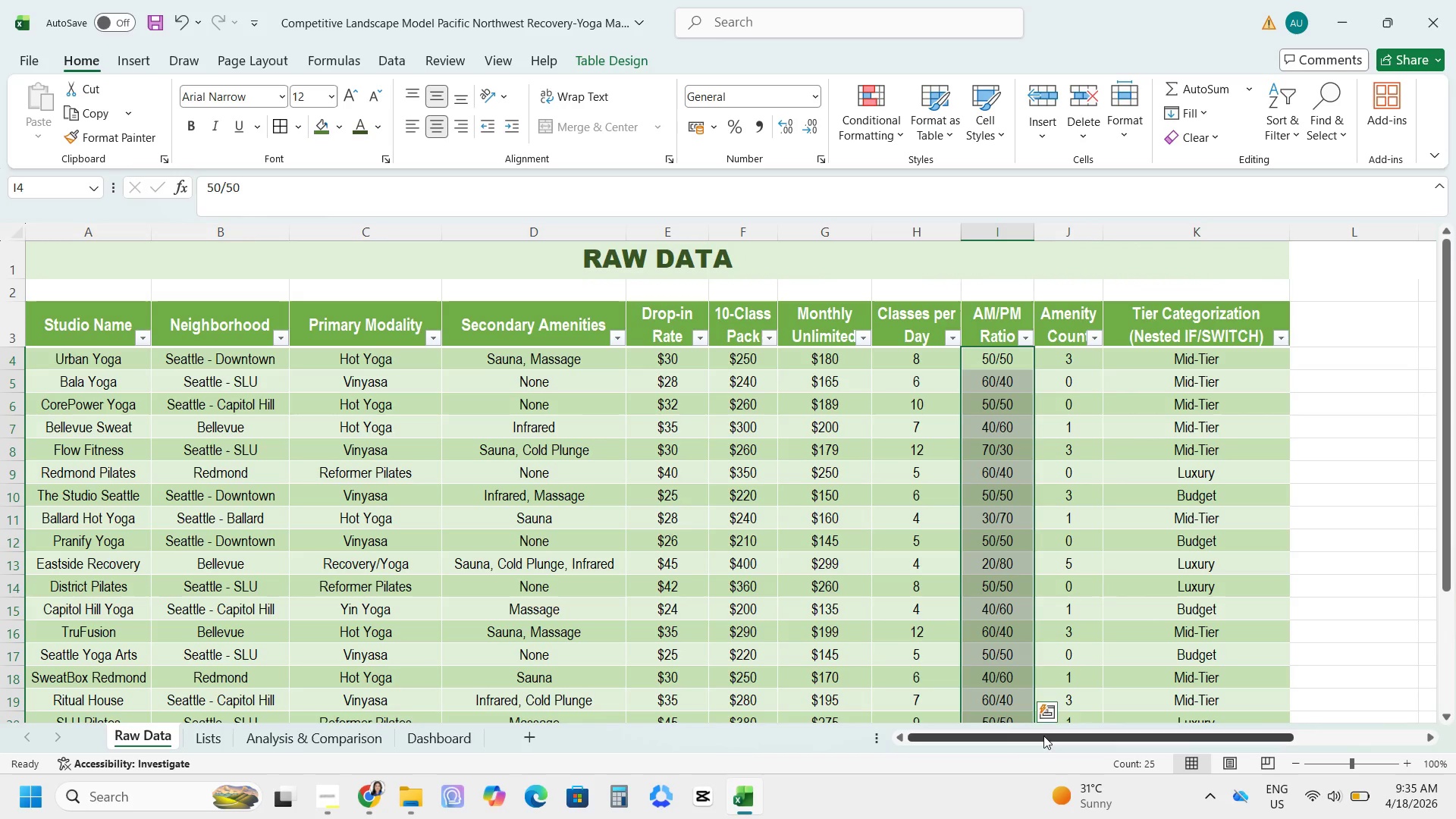 
left_click_drag(start_coordinate=[1043, 736], to_coordinate=[962, 726])
 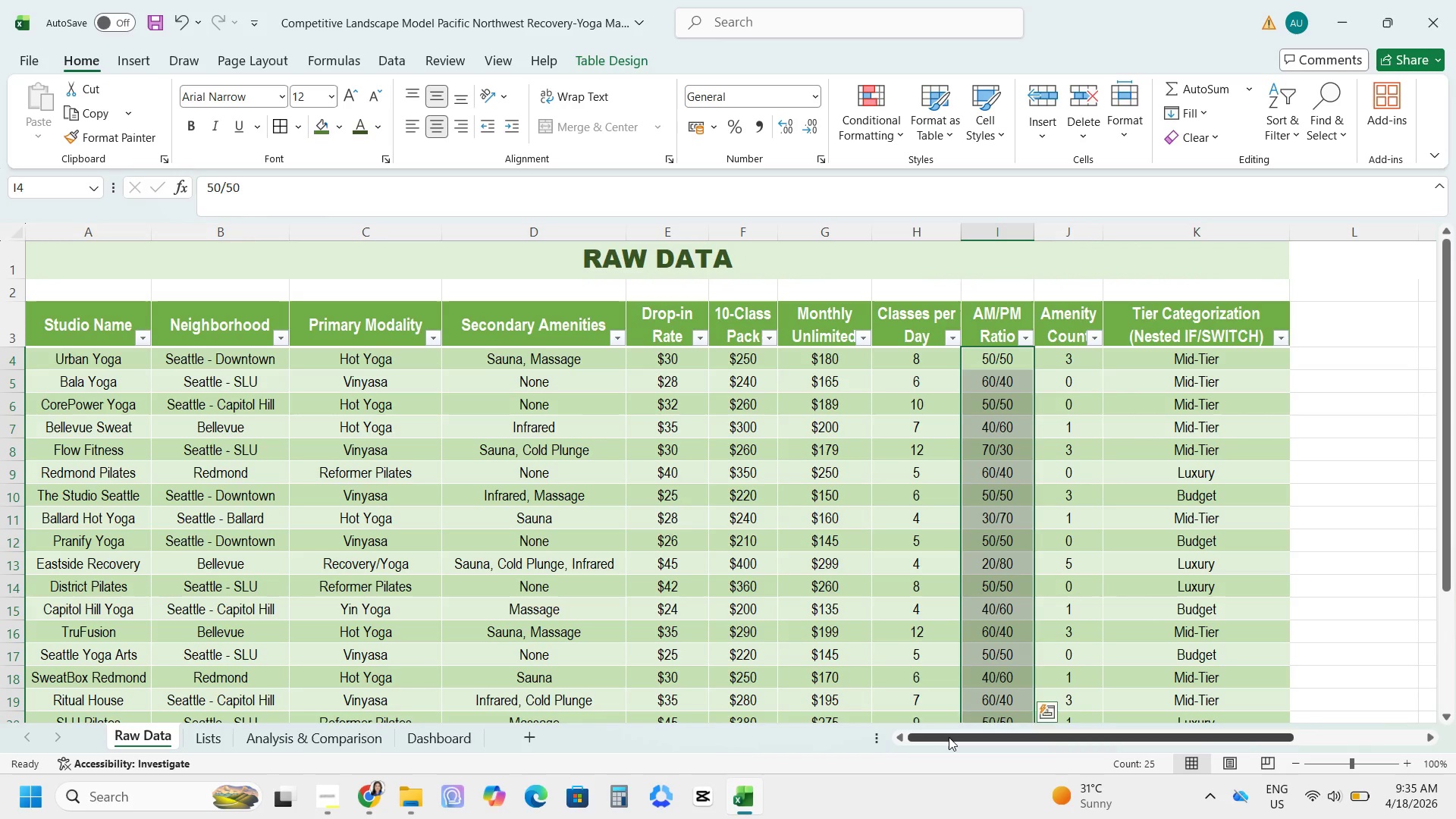 
left_click_drag(start_coordinate=[949, 737], to_coordinate=[940, 736])
 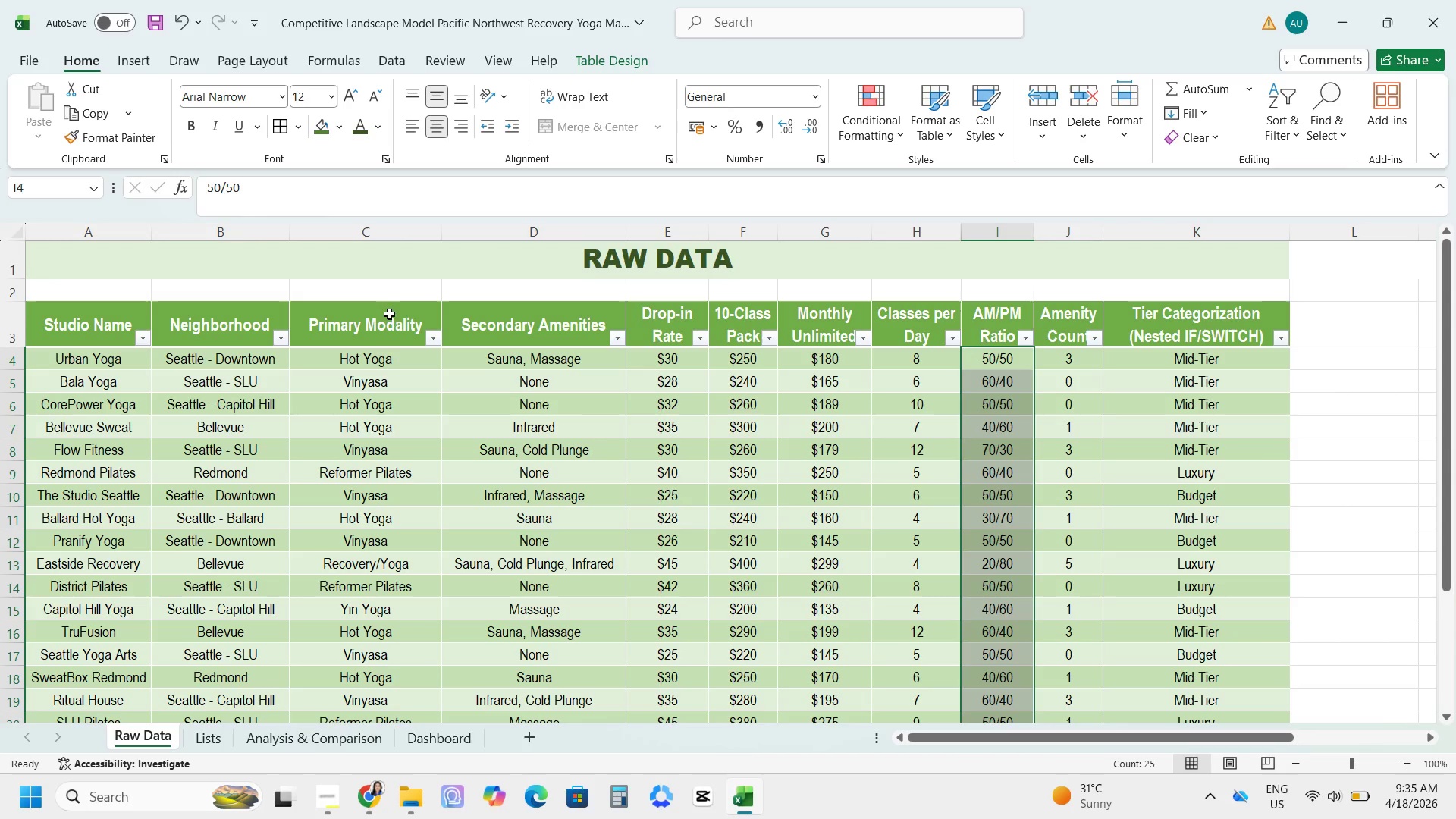 
scroll: coordinate [469, 468], scroll_direction: none, amount: 0.0
 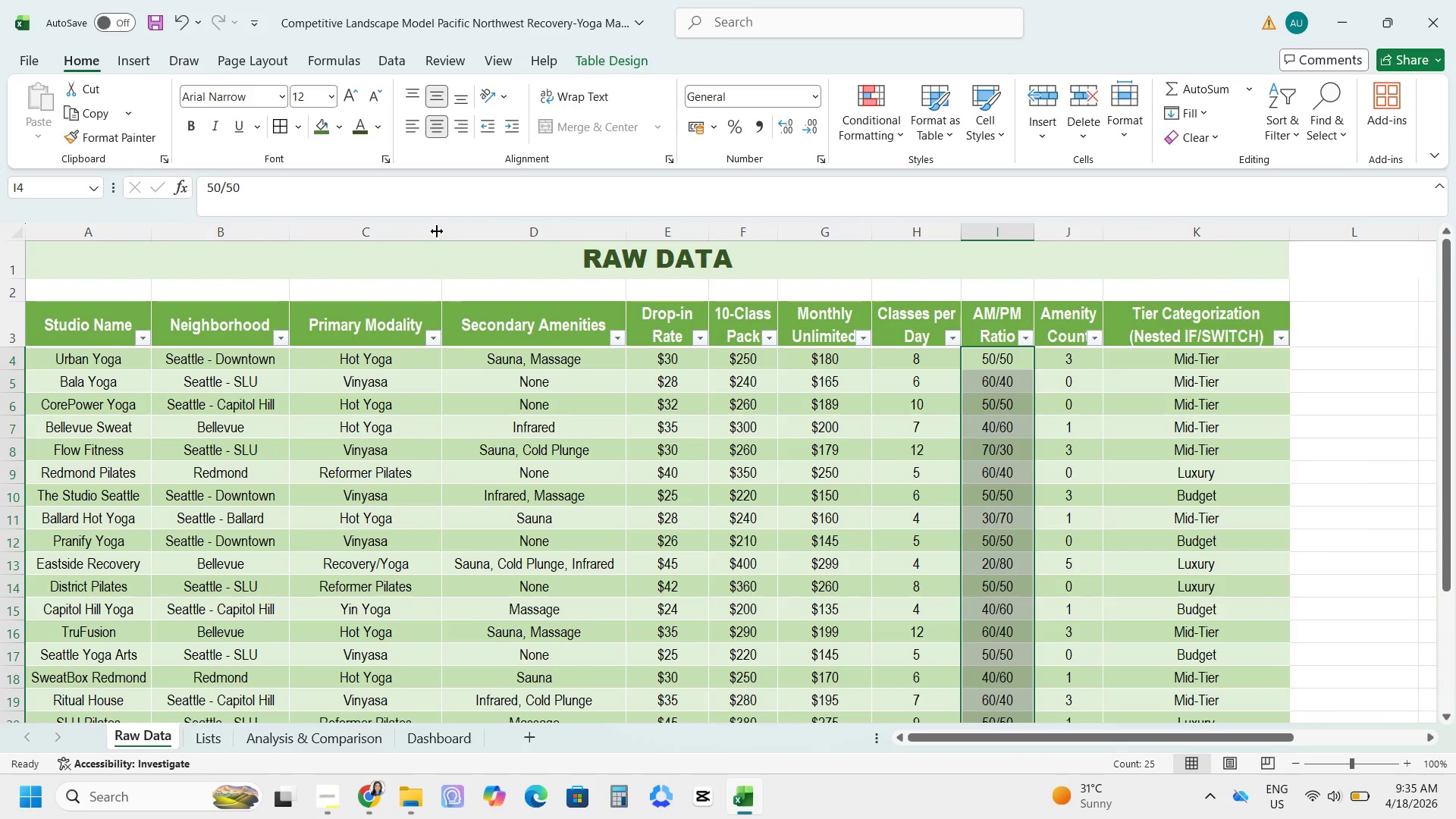 
left_click_drag(start_coordinate=[437, 228], to_coordinate=[405, 229])
 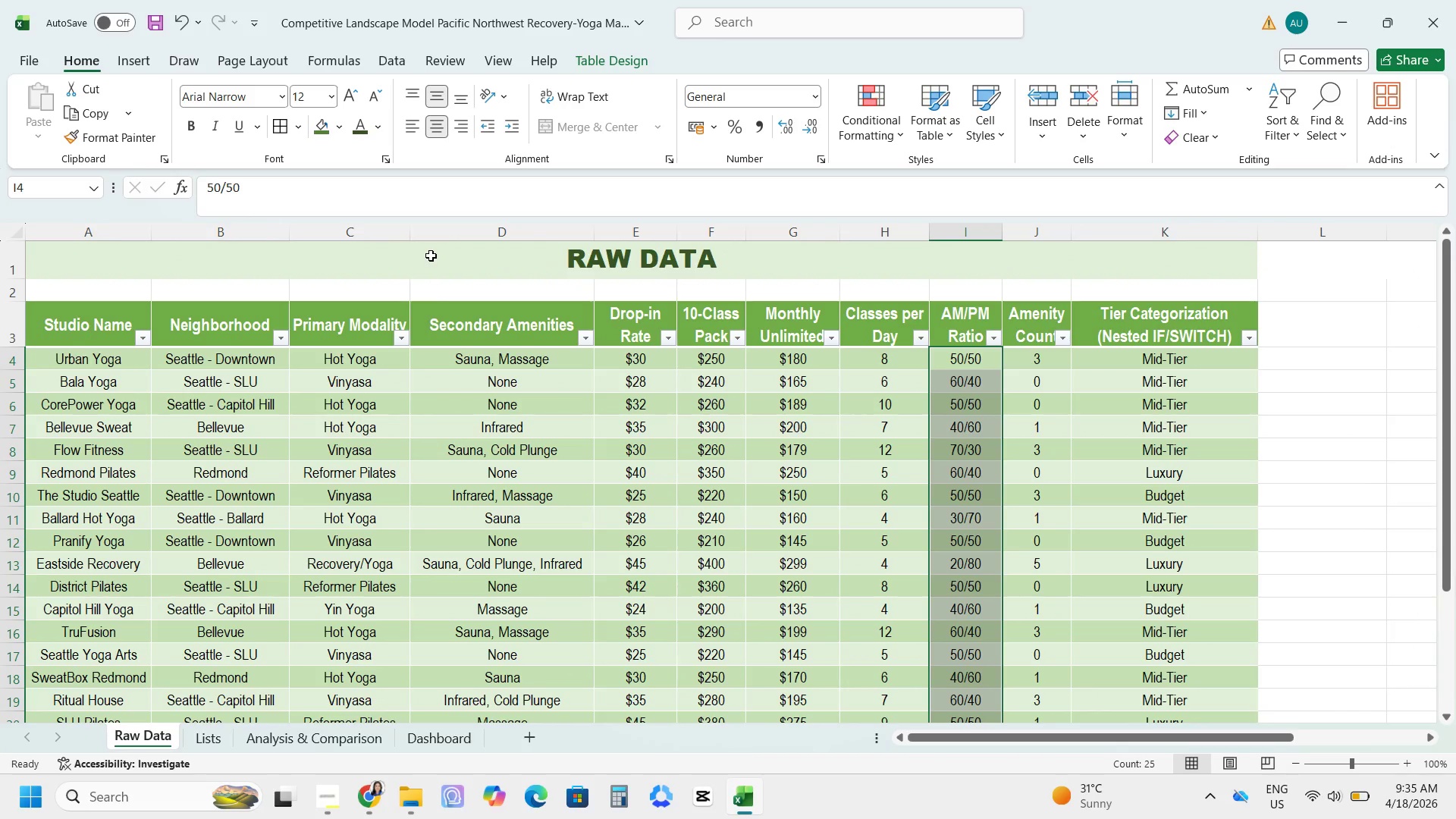 
scroll: coordinate [431, 256], scroll_direction: down, amount: 2.0
 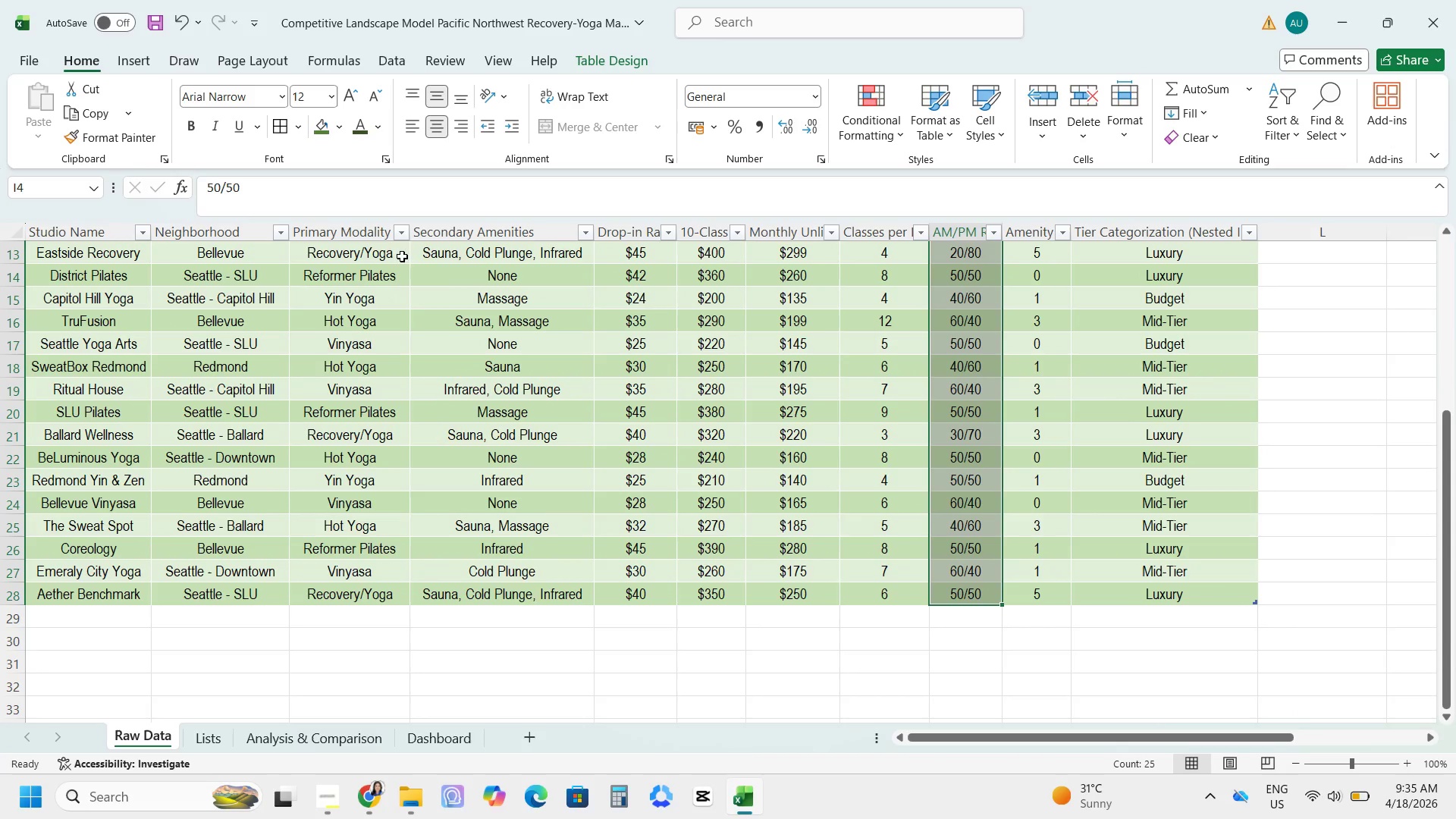 
scroll: coordinate [237, 284], scroll_direction: up, amount: 4.0
 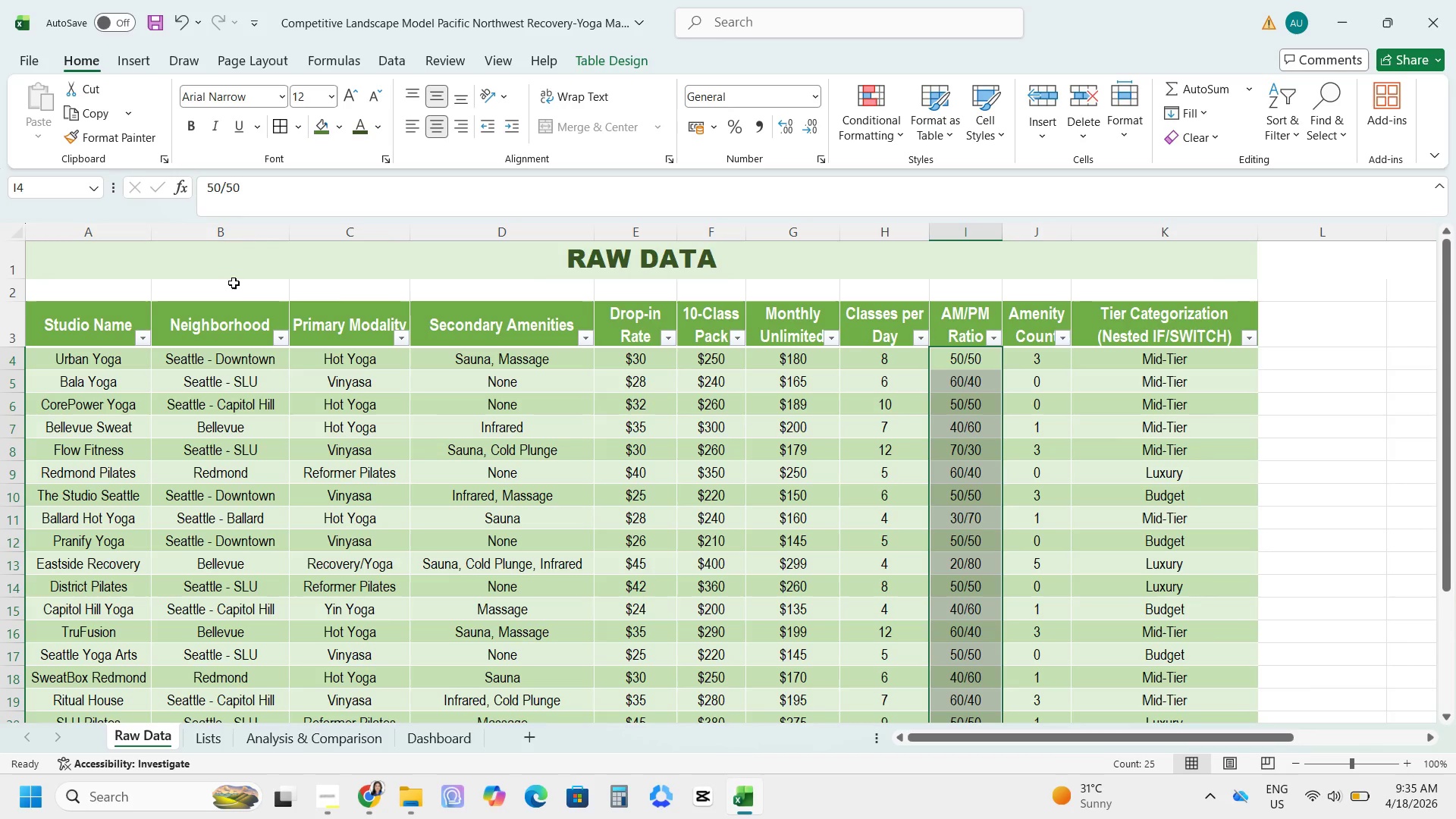 
scroll: coordinate [249, 327], scroll_direction: down, amount: 4.0
 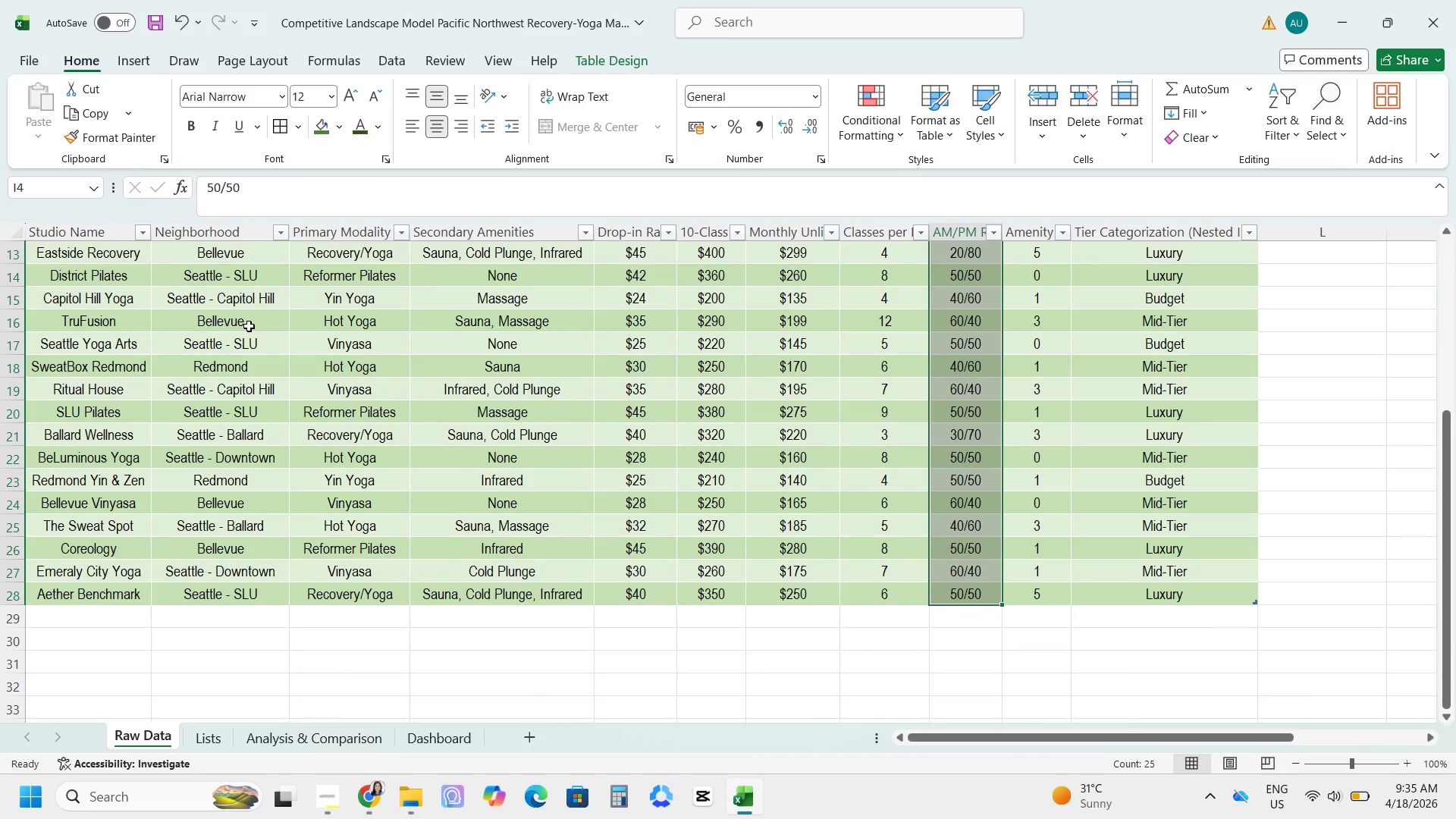 
scroll: coordinate [1423, 588], scroll_direction: up, amount: 7.0
 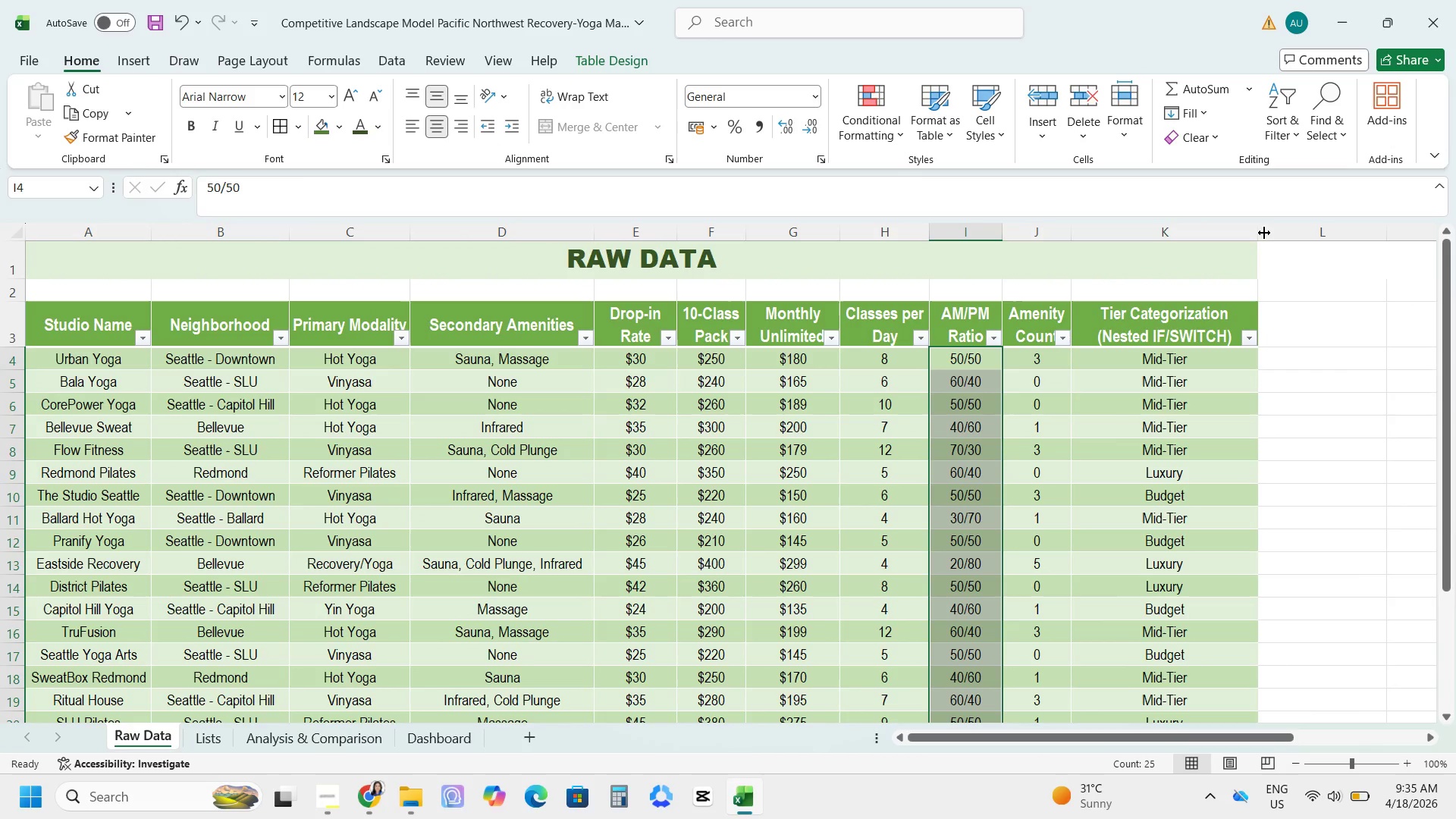 
left_click_drag(start_coordinate=[1263, 233], to_coordinate=[1240, 231])
 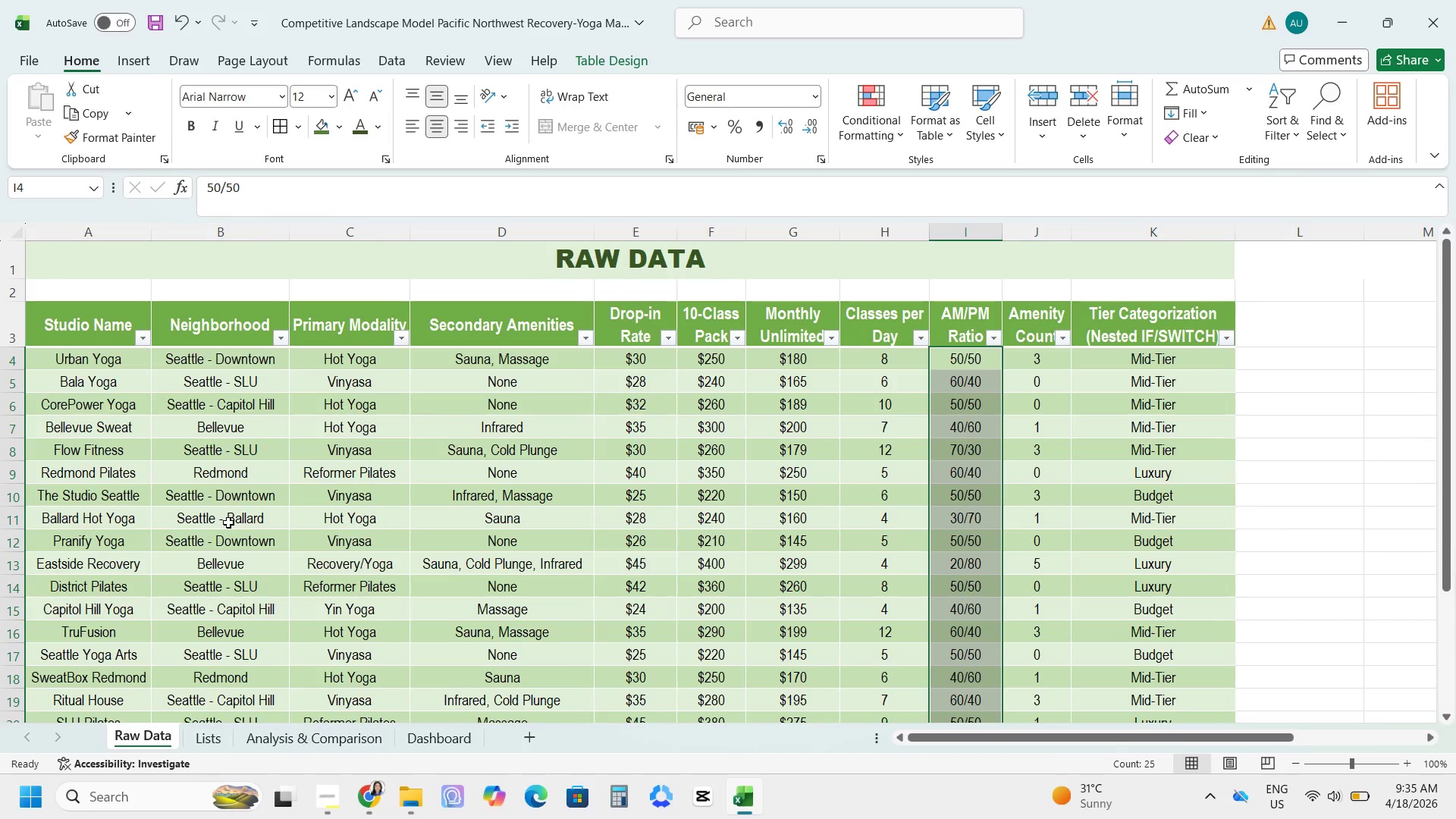 
scroll: coordinate [229, 522], scroll_direction: down, amount: 3.0
 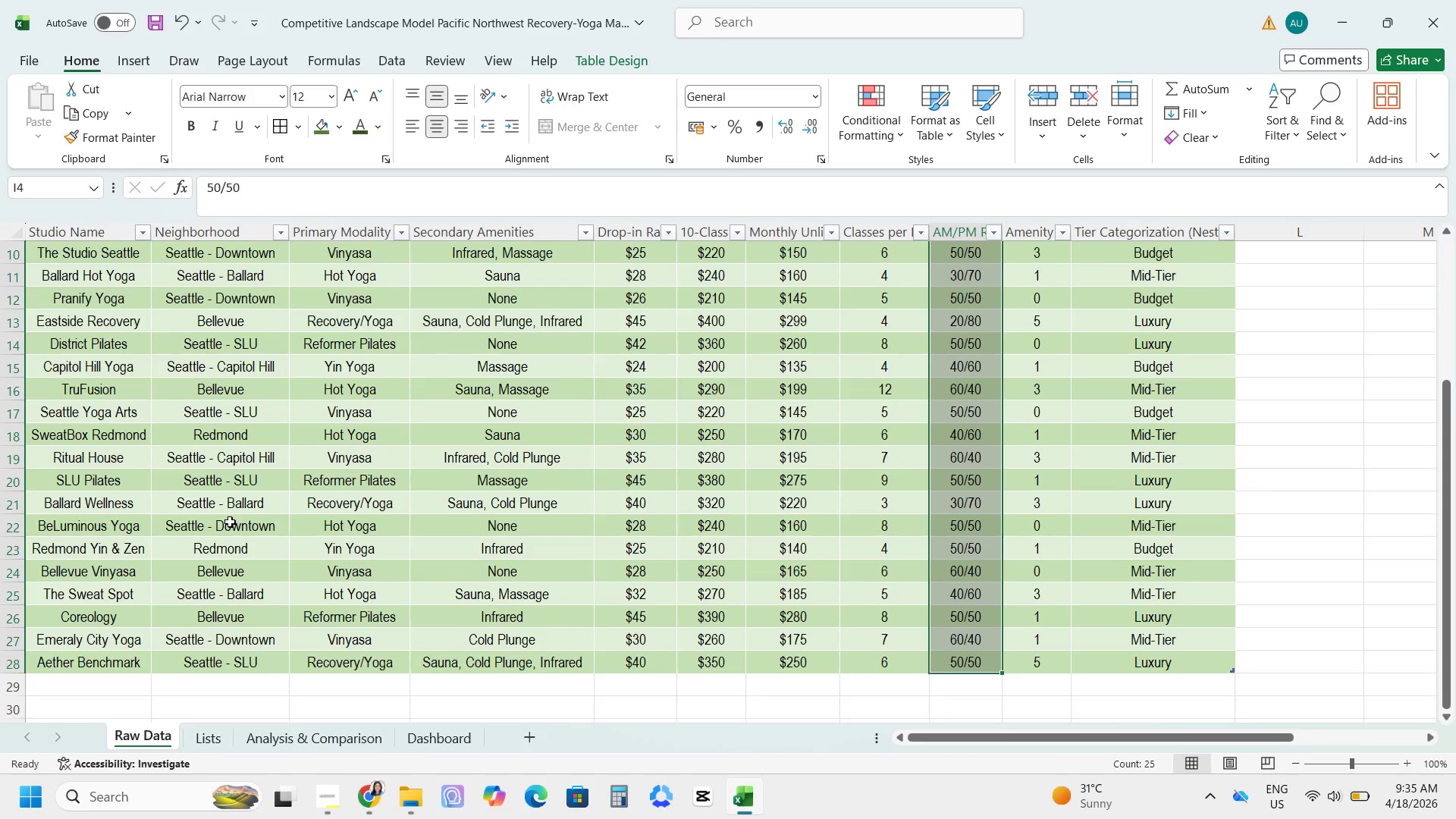 
scroll: coordinate [230, 522], scroll_direction: up, amount: 3.0
 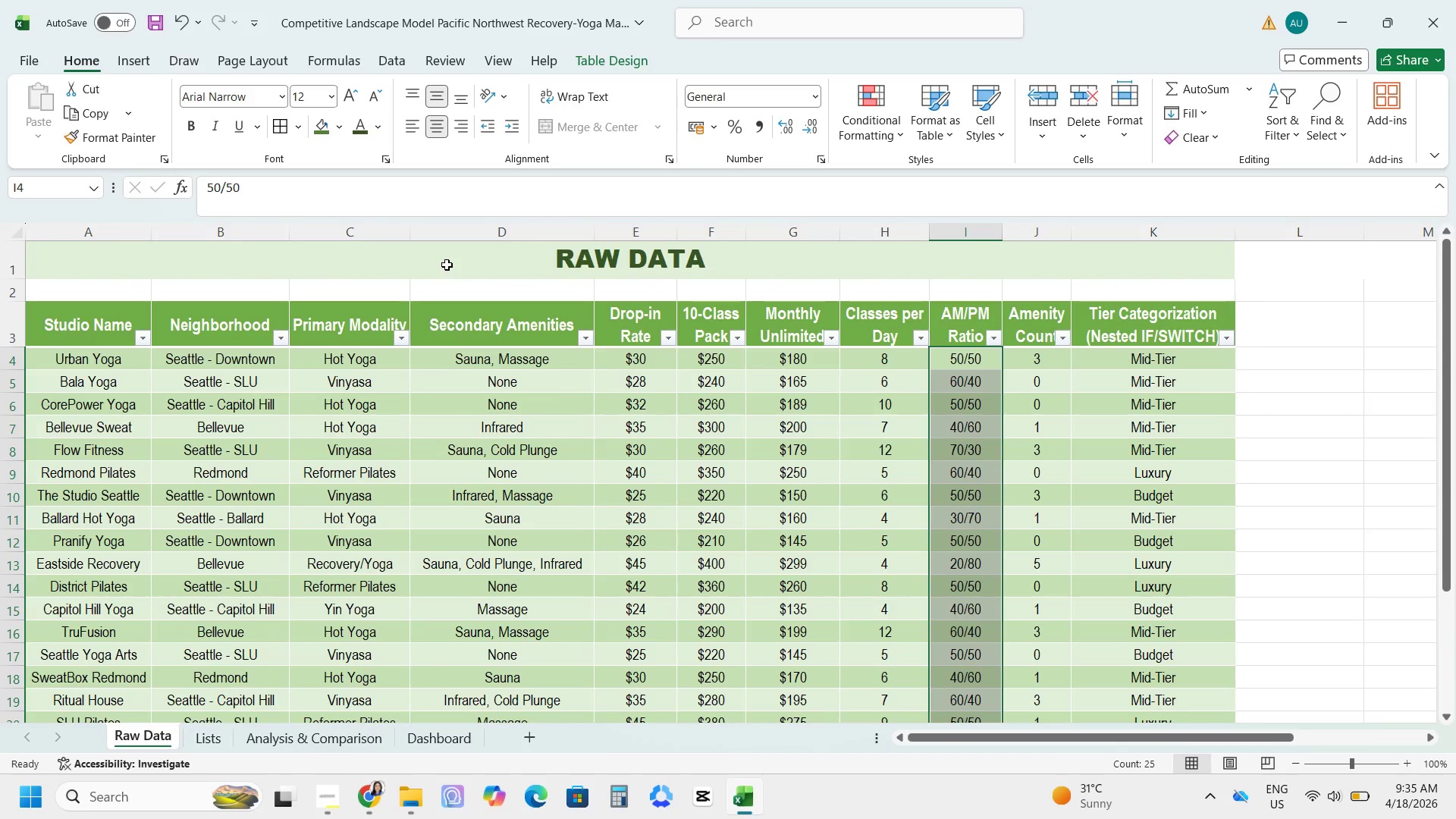 
left_click_drag(start_coordinate=[447, 265], to_coordinate=[517, 520])
 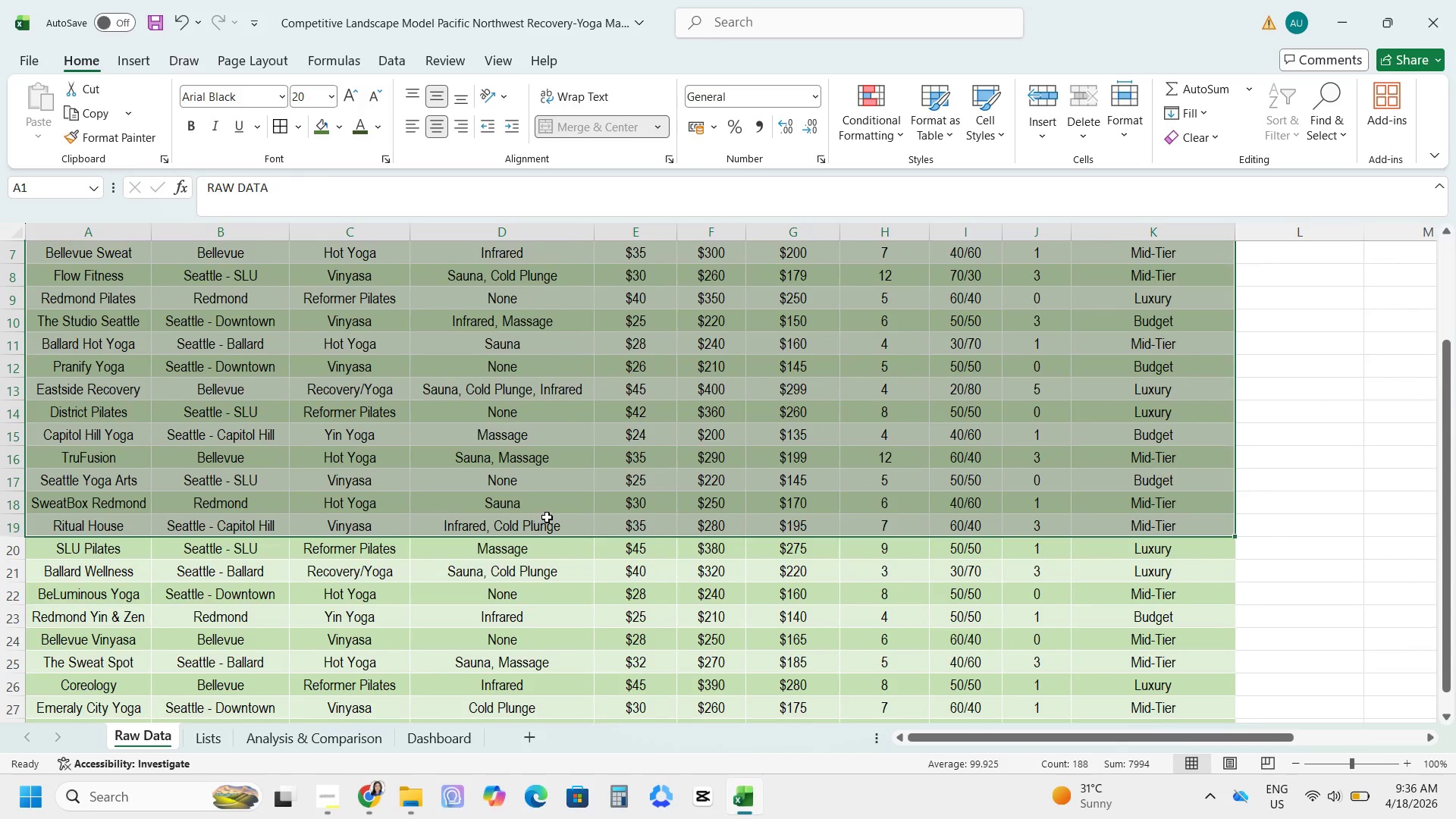 
left_click([645, 354])
 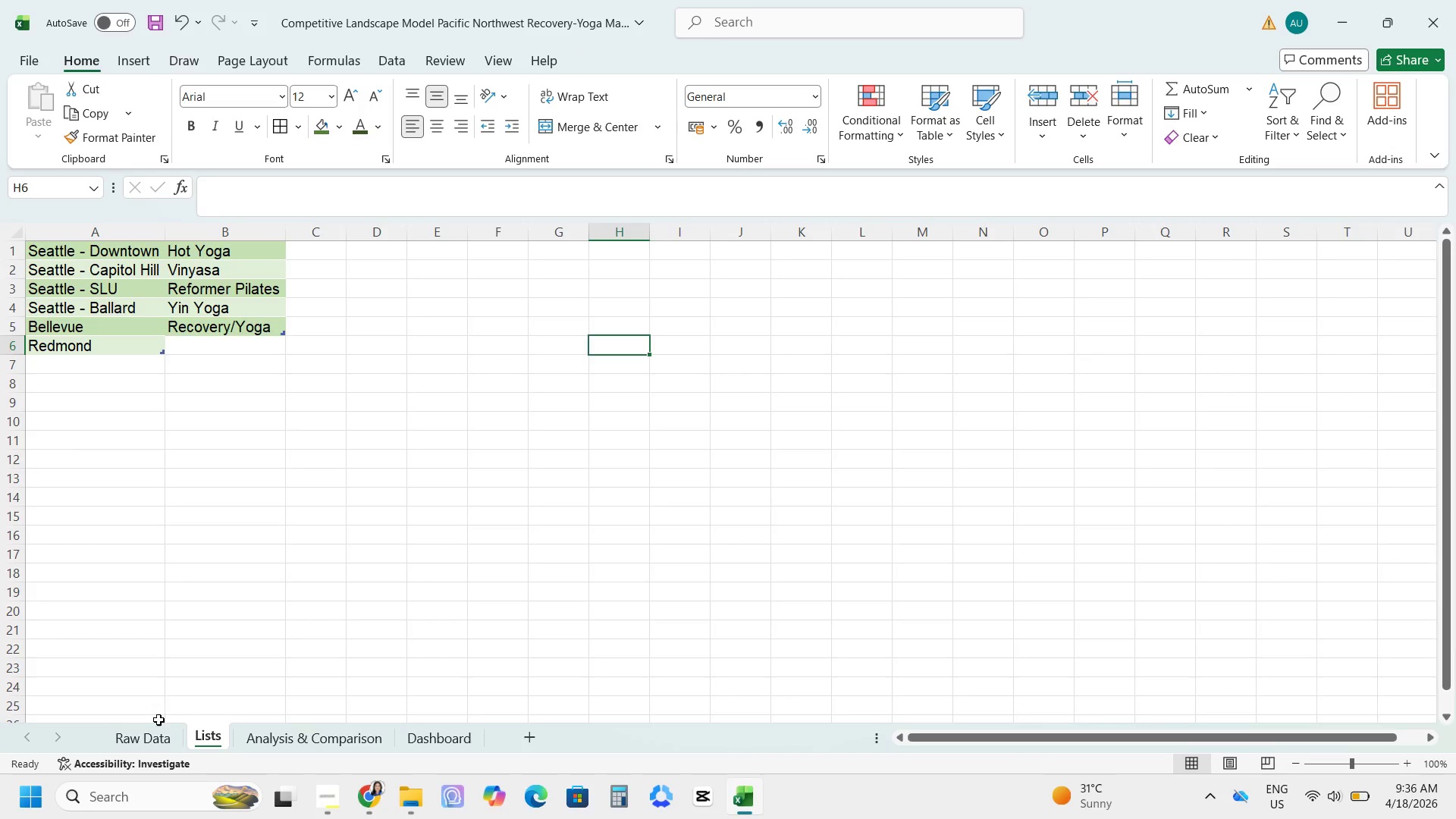 
scroll: coordinate [555, 519], scroll_direction: up, amount: 8.0
 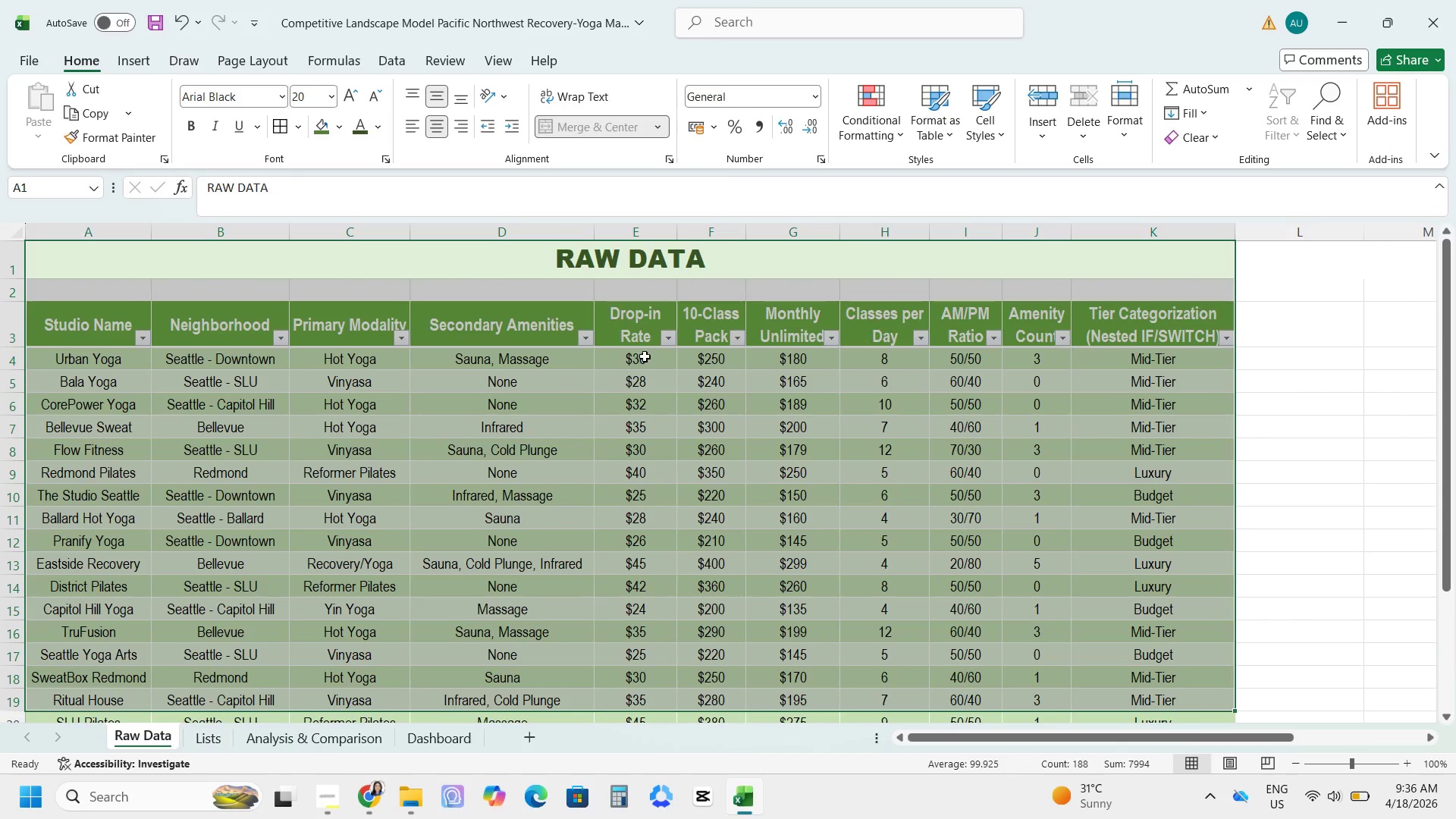 
left_click([291, 755])
 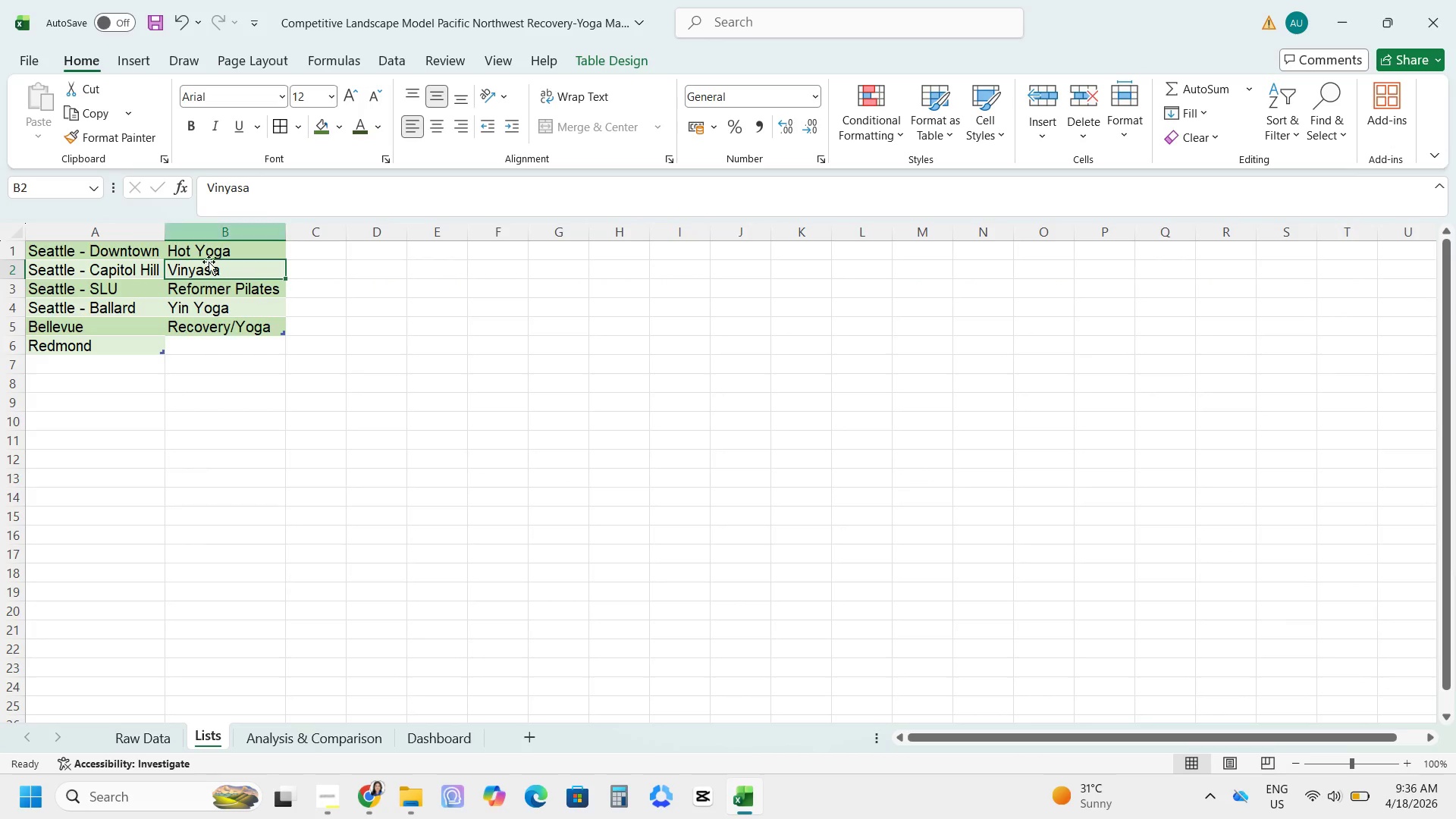 
left_click([3, 225])
 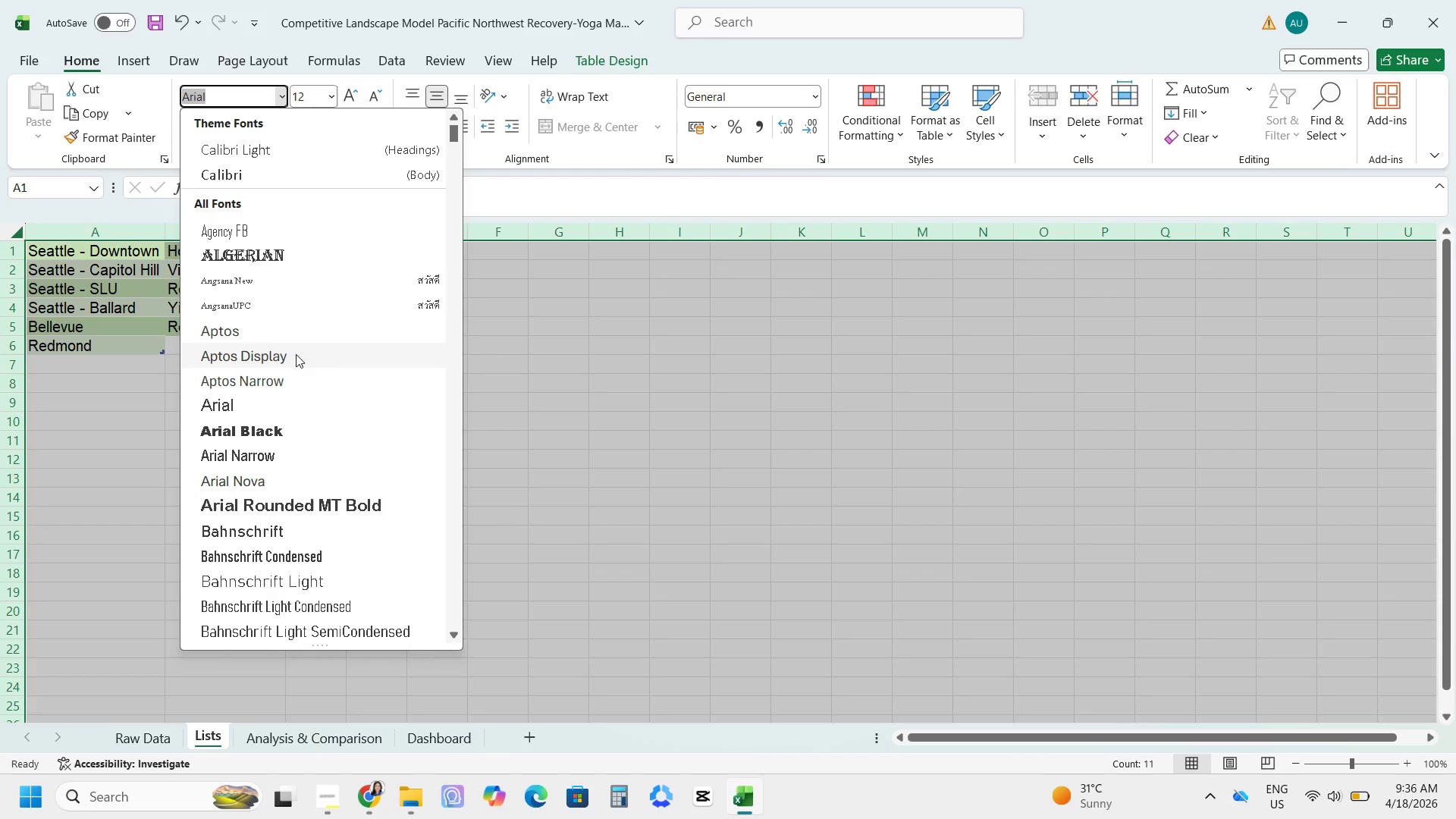 
left_click([248, 448])
 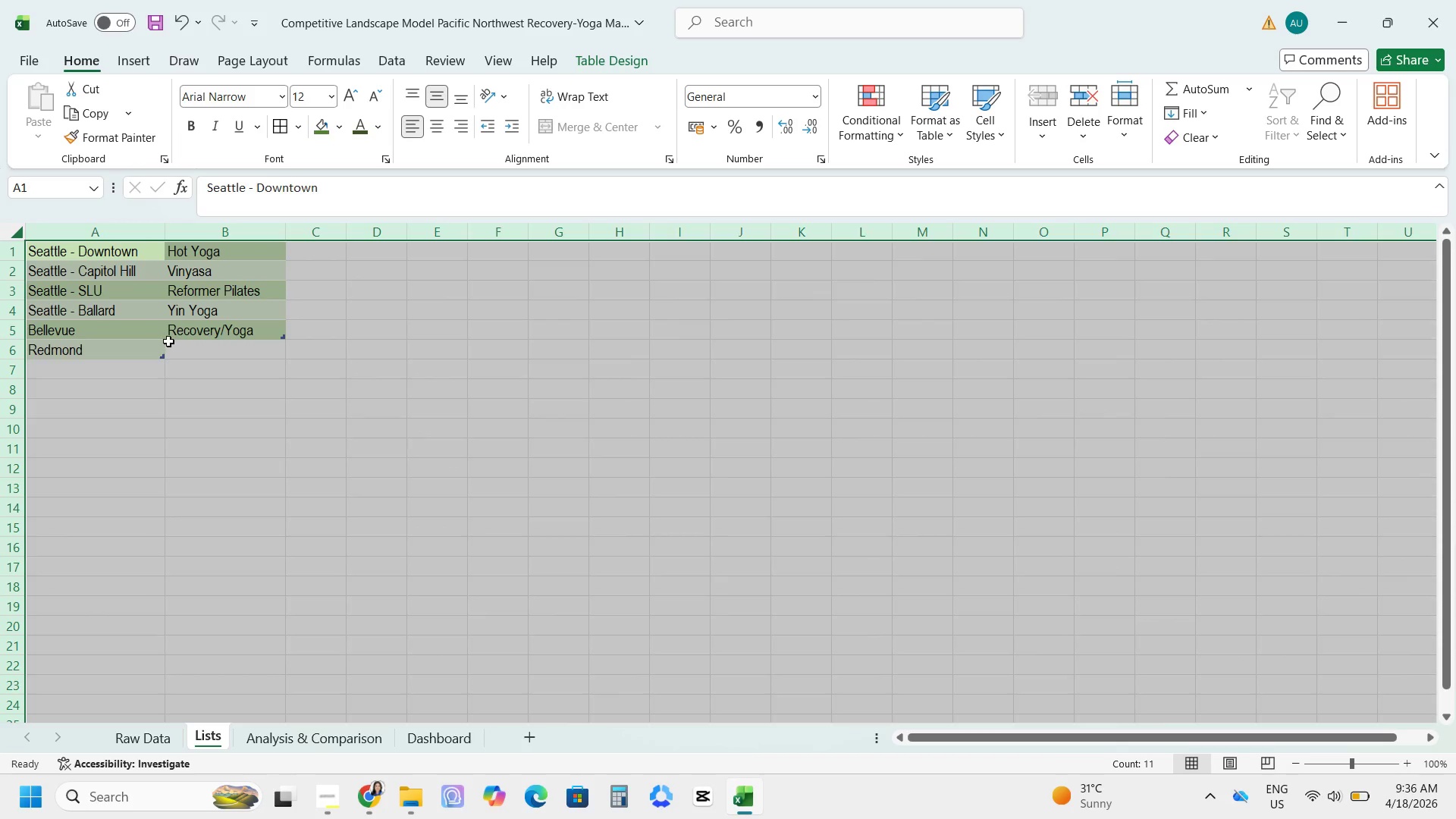 
left_click([168, 341])
 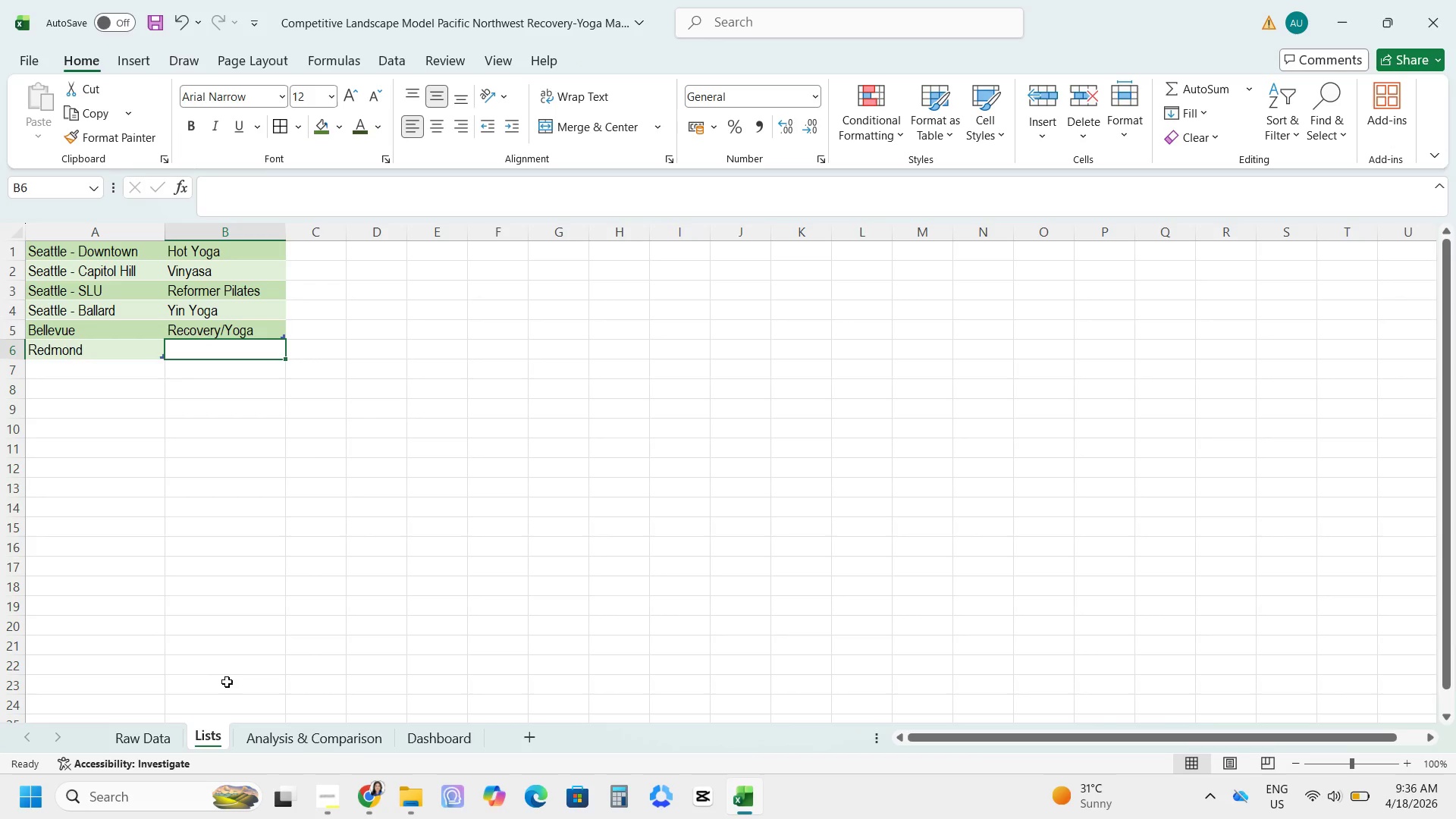 
left_click([14, 249])
 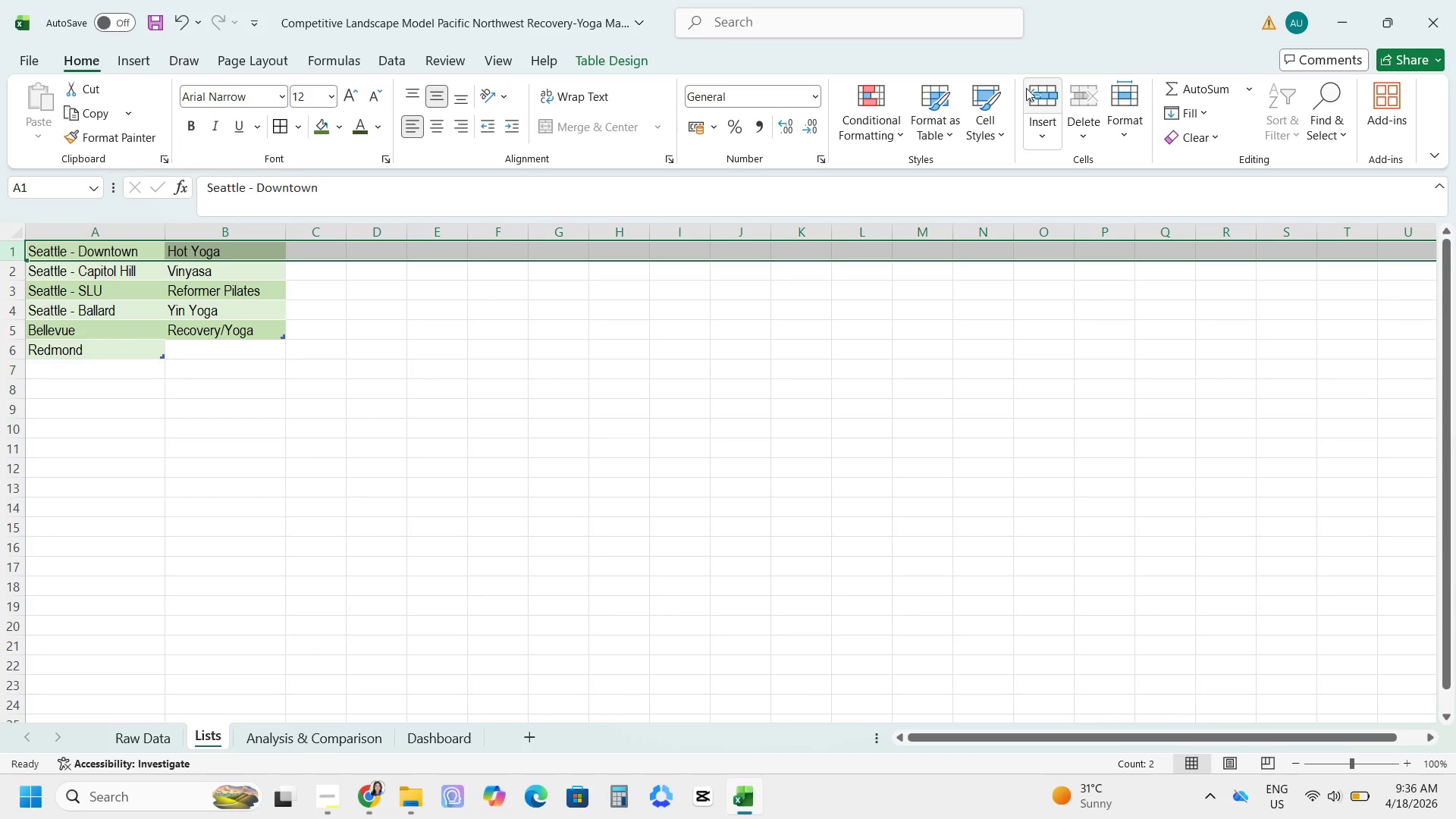 
left_click([1030, 90])
 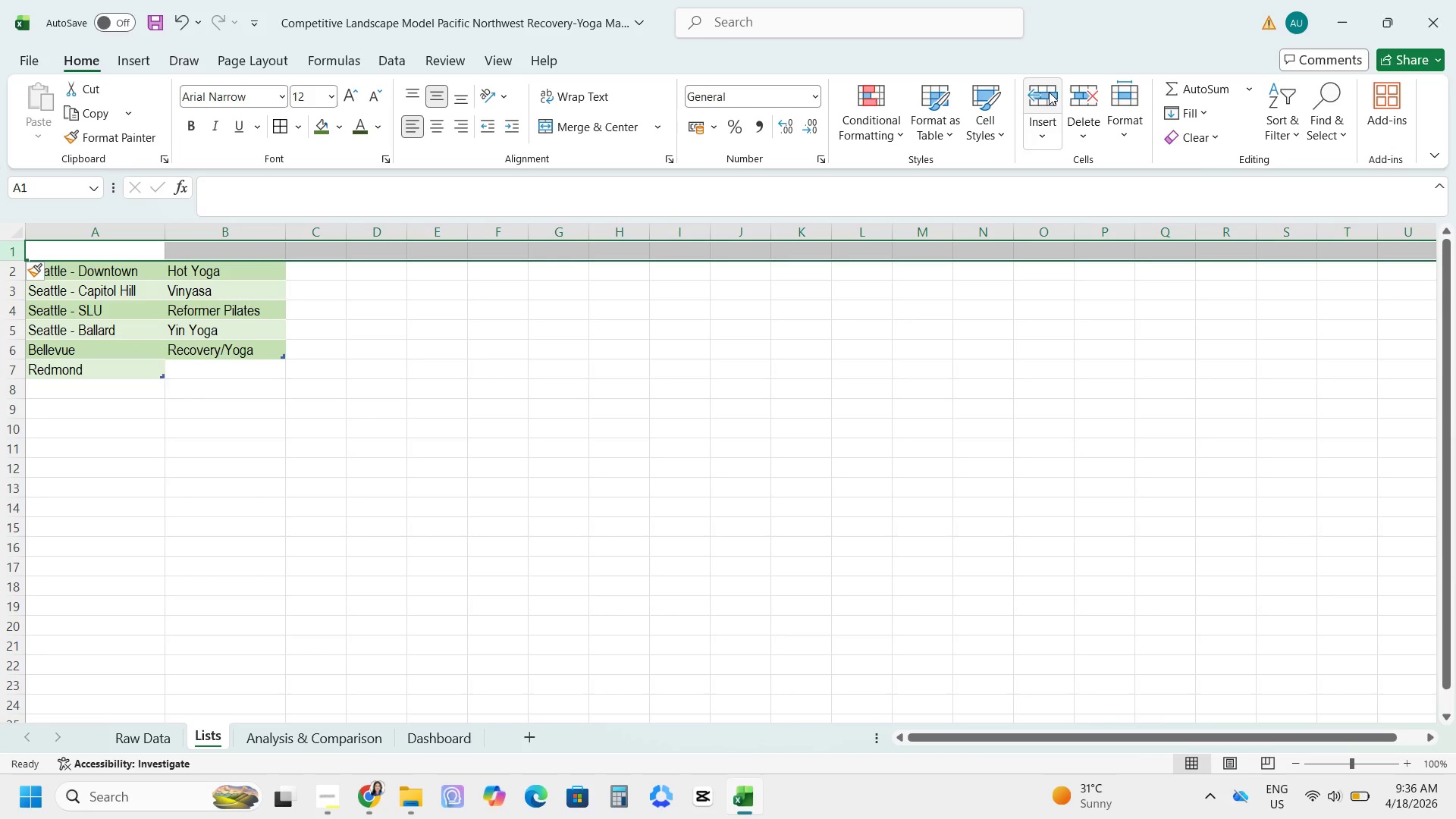 
key(Control+Z)
 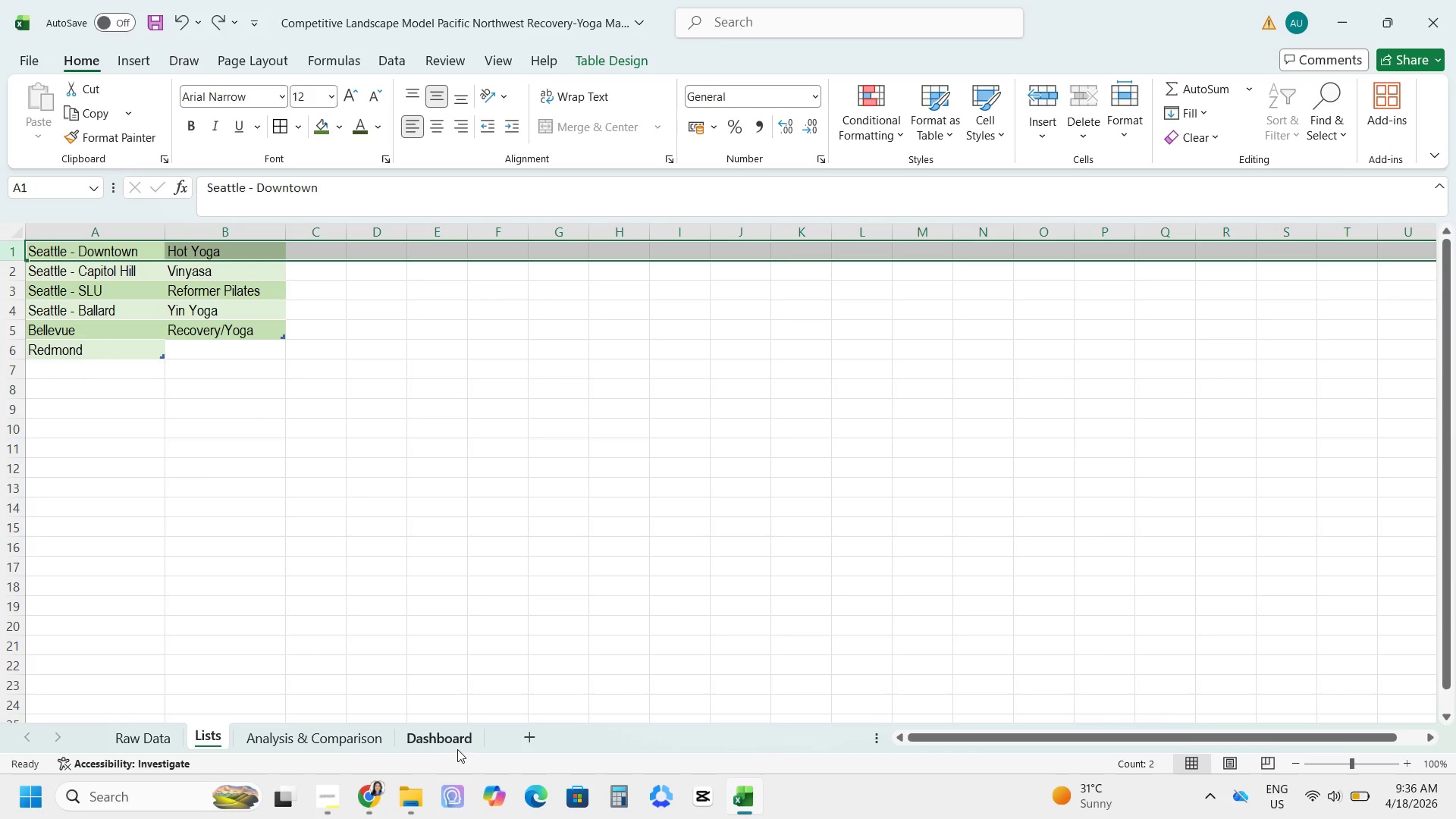 
left_click([459, 739])
 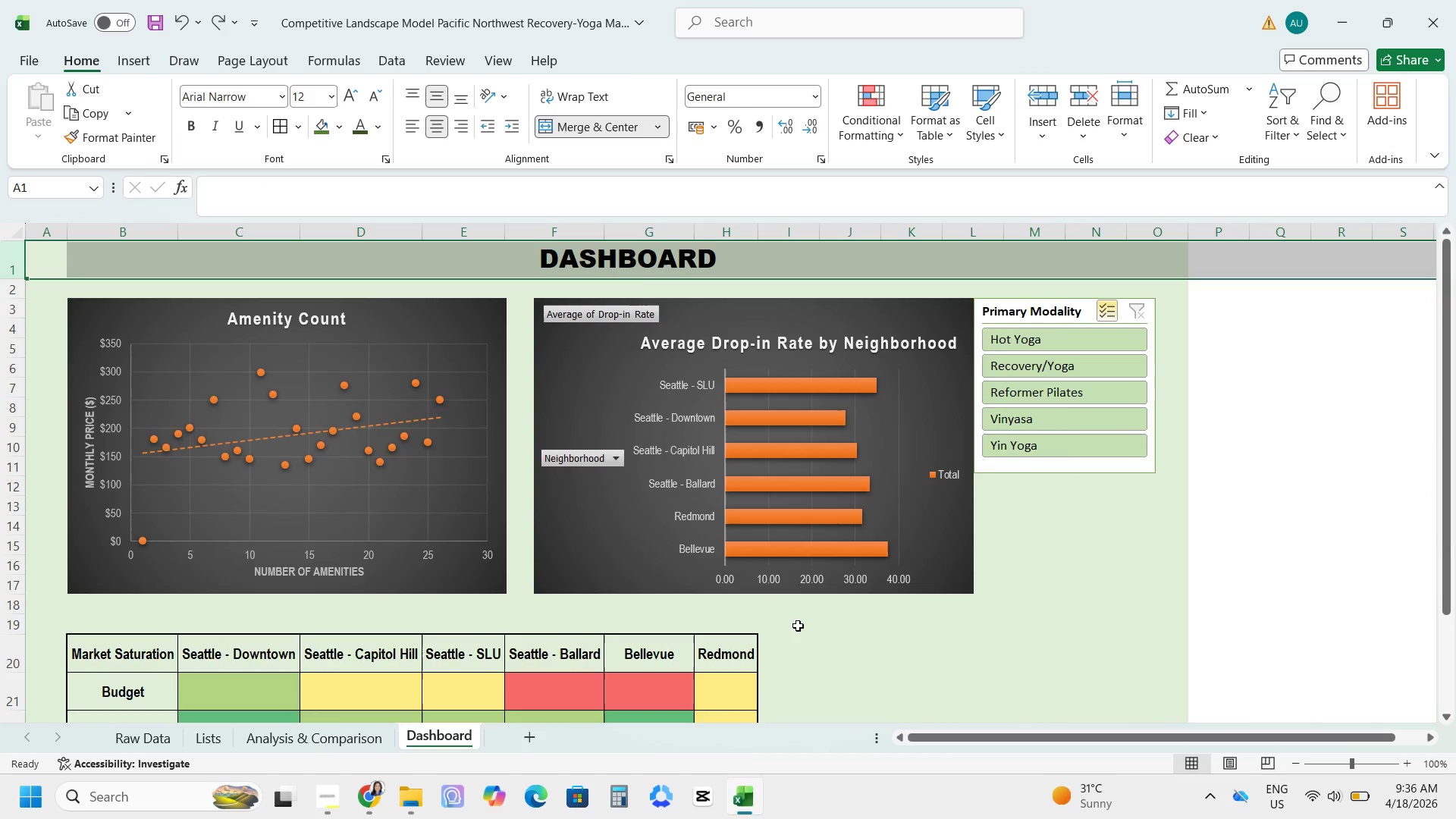 
double_click([956, 588])
 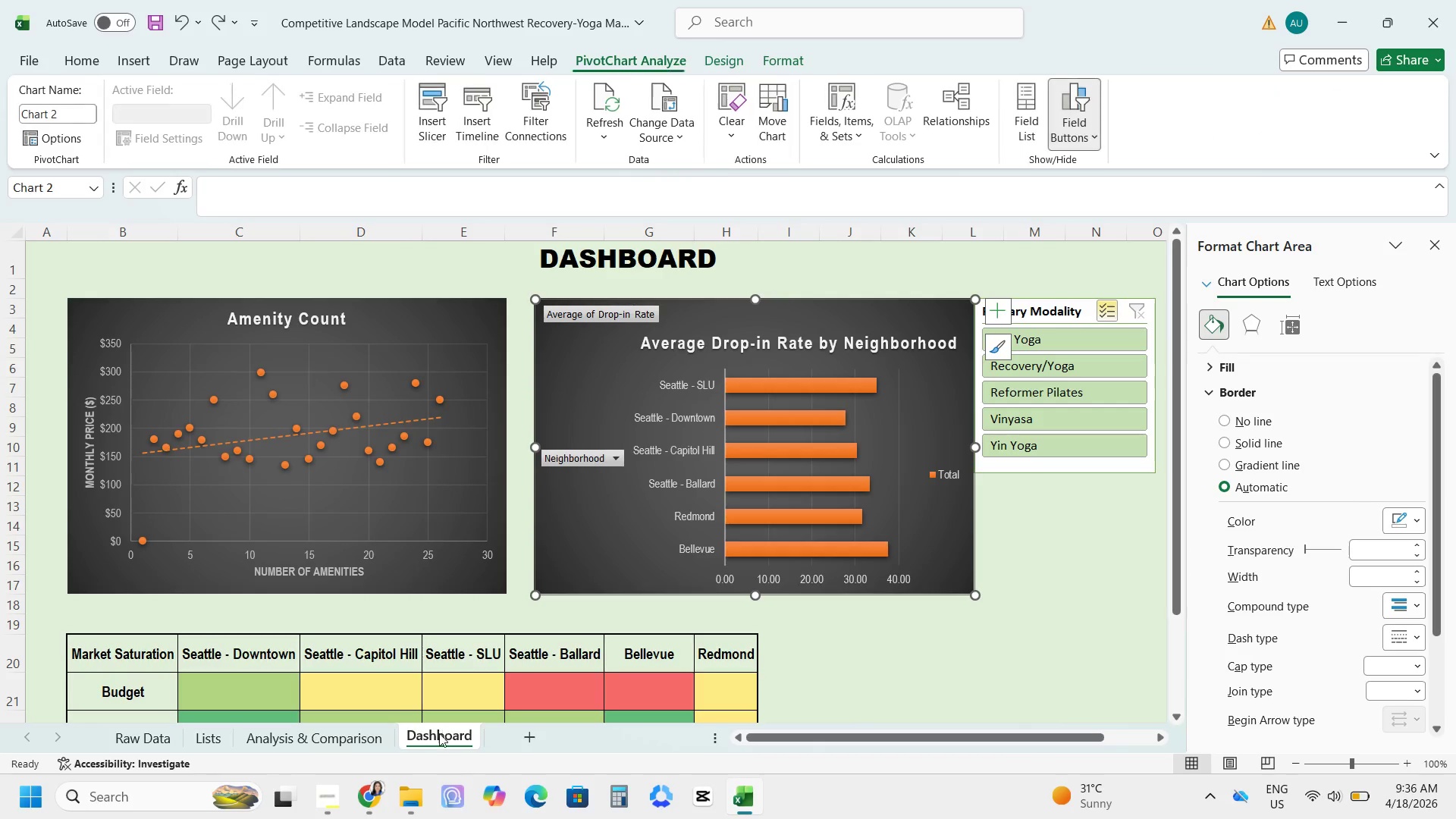 
left_click([368, 748])
 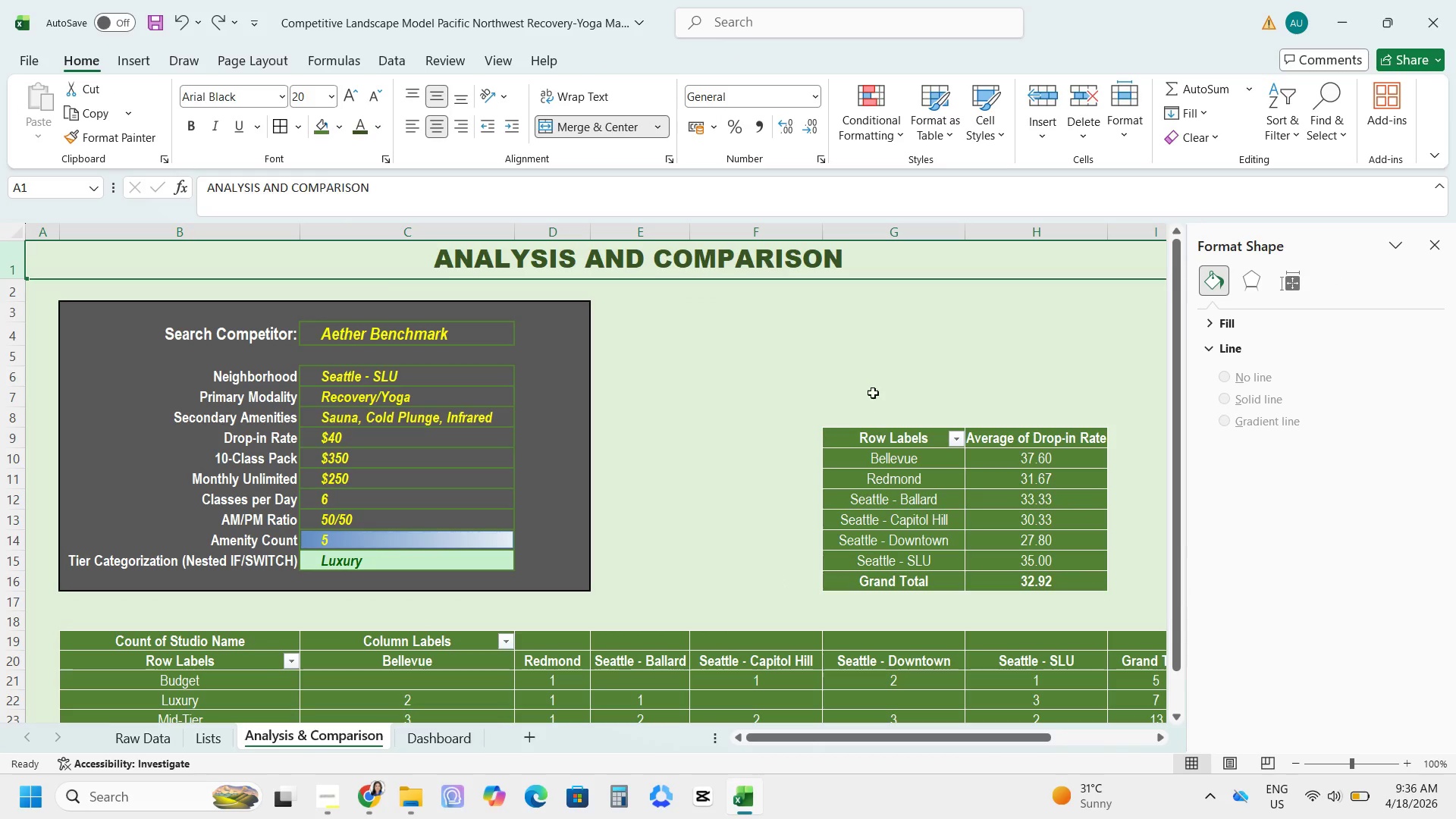 
left_click([849, 356])
 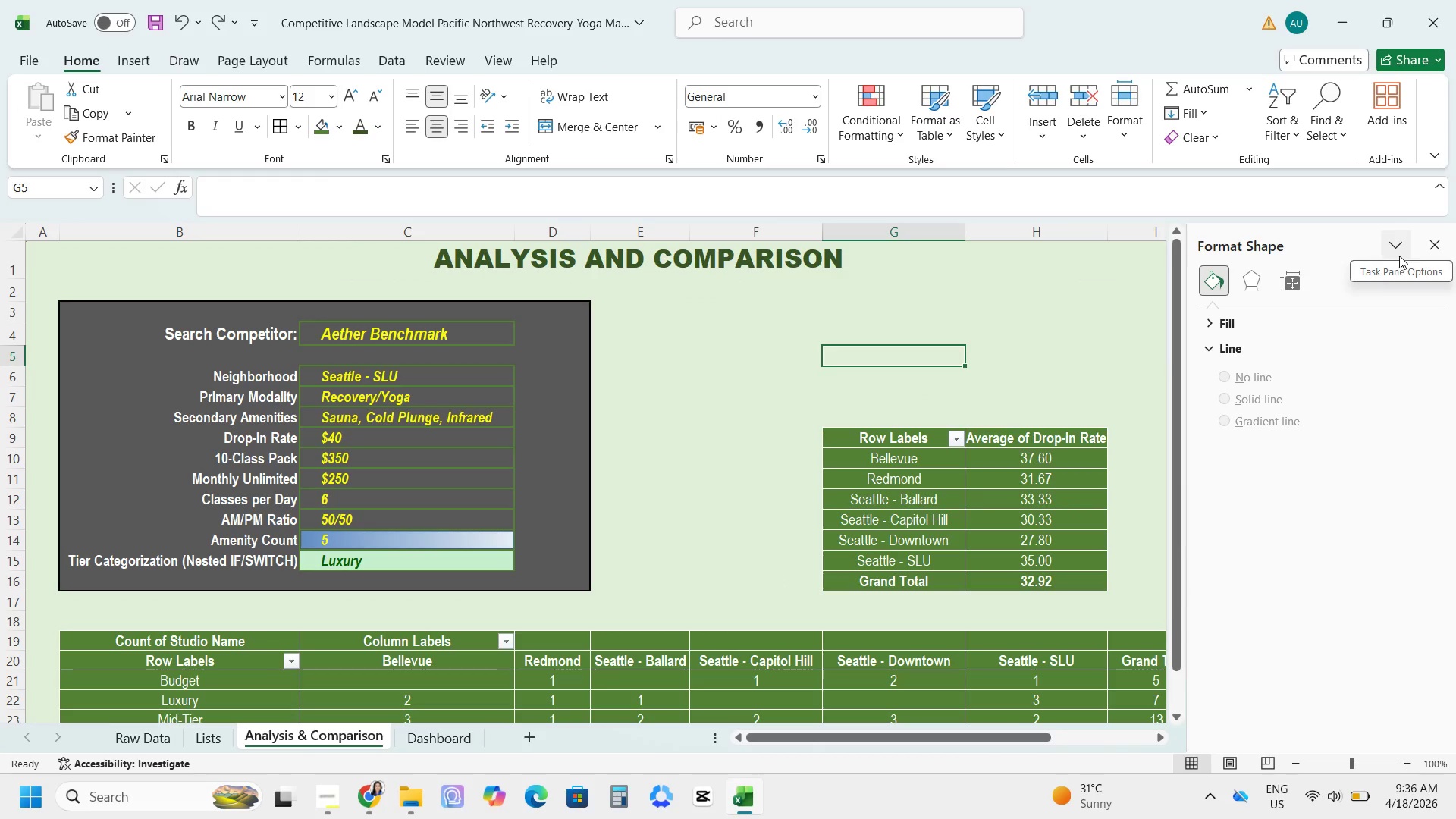 
left_click([1438, 242])
 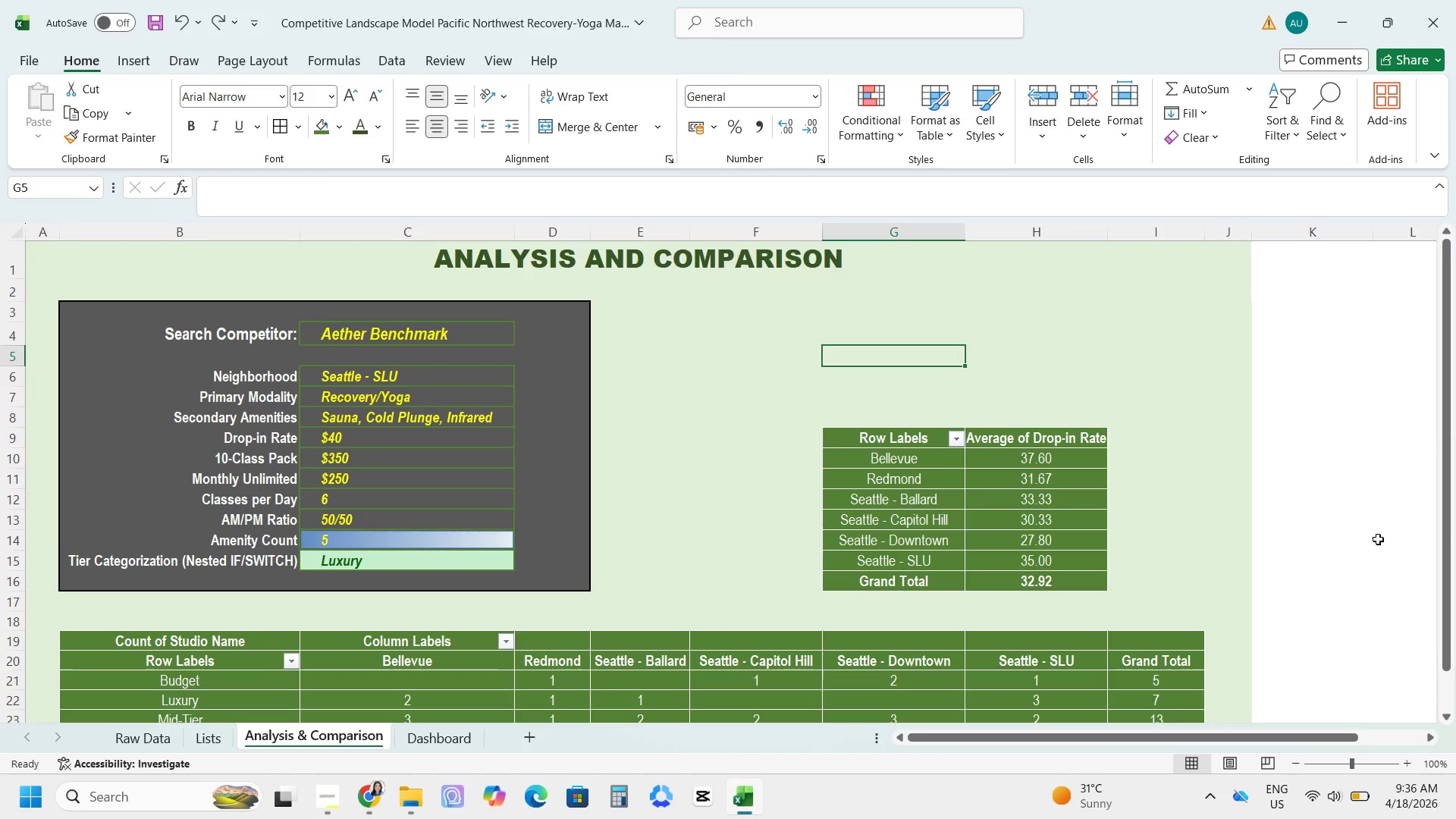 
scroll: coordinate [1156, 563], scroll_direction: down, amount: 4.0
 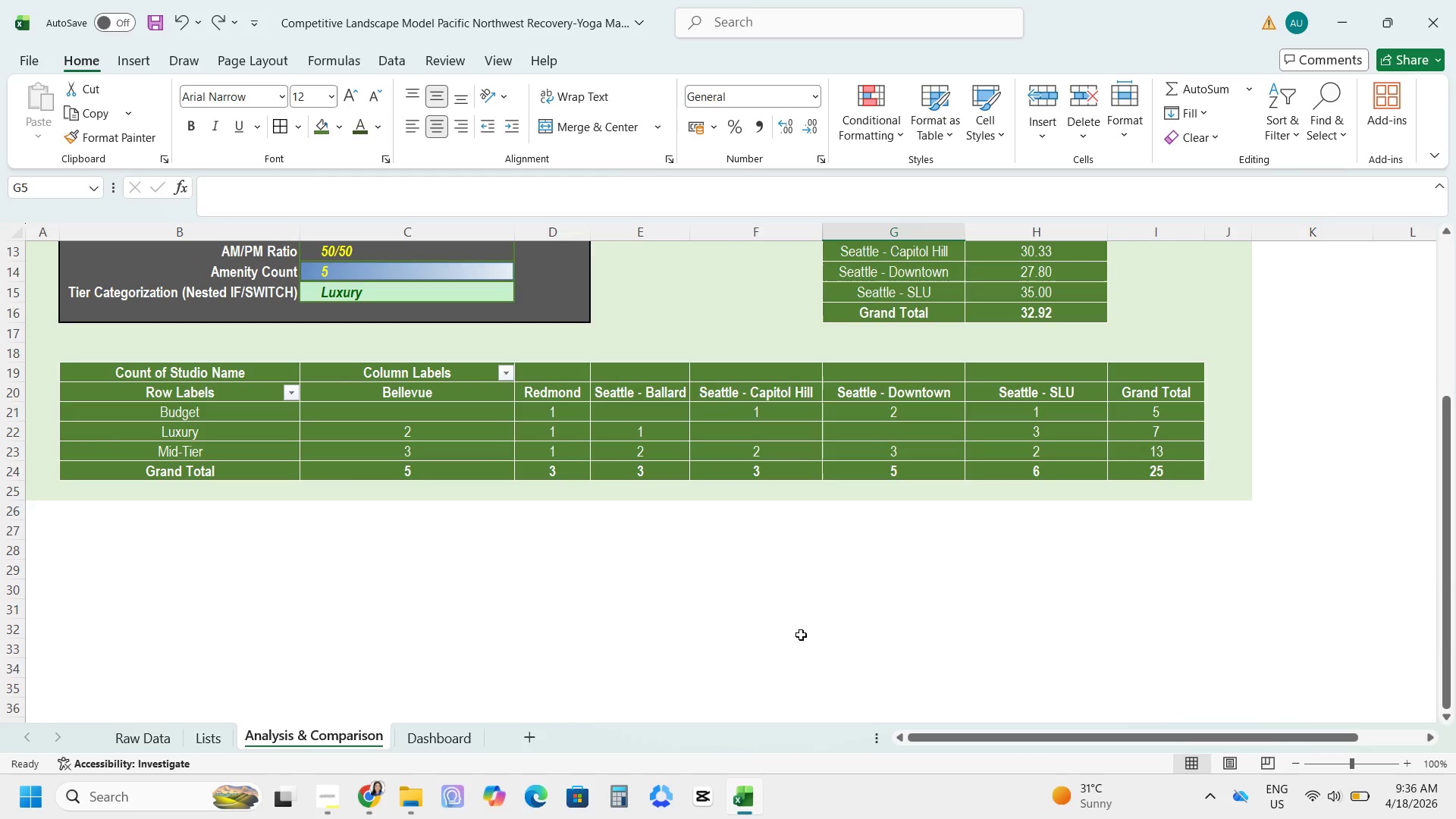 
scroll: coordinate [679, 635], scroll_direction: up, amount: 6.0
 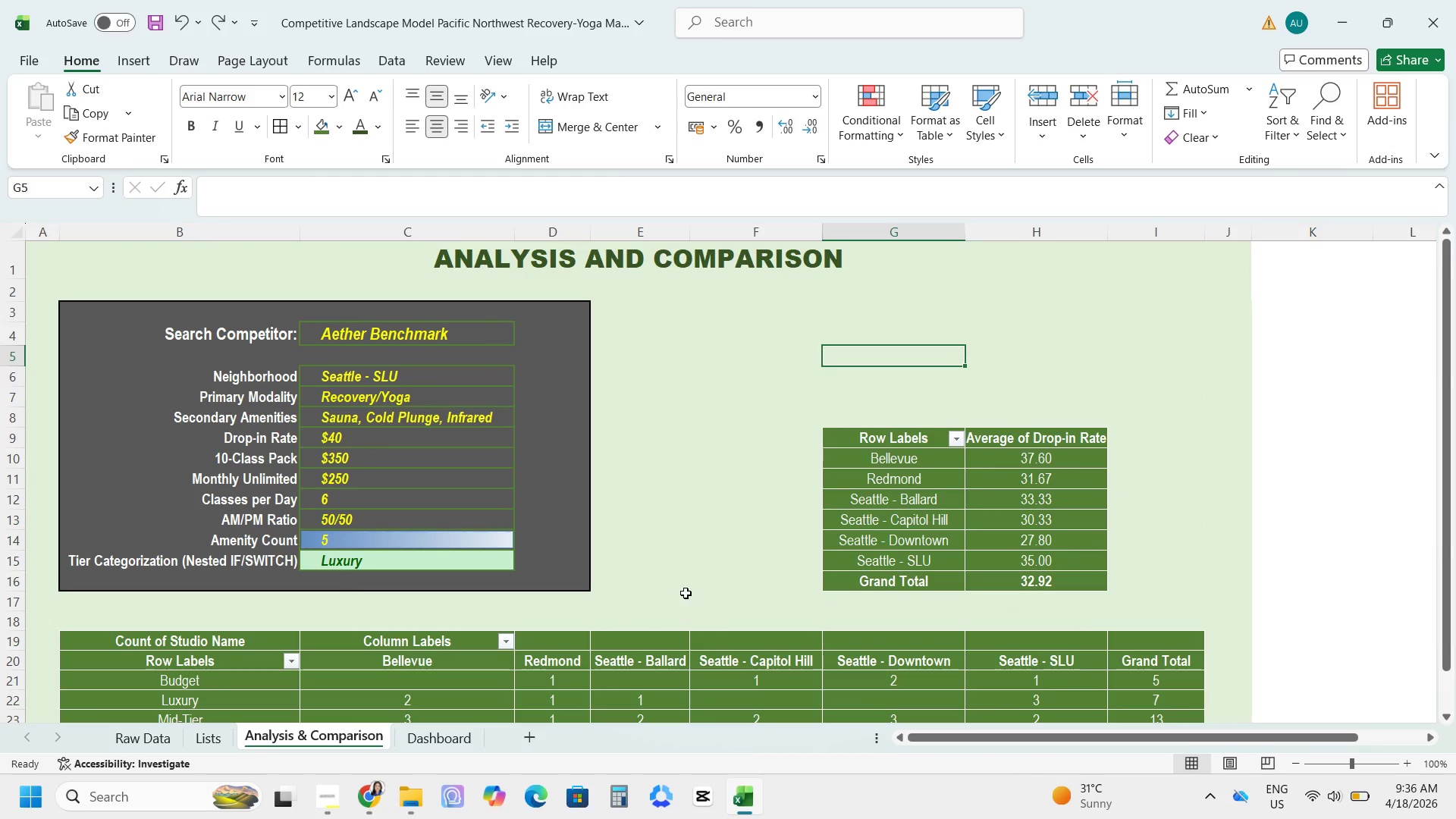 
left_click([681, 548])
 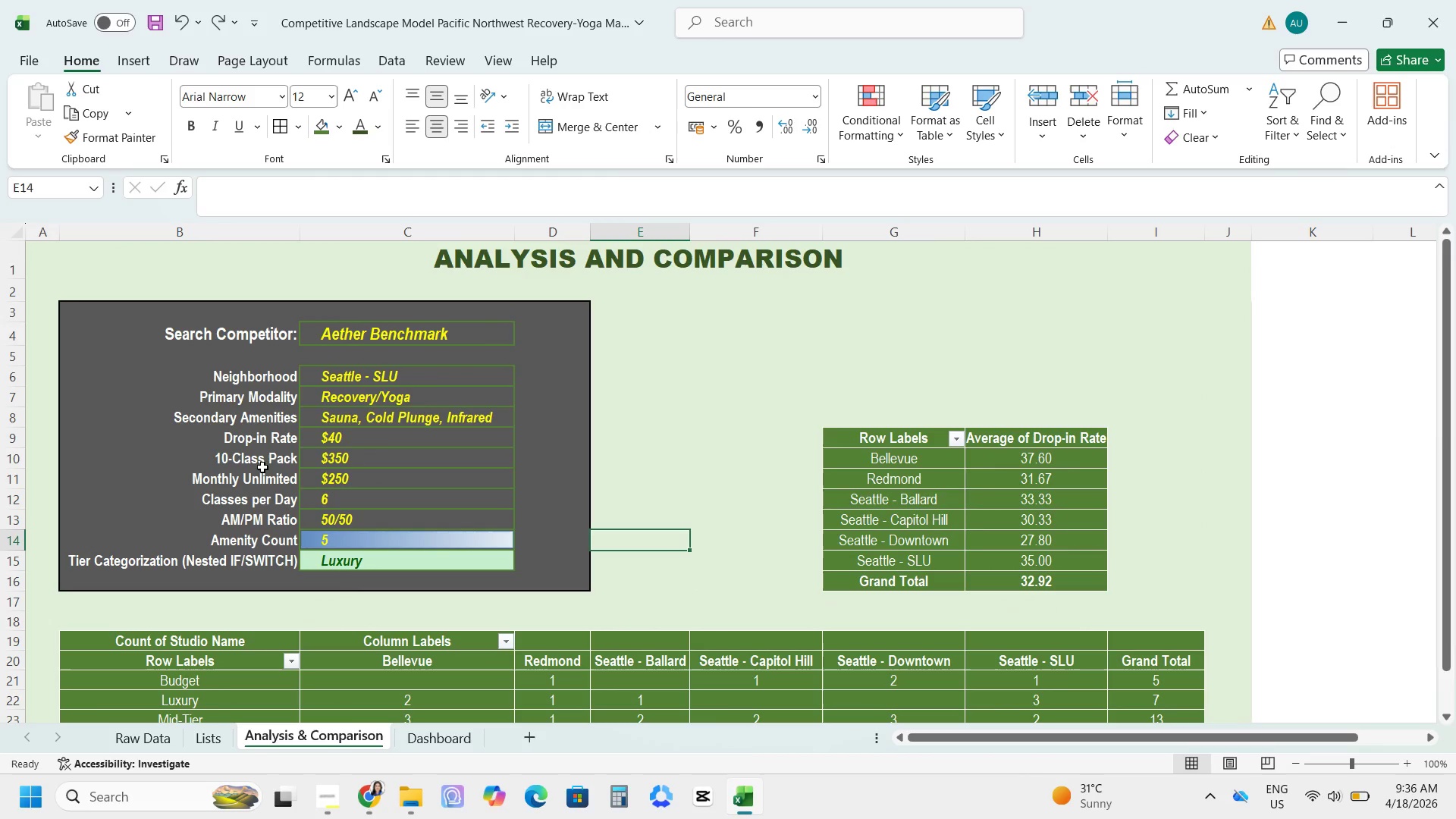 
left_click_drag(start_coordinate=[167, 322], to_coordinate=[181, 322])
 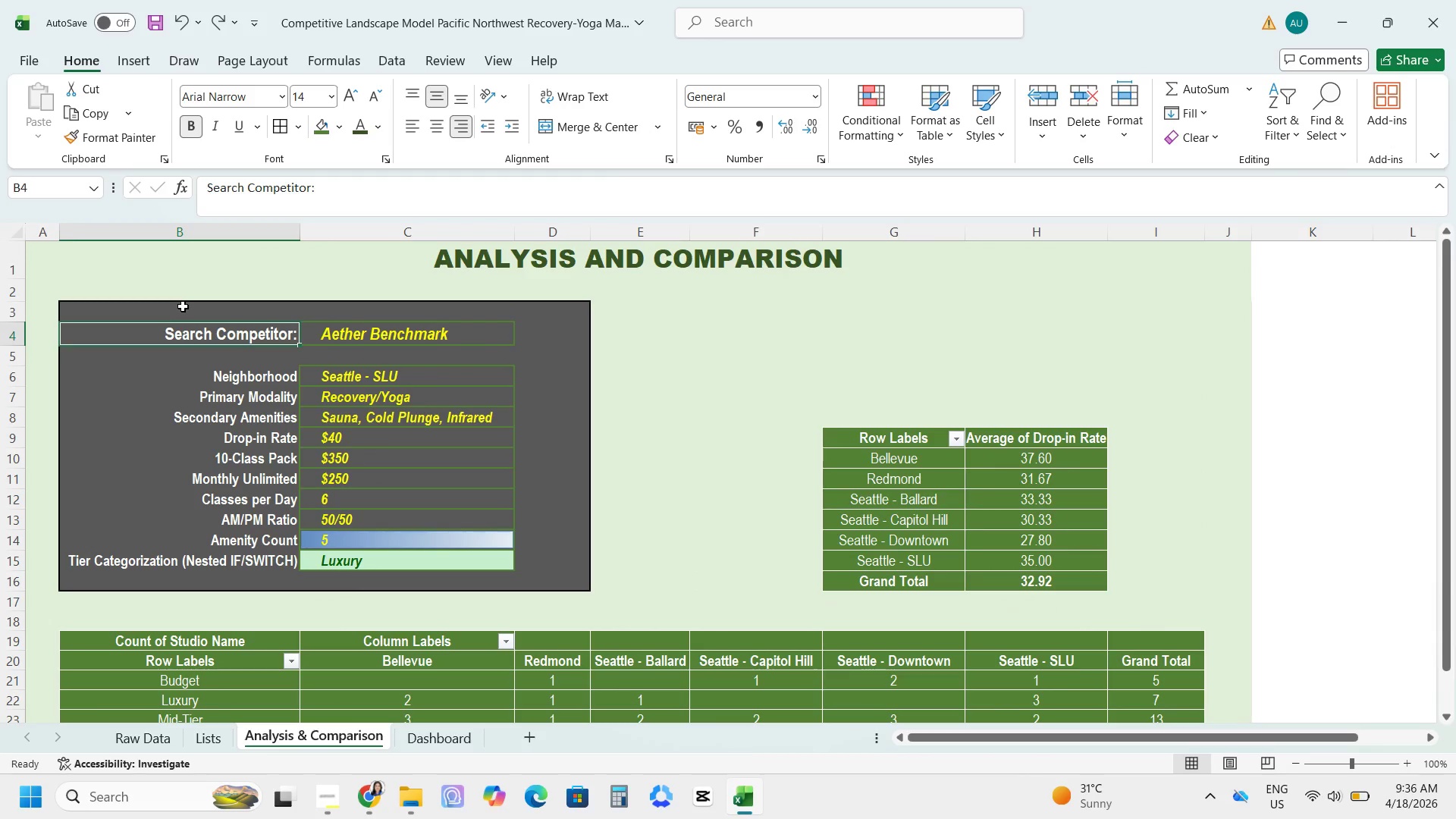 
left_click_drag(start_coordinate=[183, 306], to_coordinate=[554, 582])
 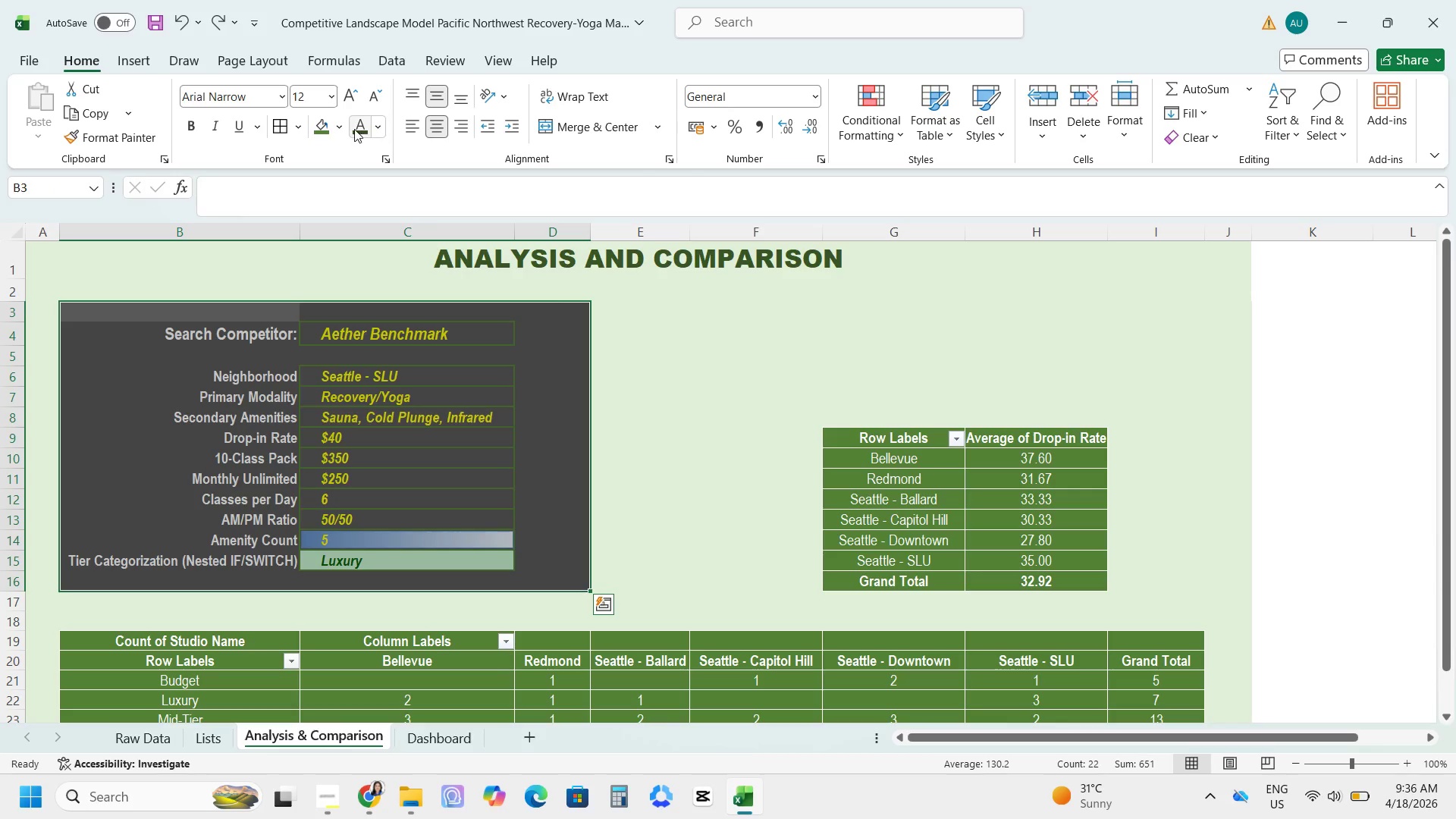 
left_click([332, 125])
 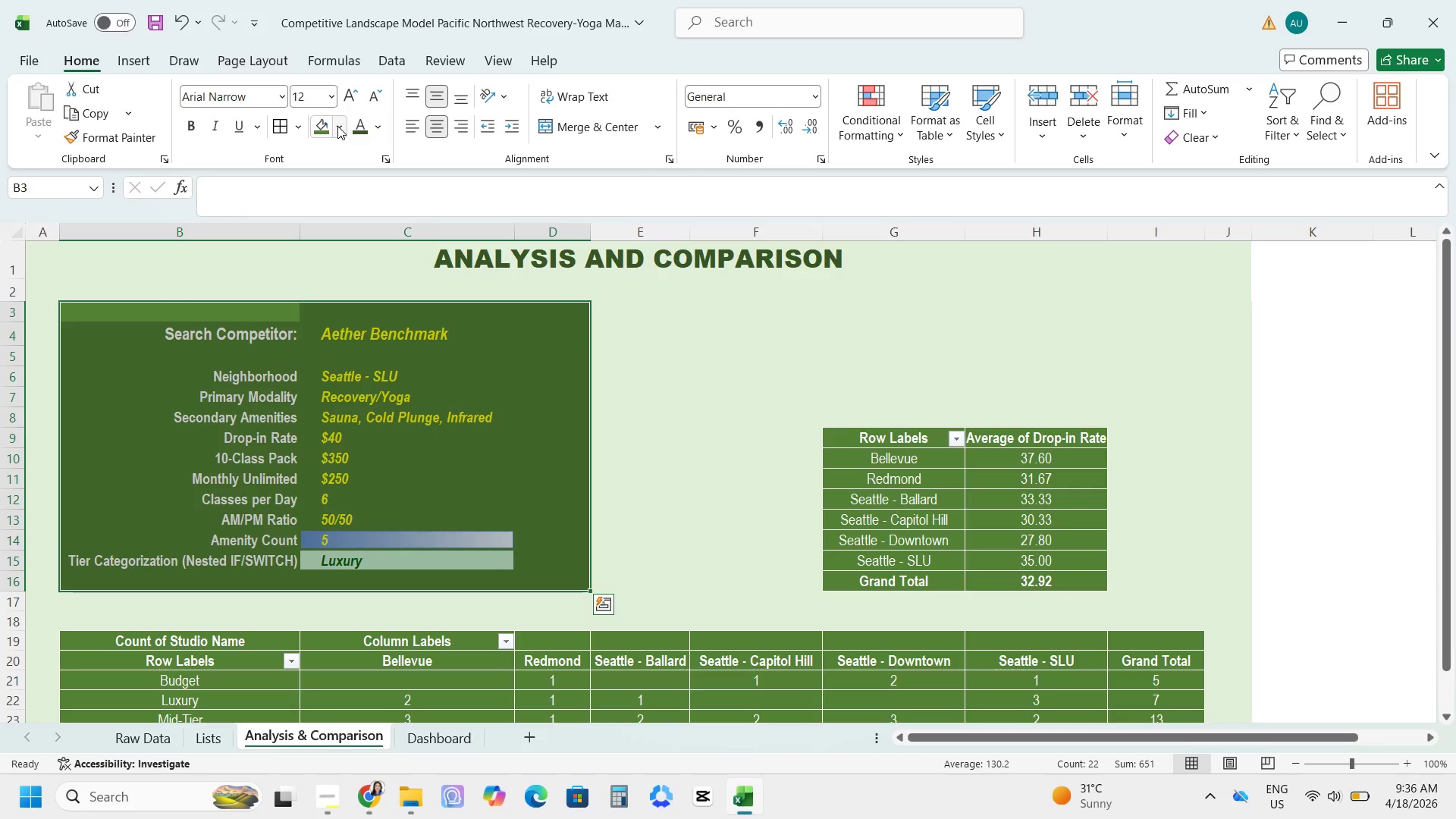 
left_click([337, 126])
 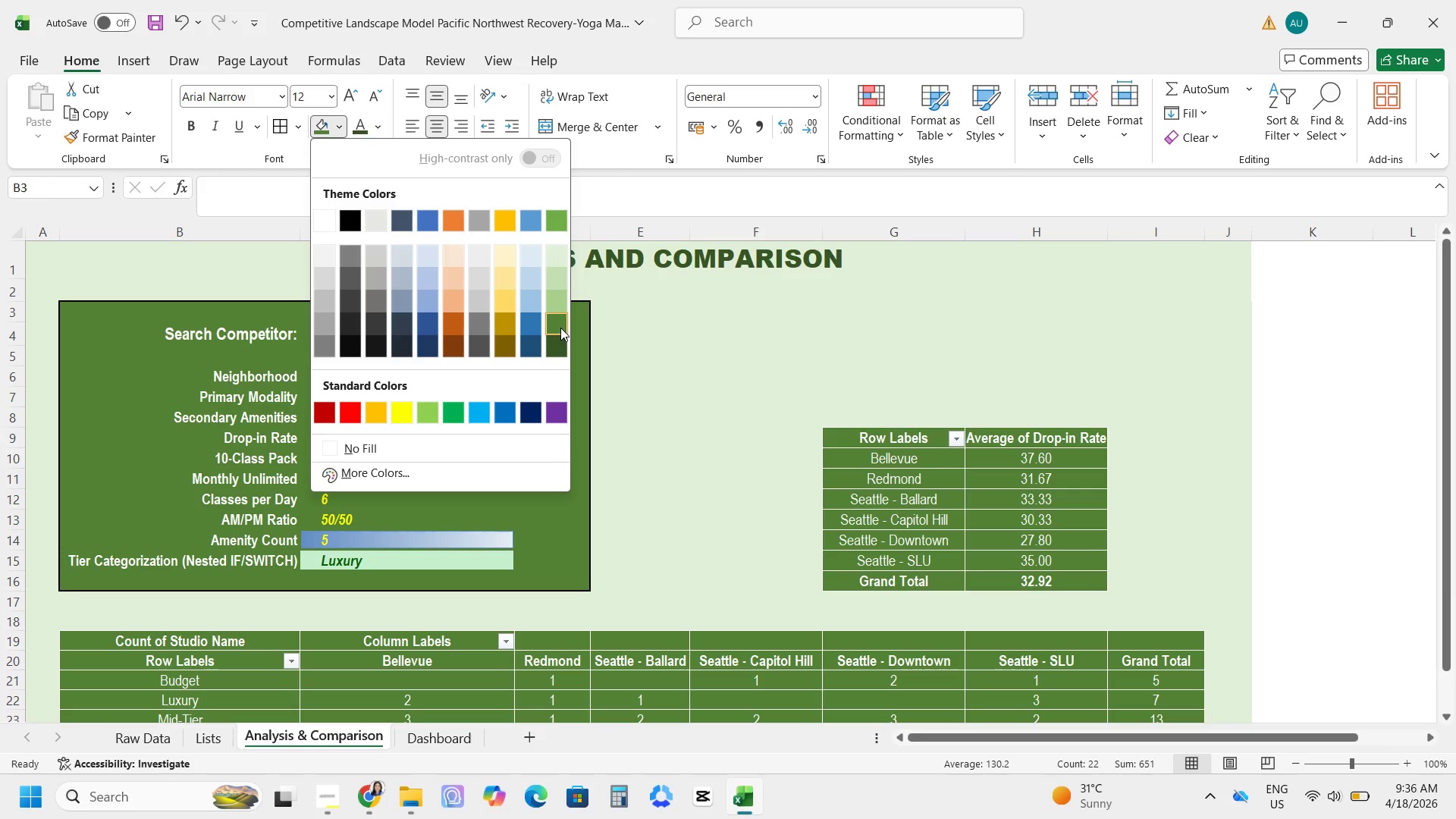 
left_click([548, 344])
 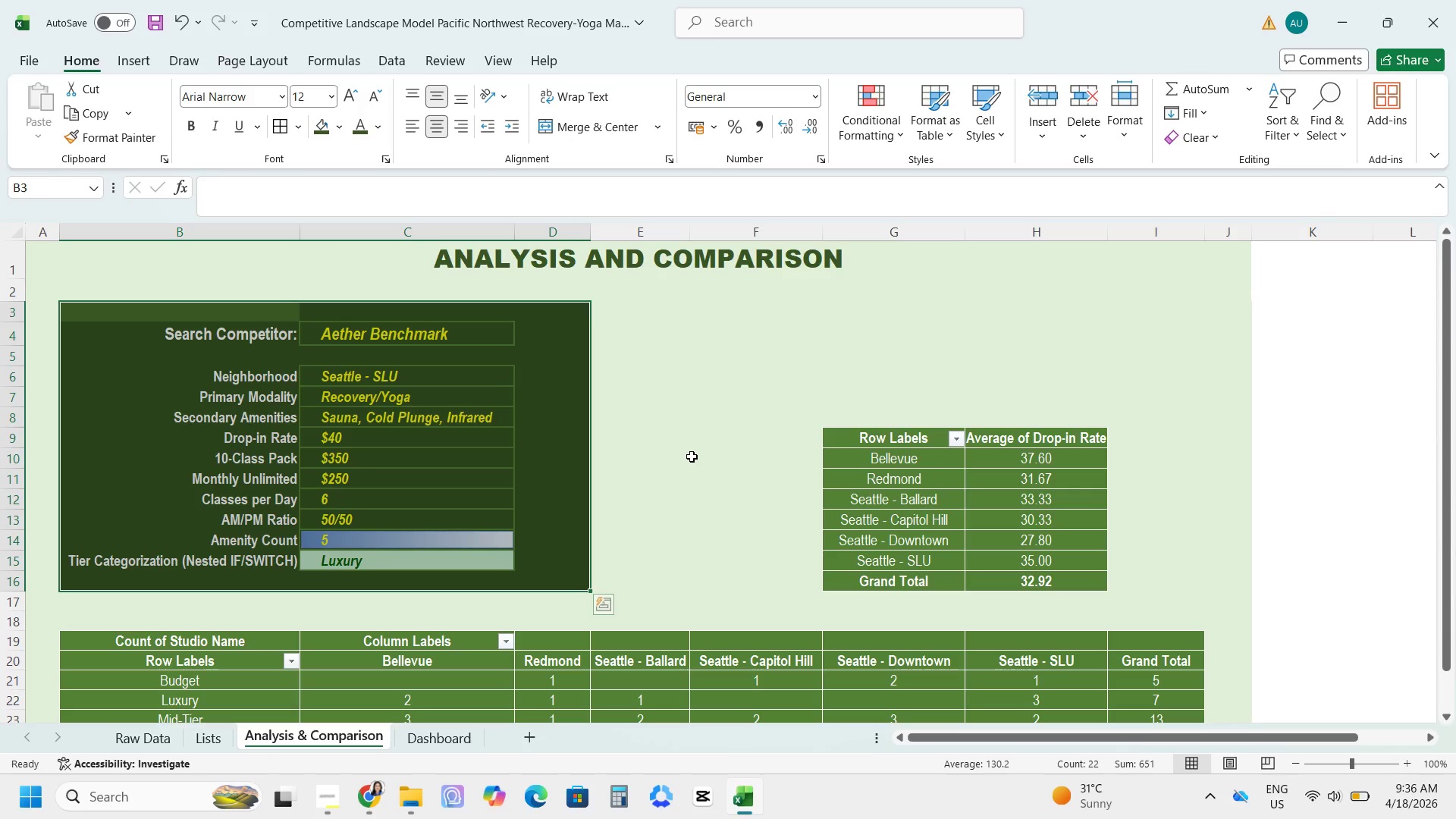 
left_click([689, 454])
 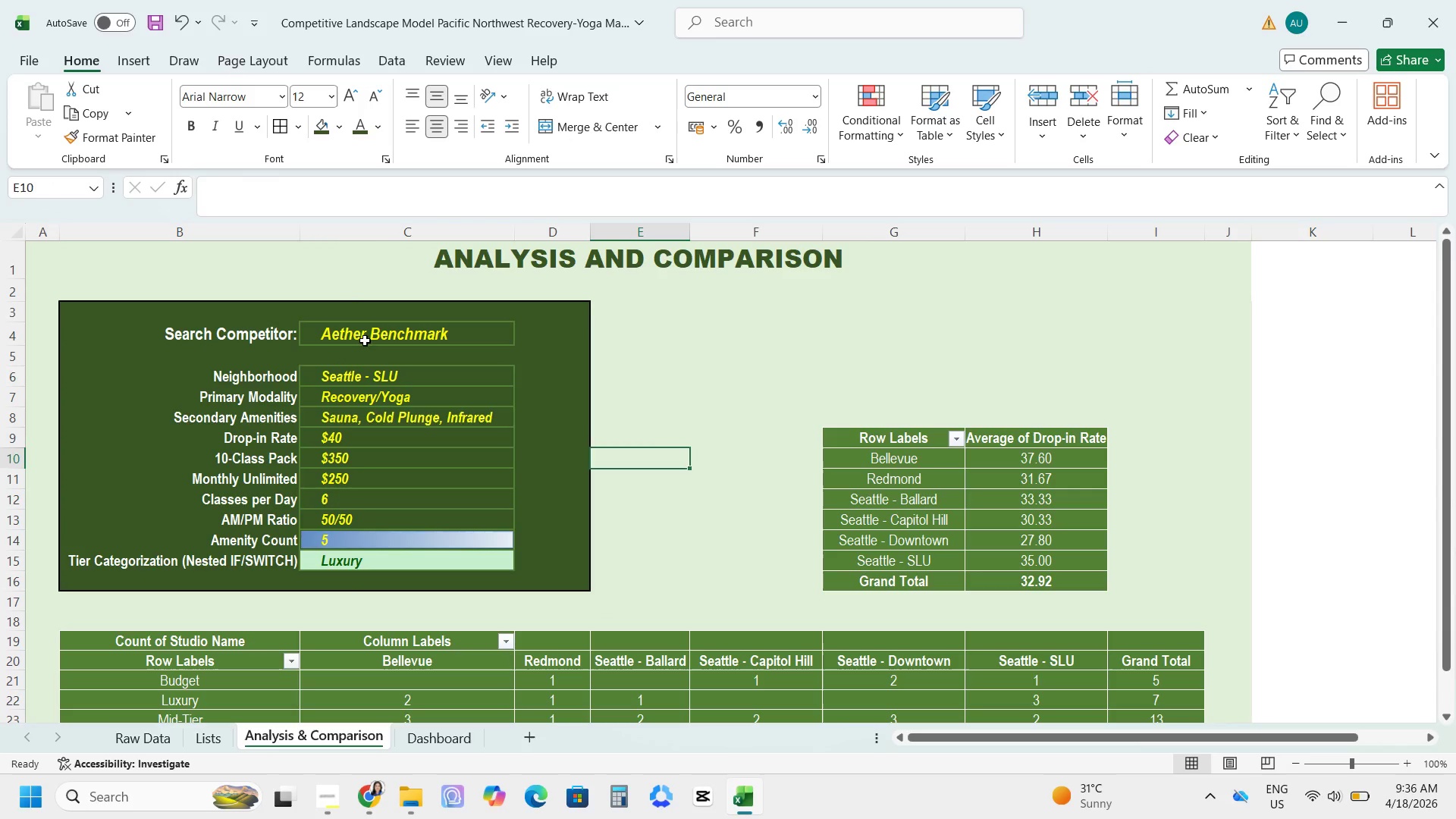 
left_click_drag(start_coordinate=[365, 331], to_coordinate=[366, 536])
 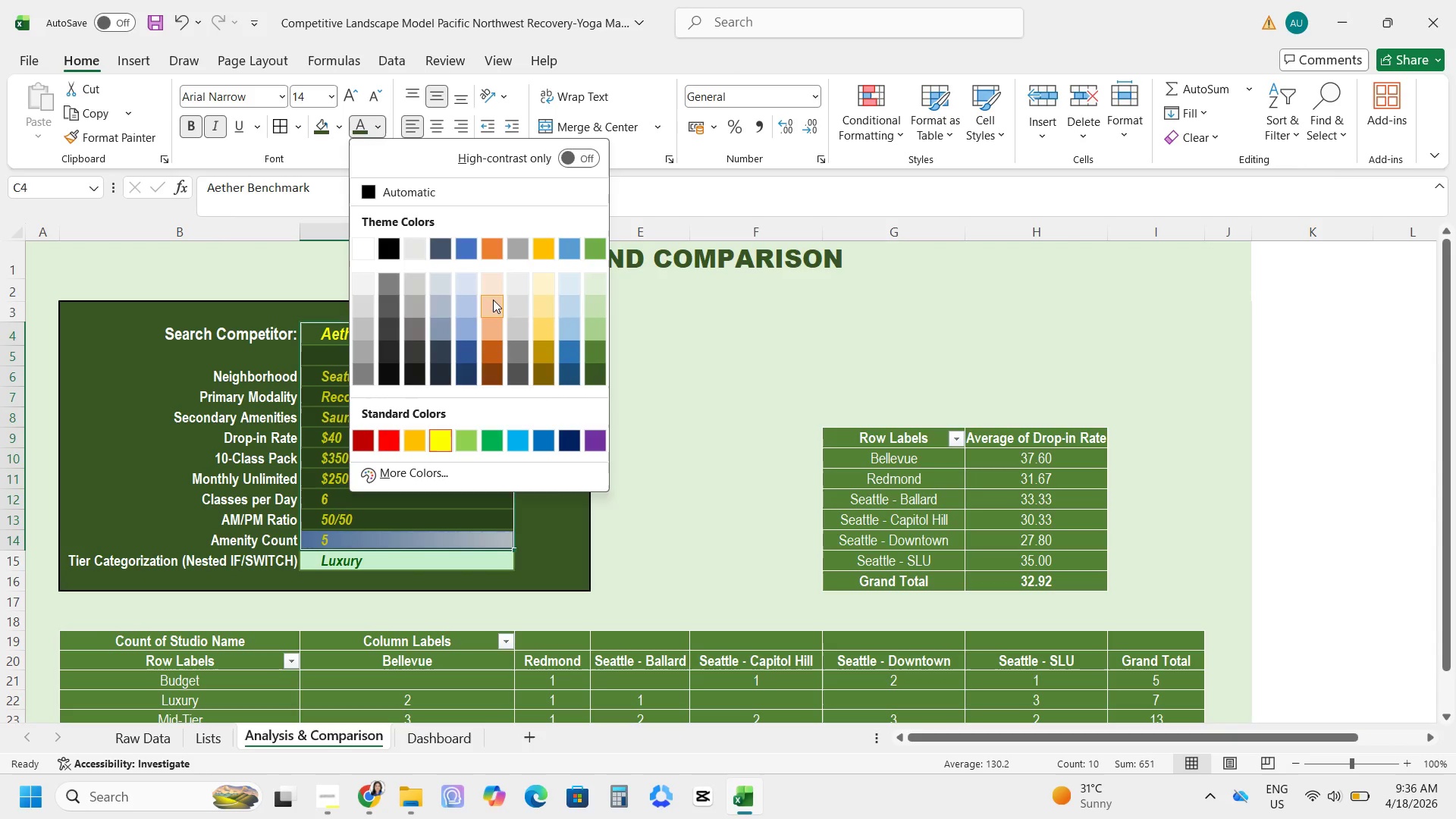 
wait(7.11)
 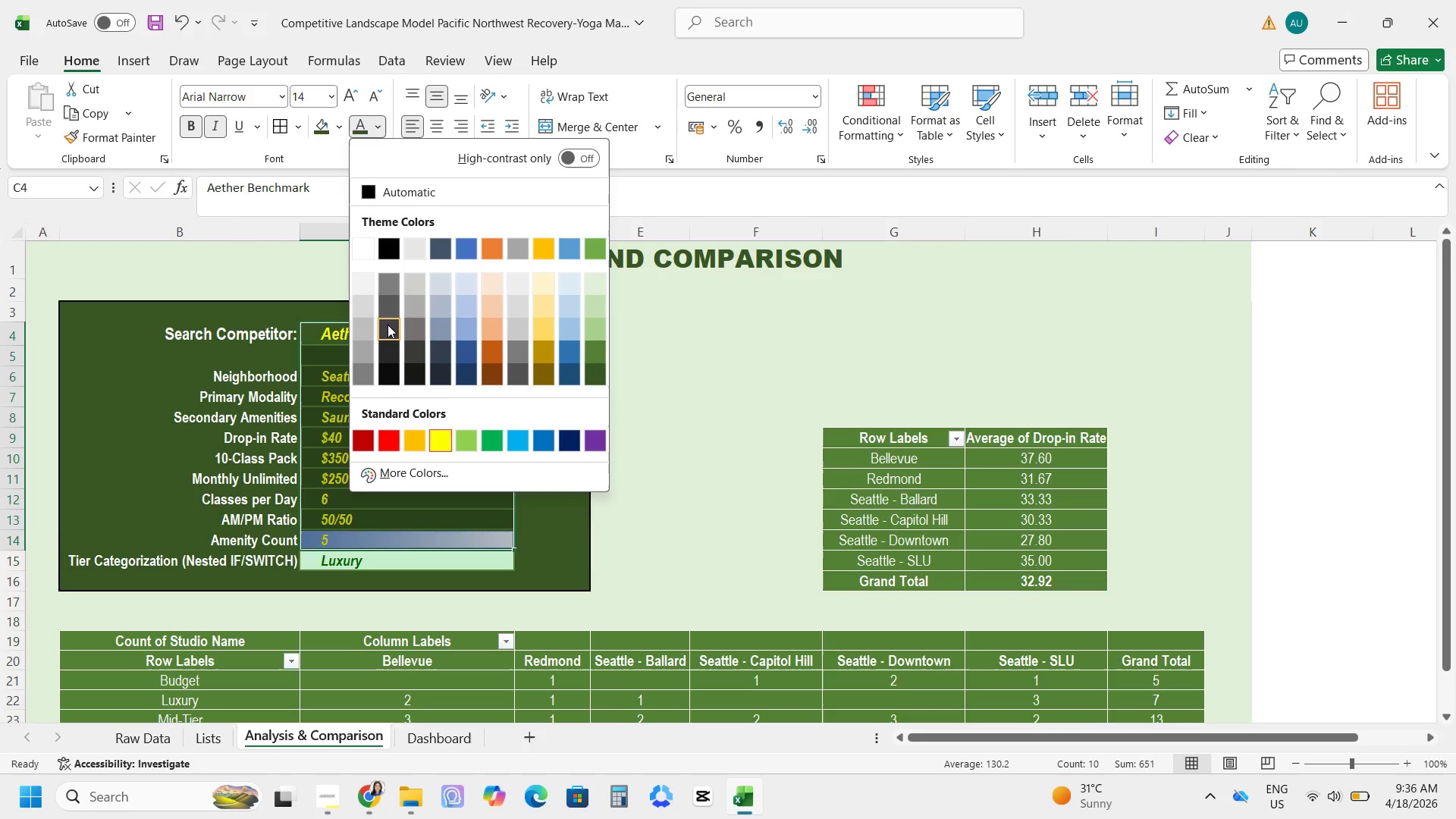 
left_click_drag(start_coordinate=[500, 285], to_coordinate=[479, 284])
 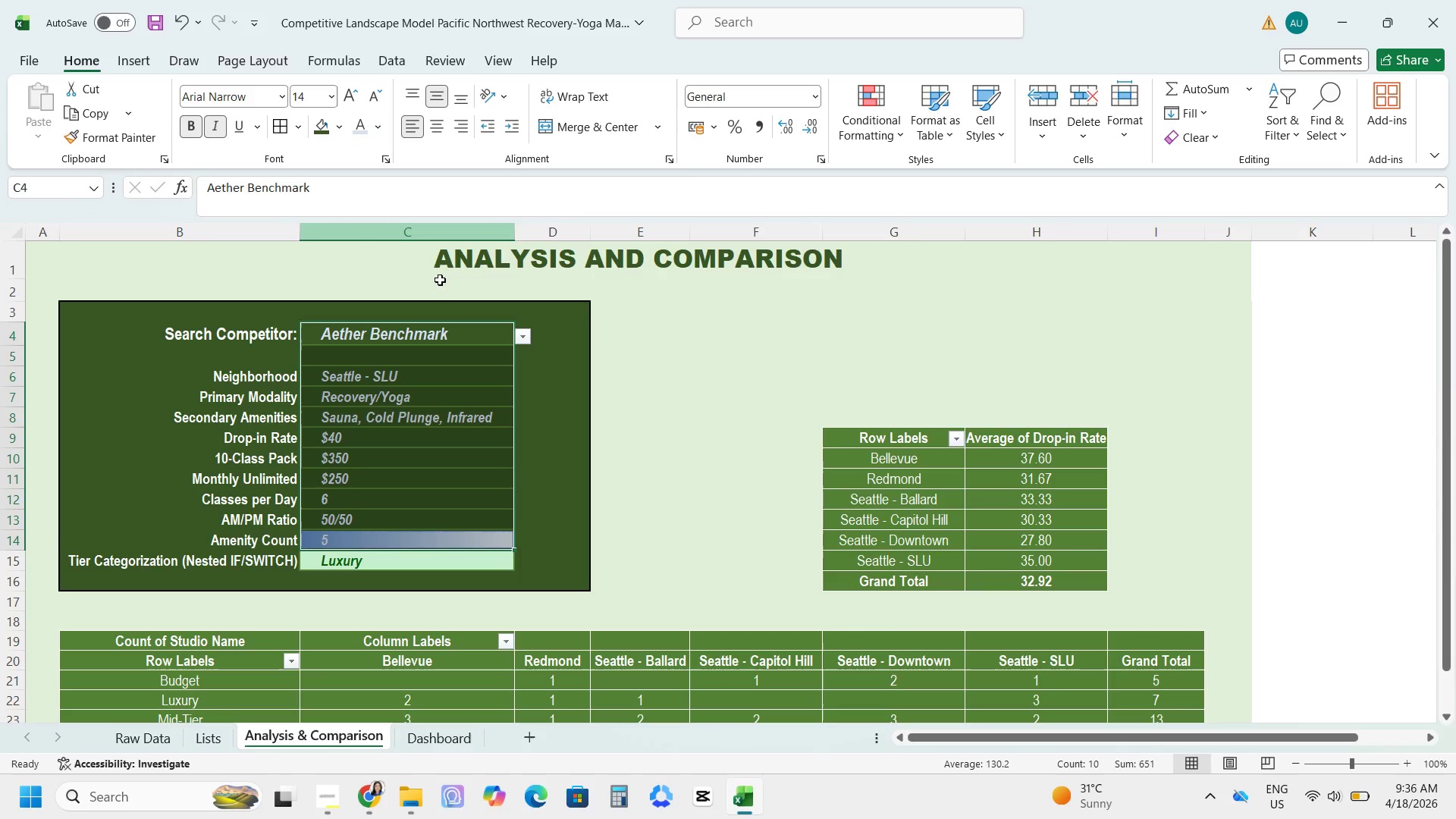 
left_click([623, 432])
 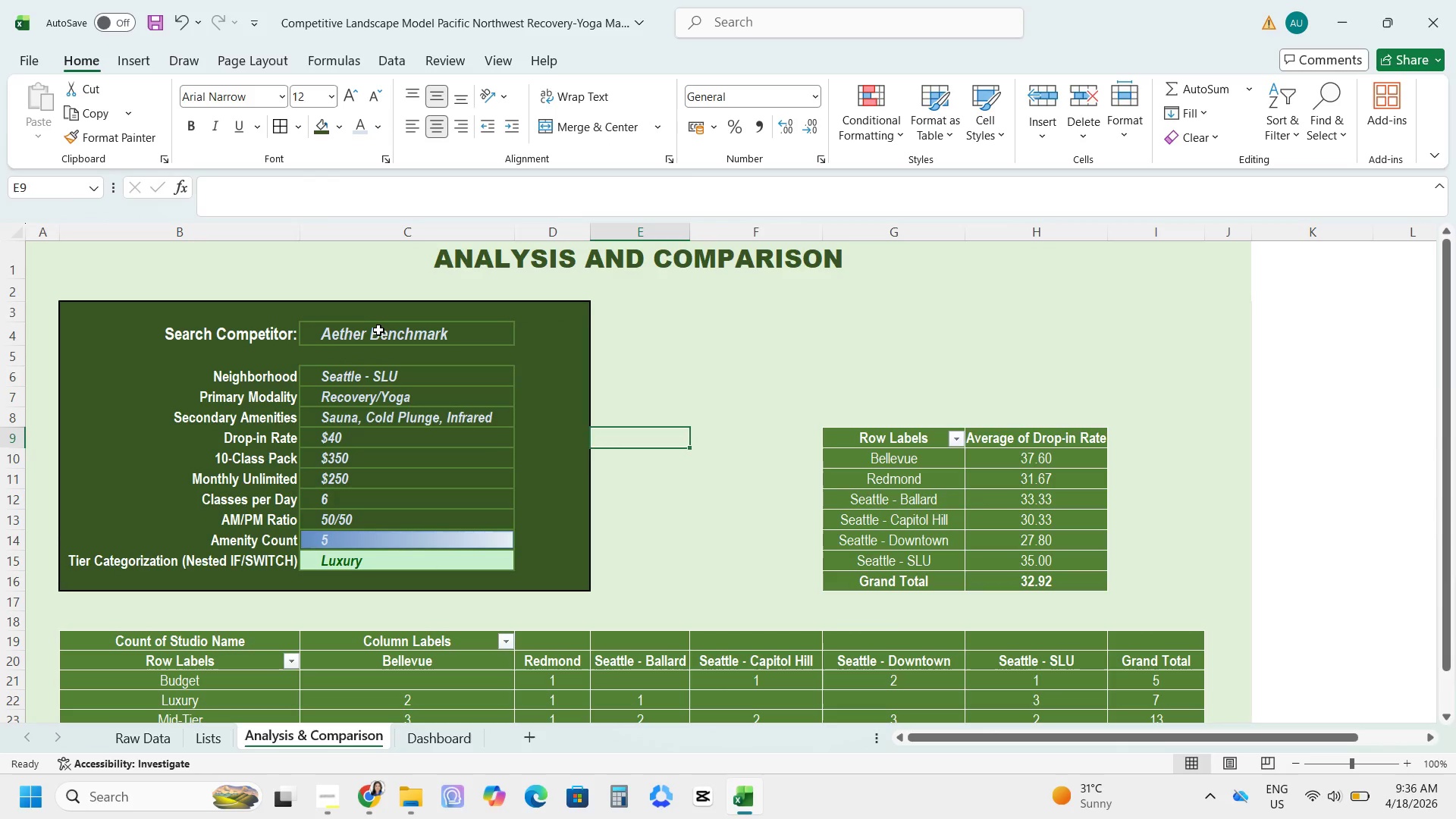 
left_click_drag(start_coordinate=[375, 326], to_coordinate=[344, 541])
 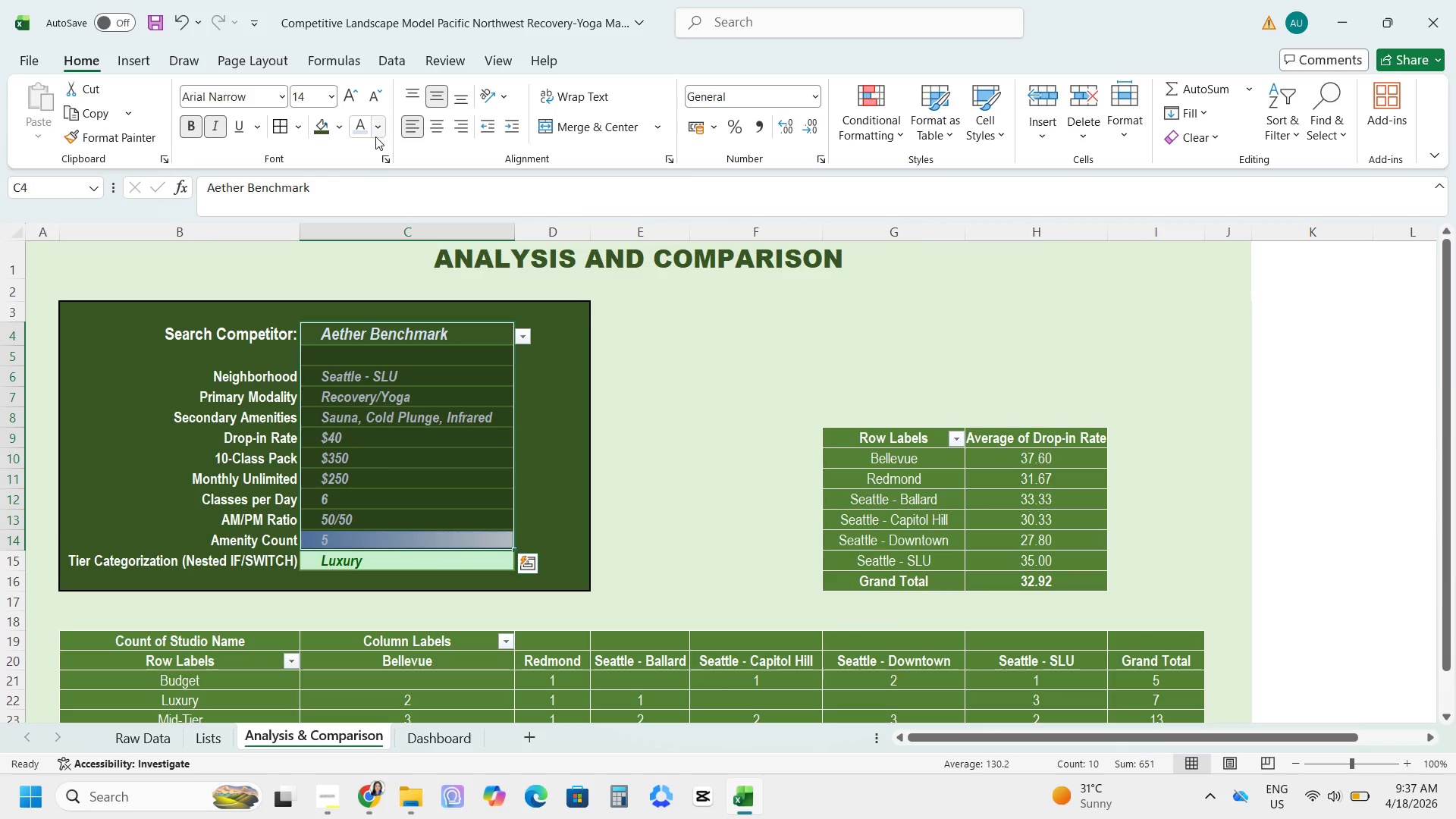 
left_click([375, 135])
 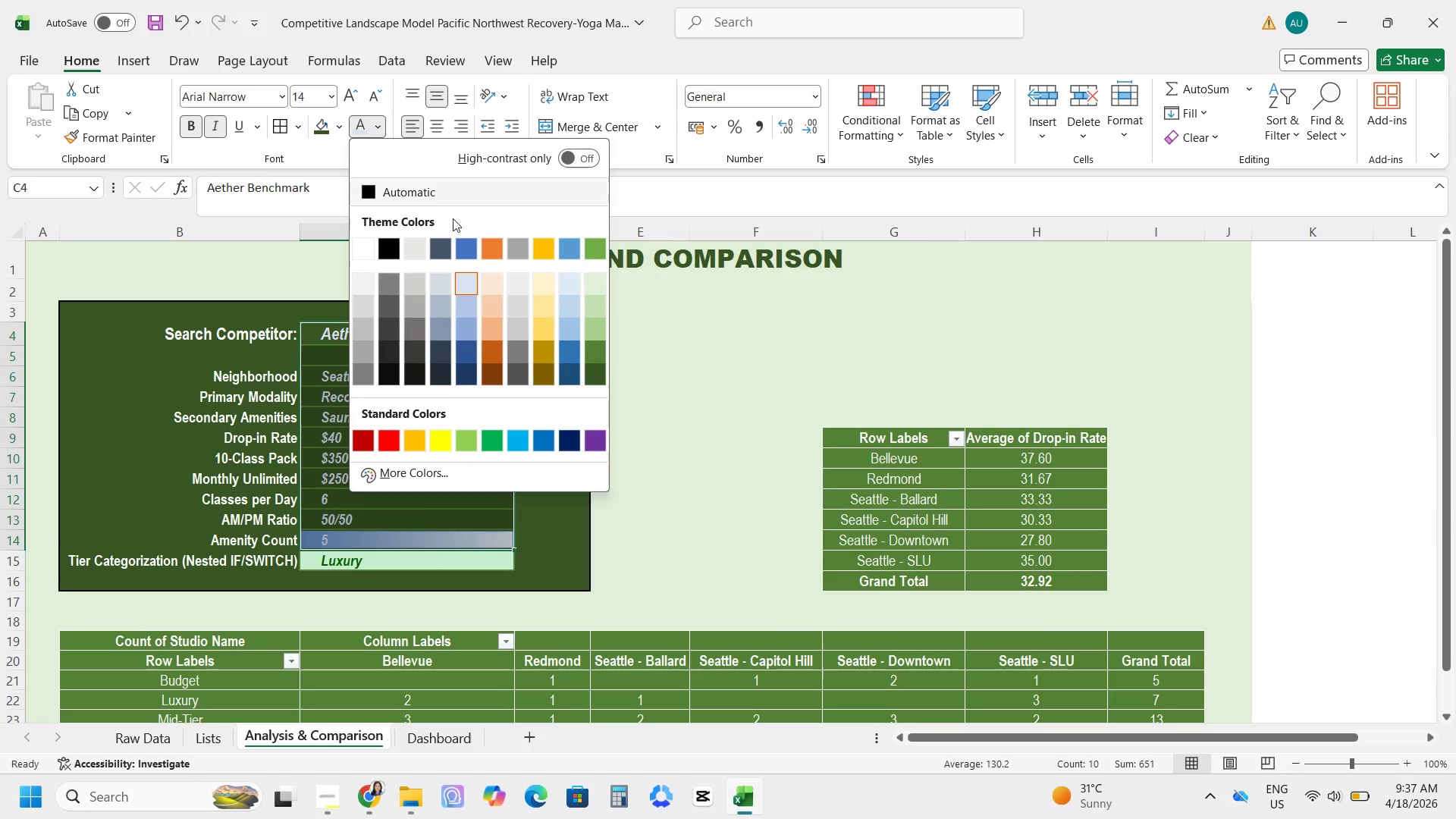 
mouse_move([488, 300])
 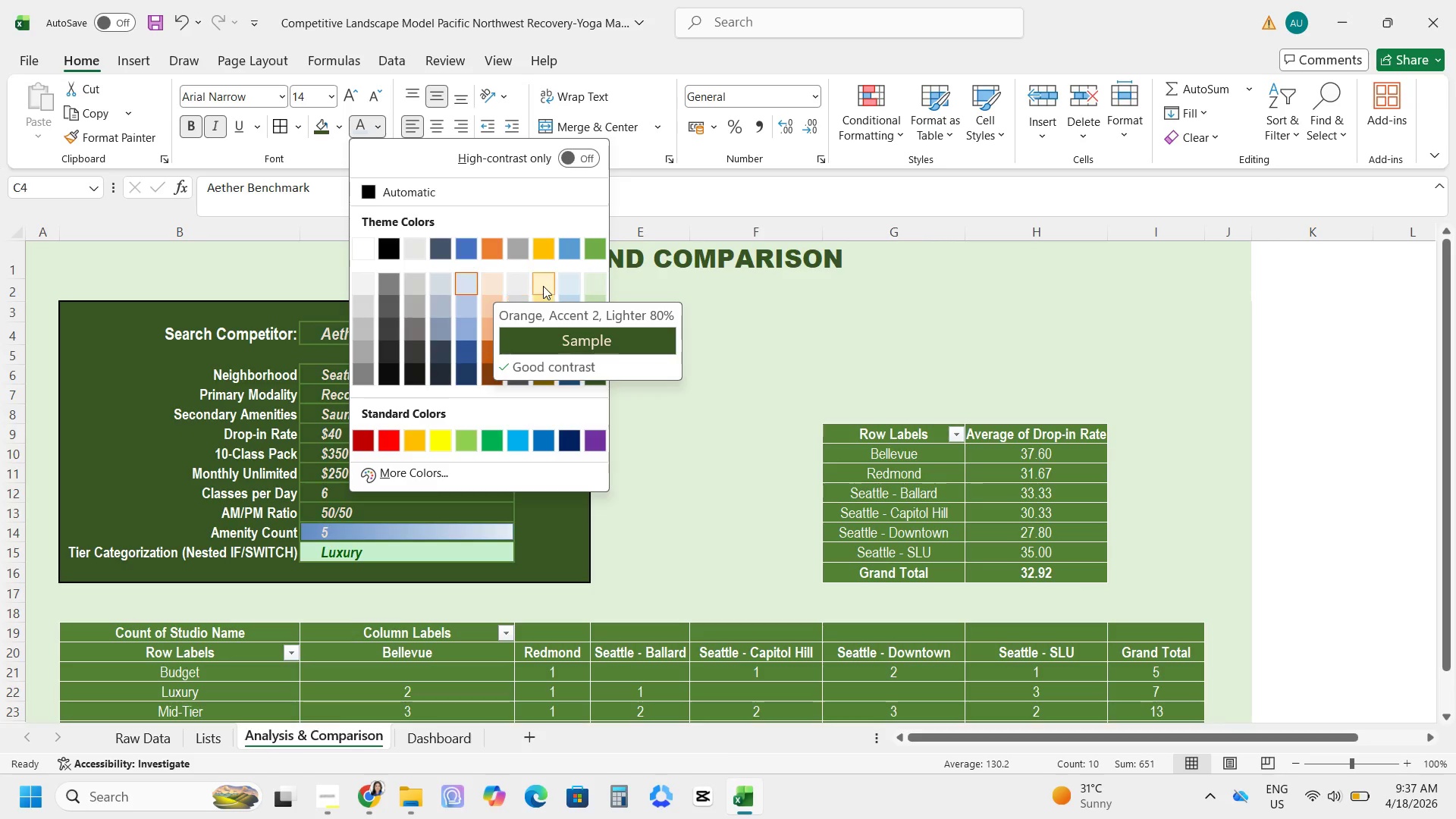 
left_click([543, 285])
 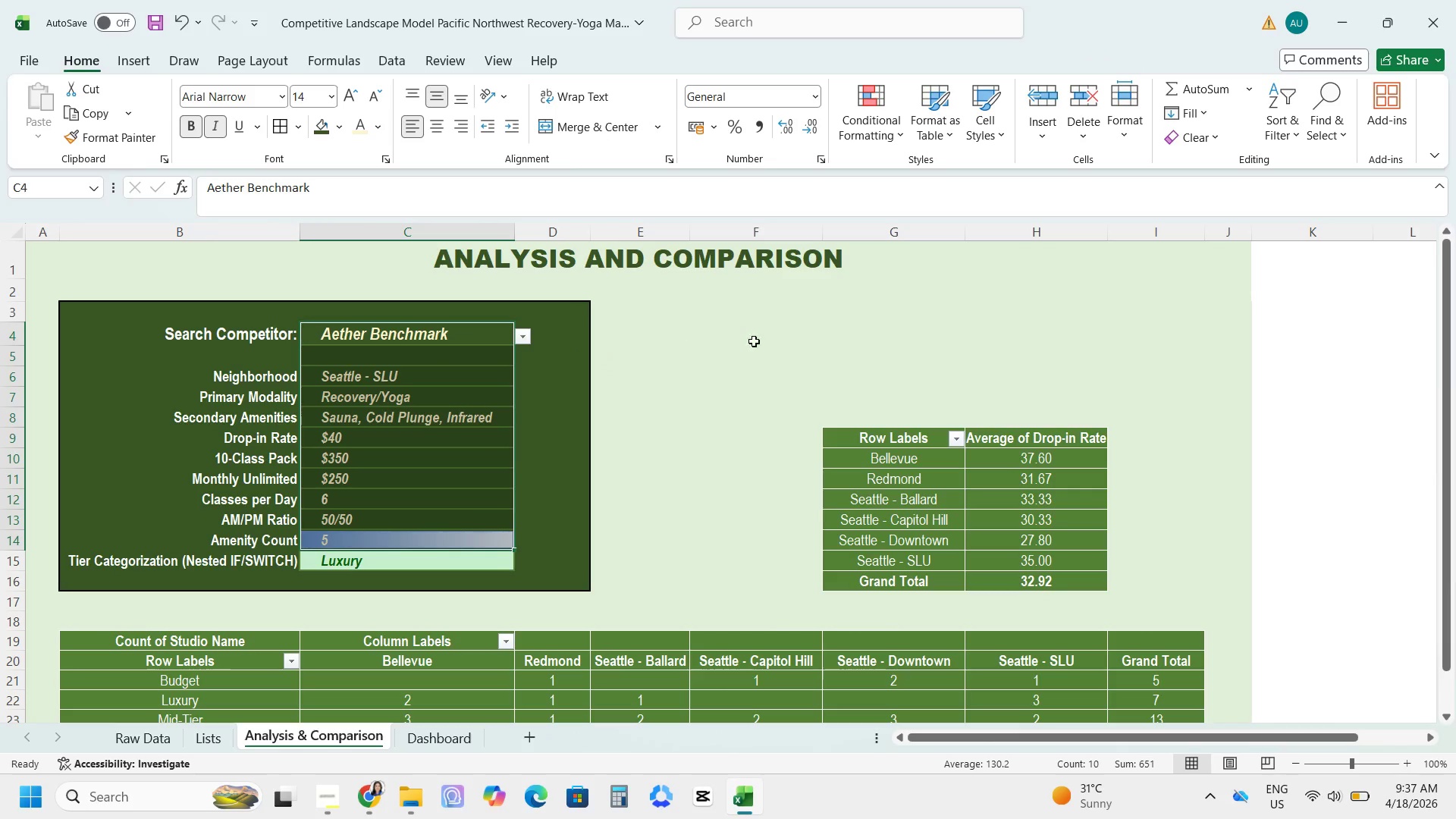 
left_click([759, 344])
 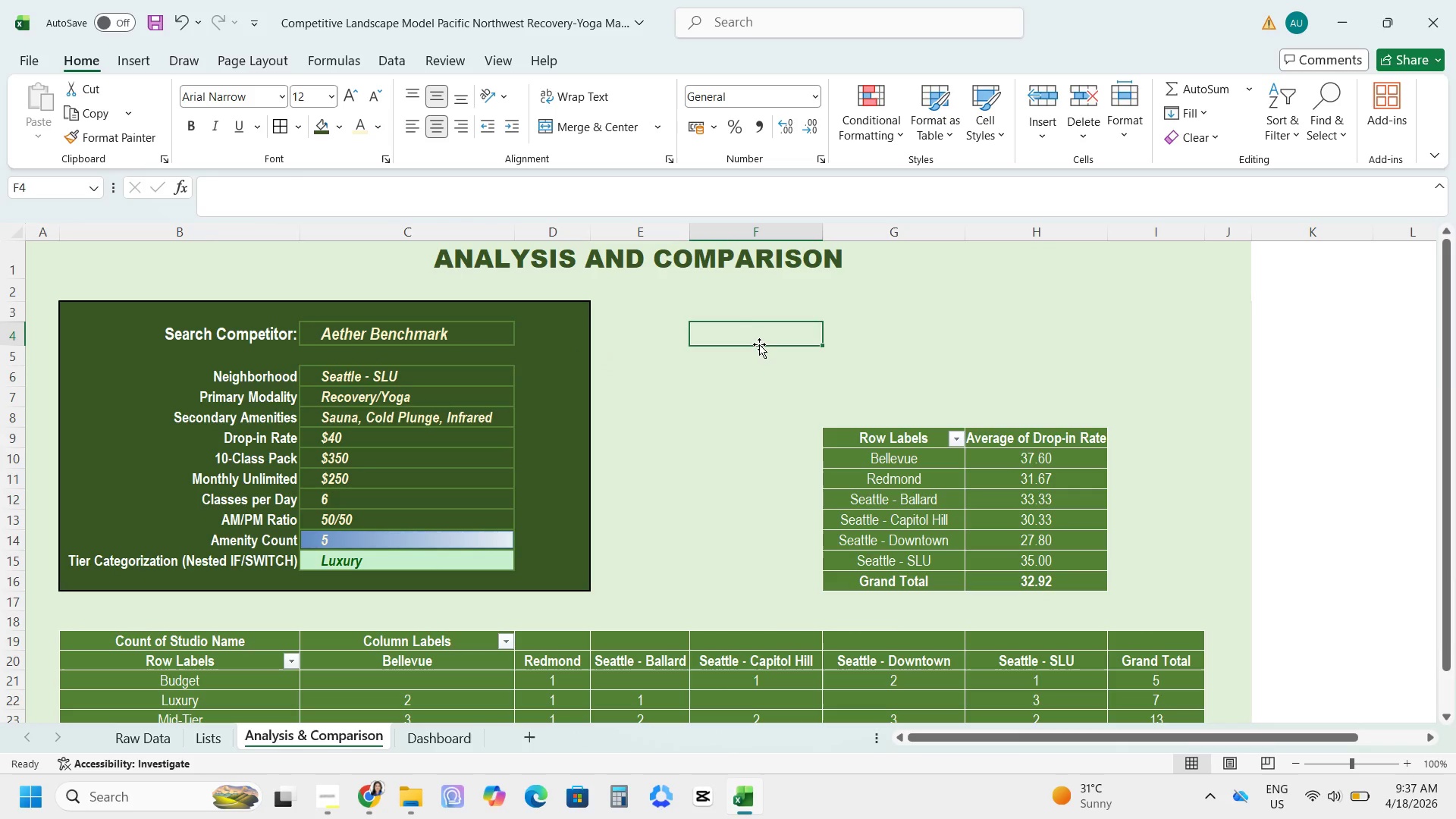 
wait(10.7)
 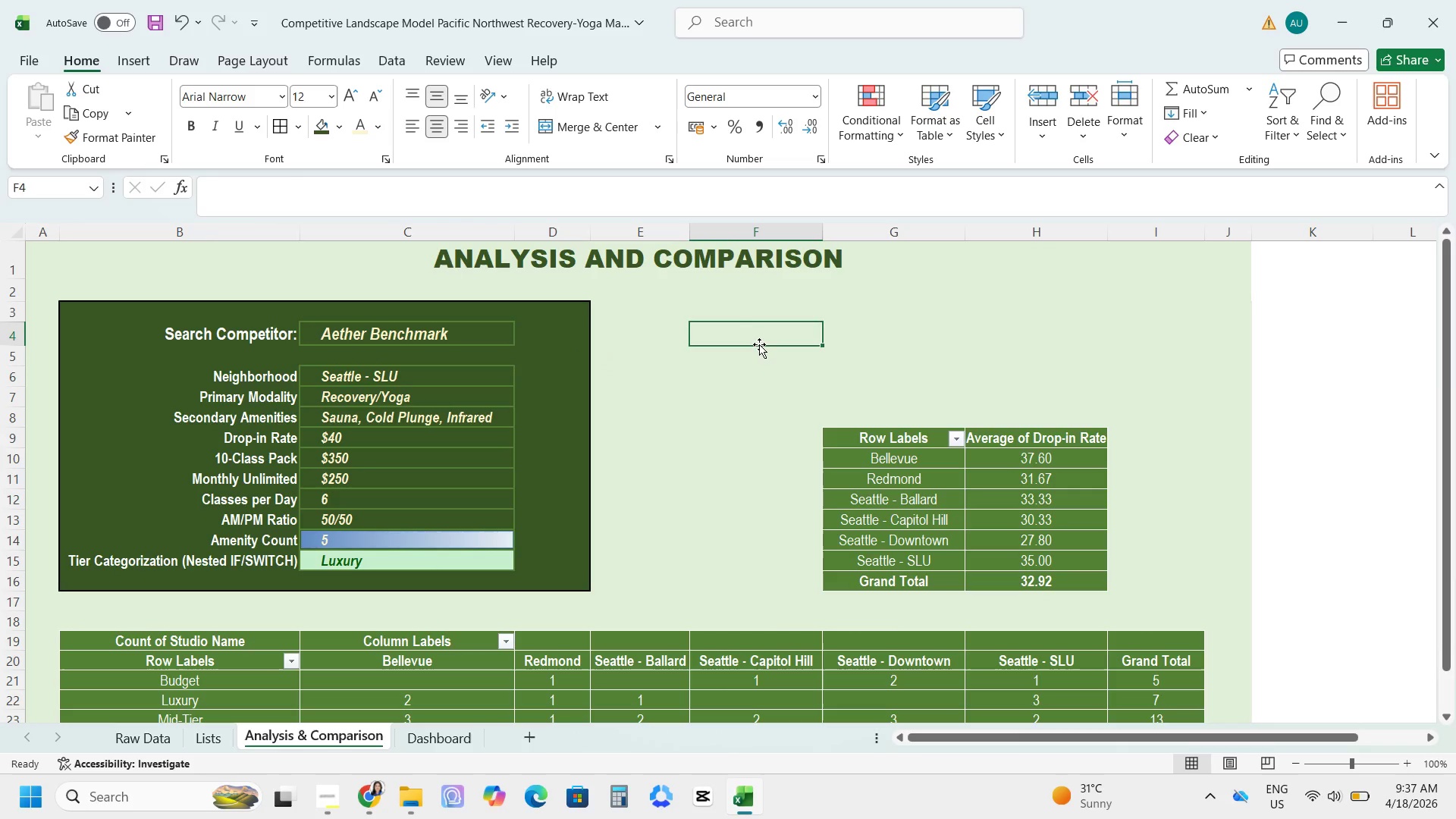 
left_click_drag(start_coordinate=[229, 335], to_coordinate=[239, 577])
 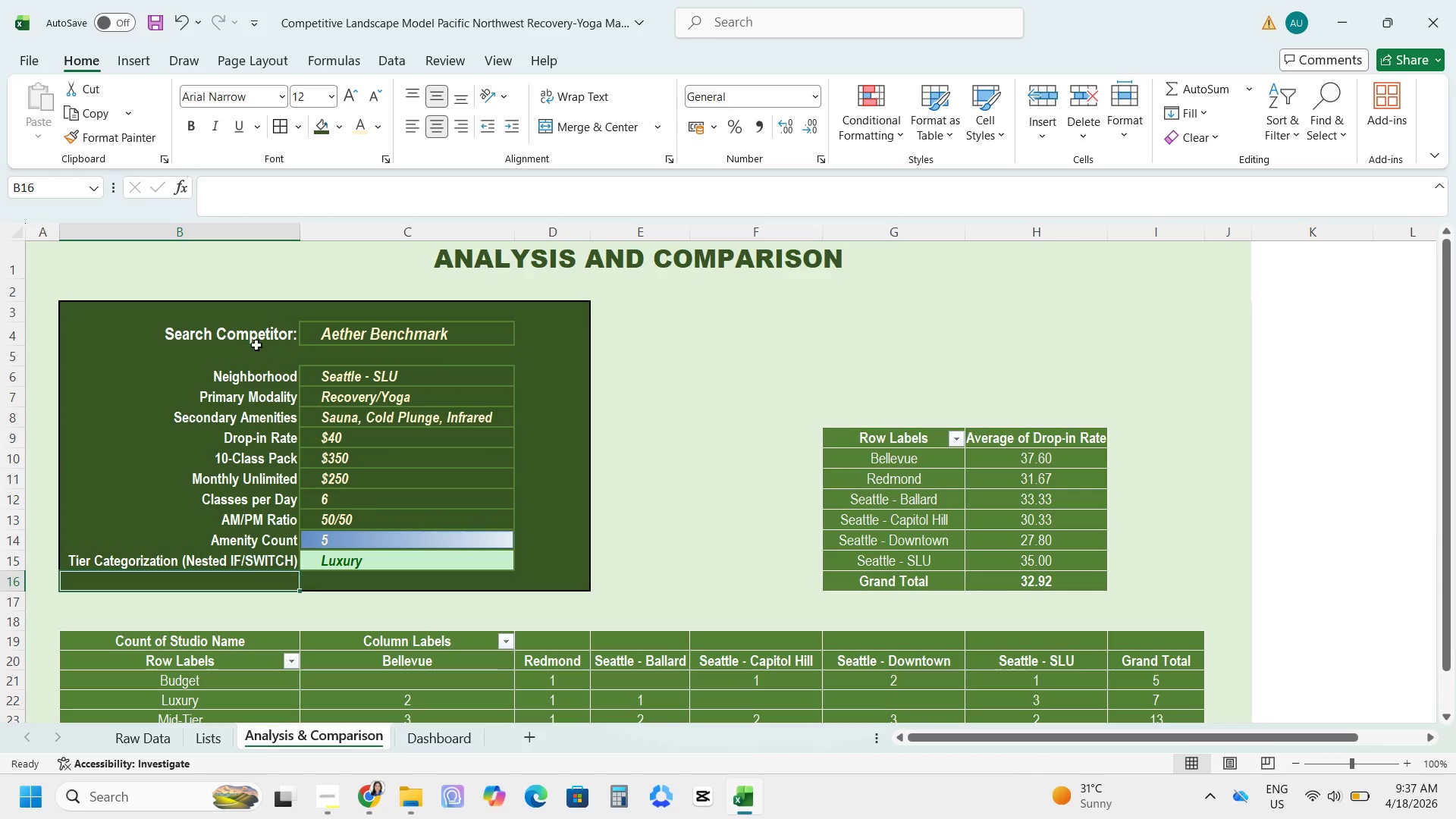 
left_click_drag(start_coordinate=[252, 325], to_coordinate=[284, 552])
 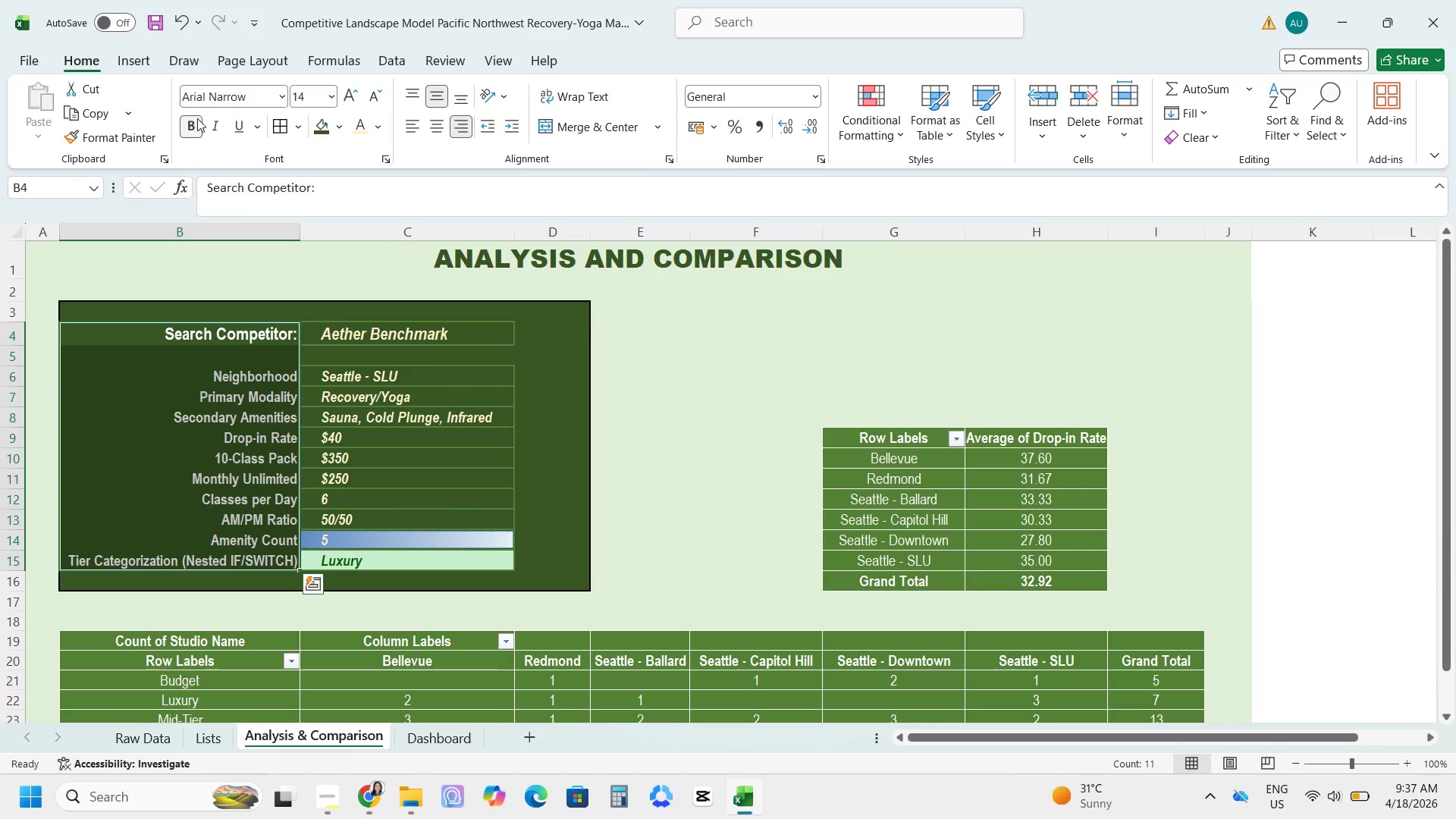 
left_click([196, 119])
 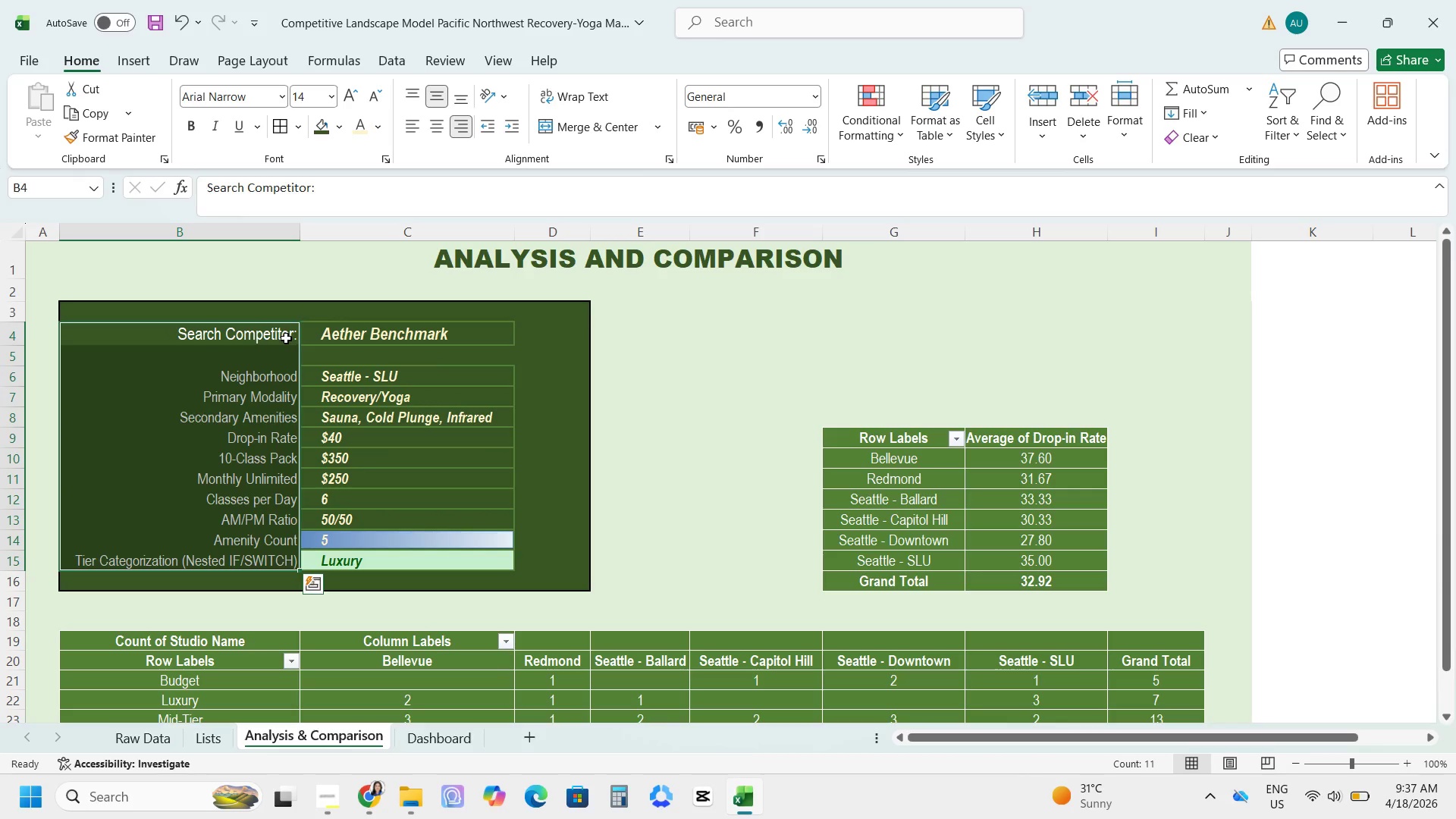 
left_click([286, 337])
 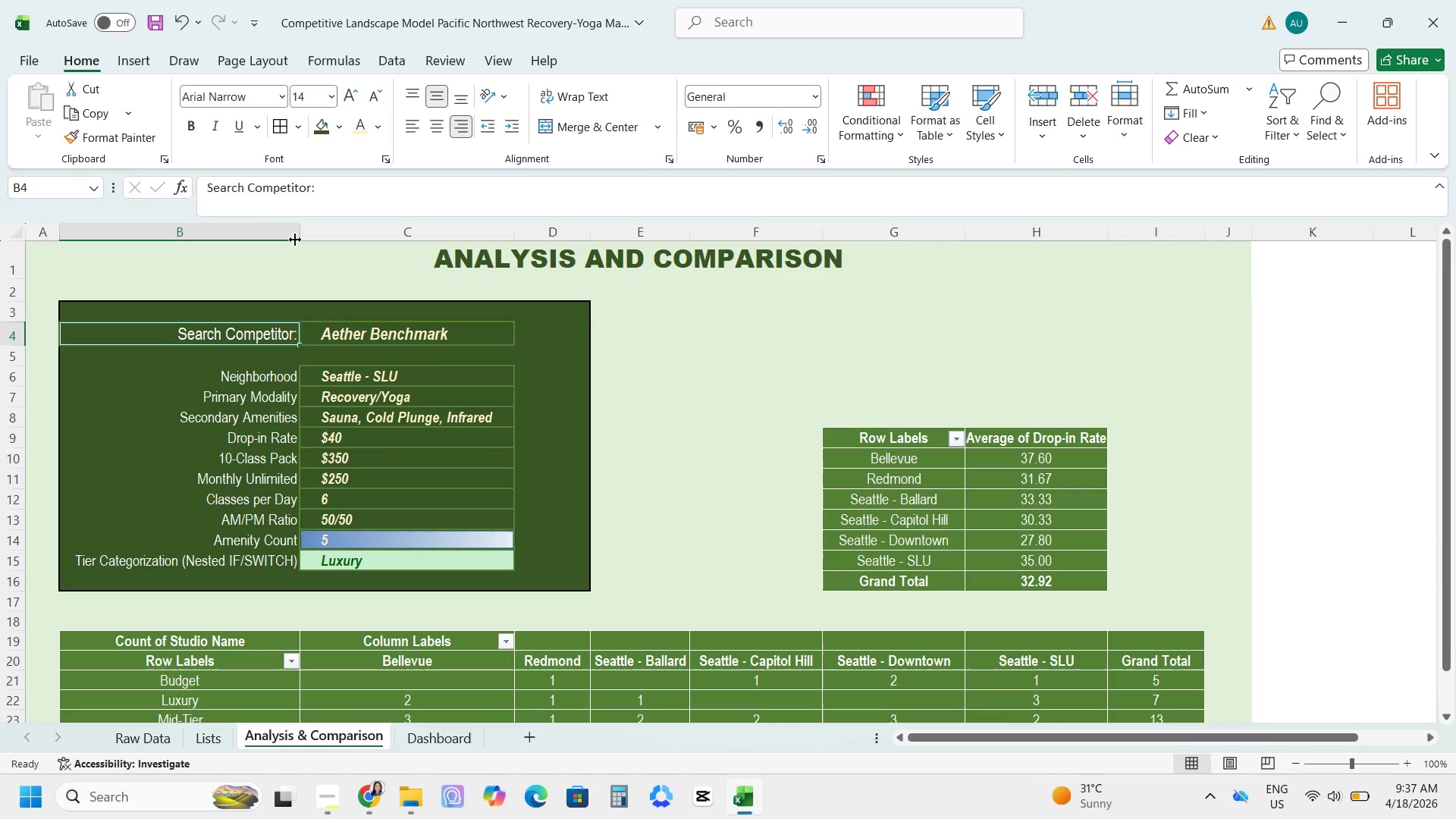 
left_click([297, 228])
 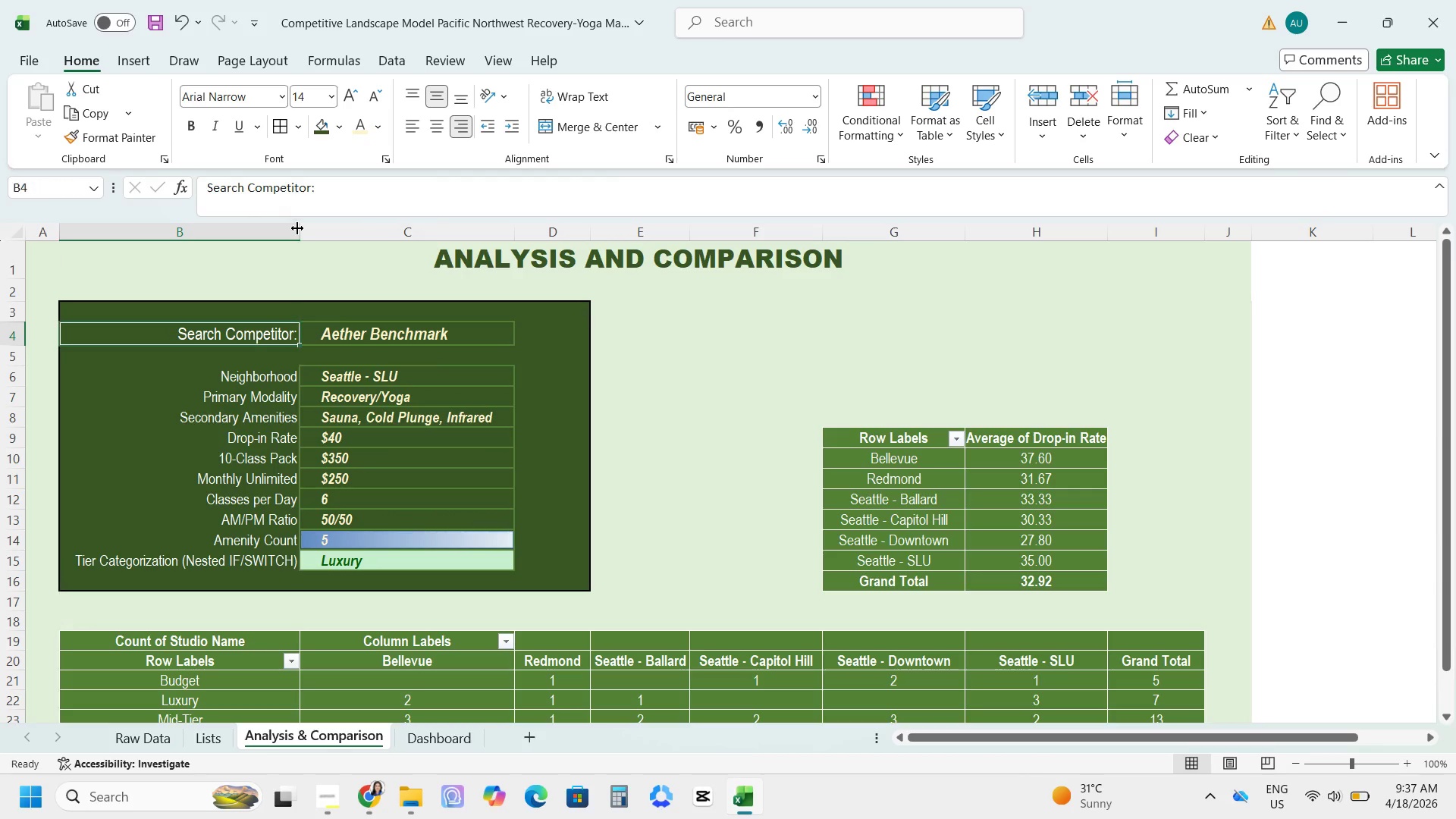 
double_click([297, 228])
 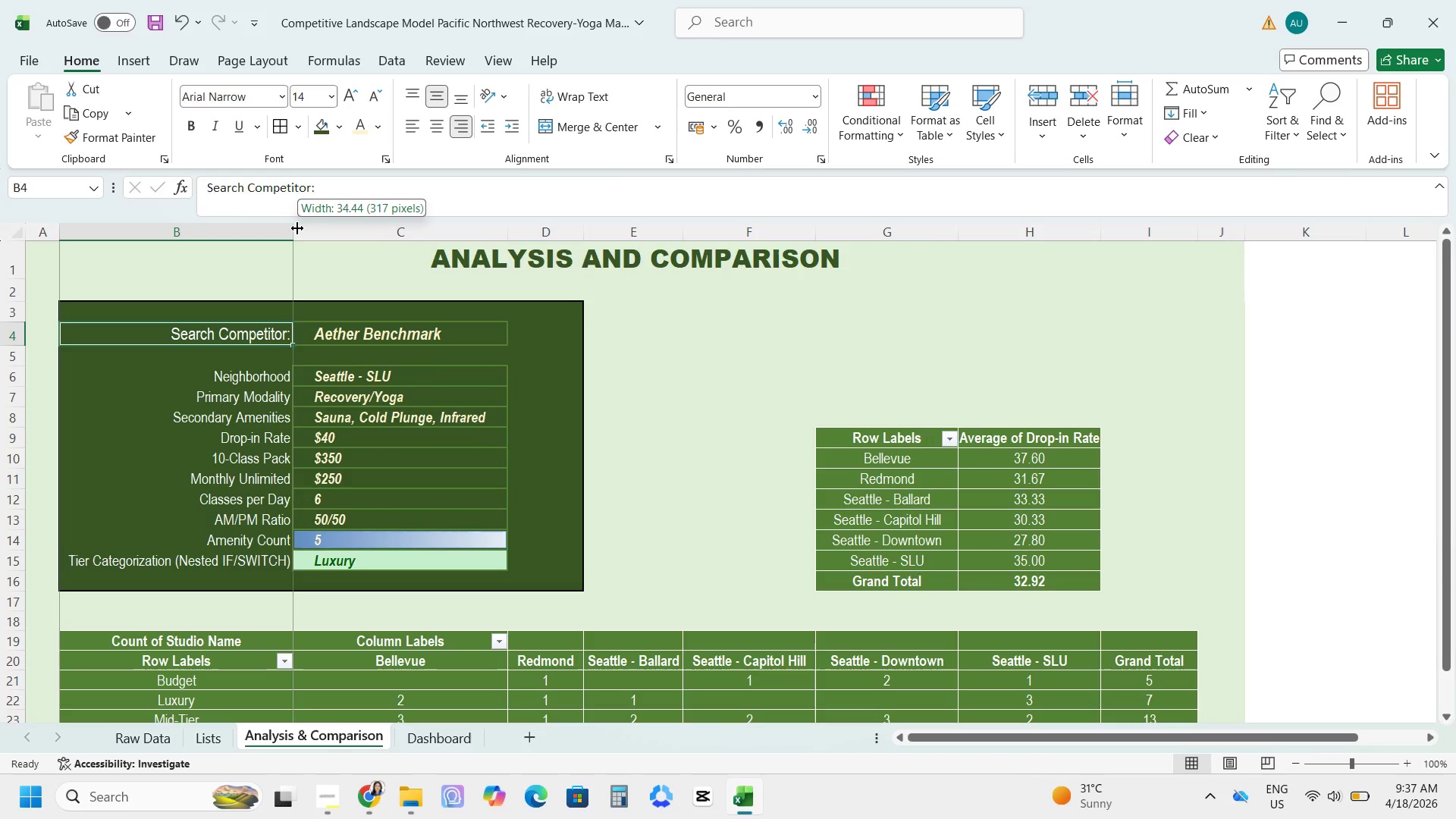 
triple_click([297, 228])
 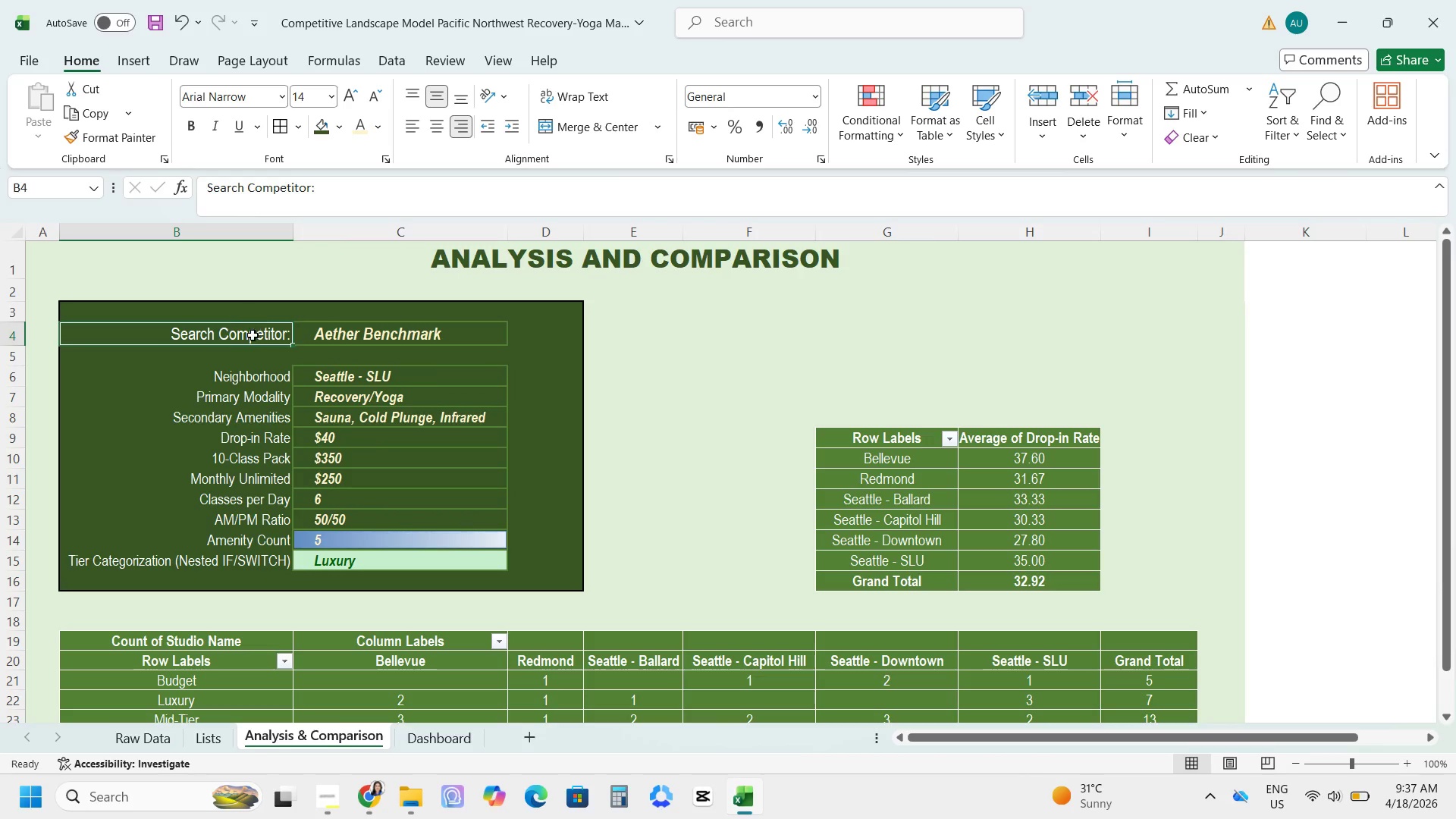 
left_click_drag(start_coordinate=[253, 339], to_coordinate=[242, 562])
 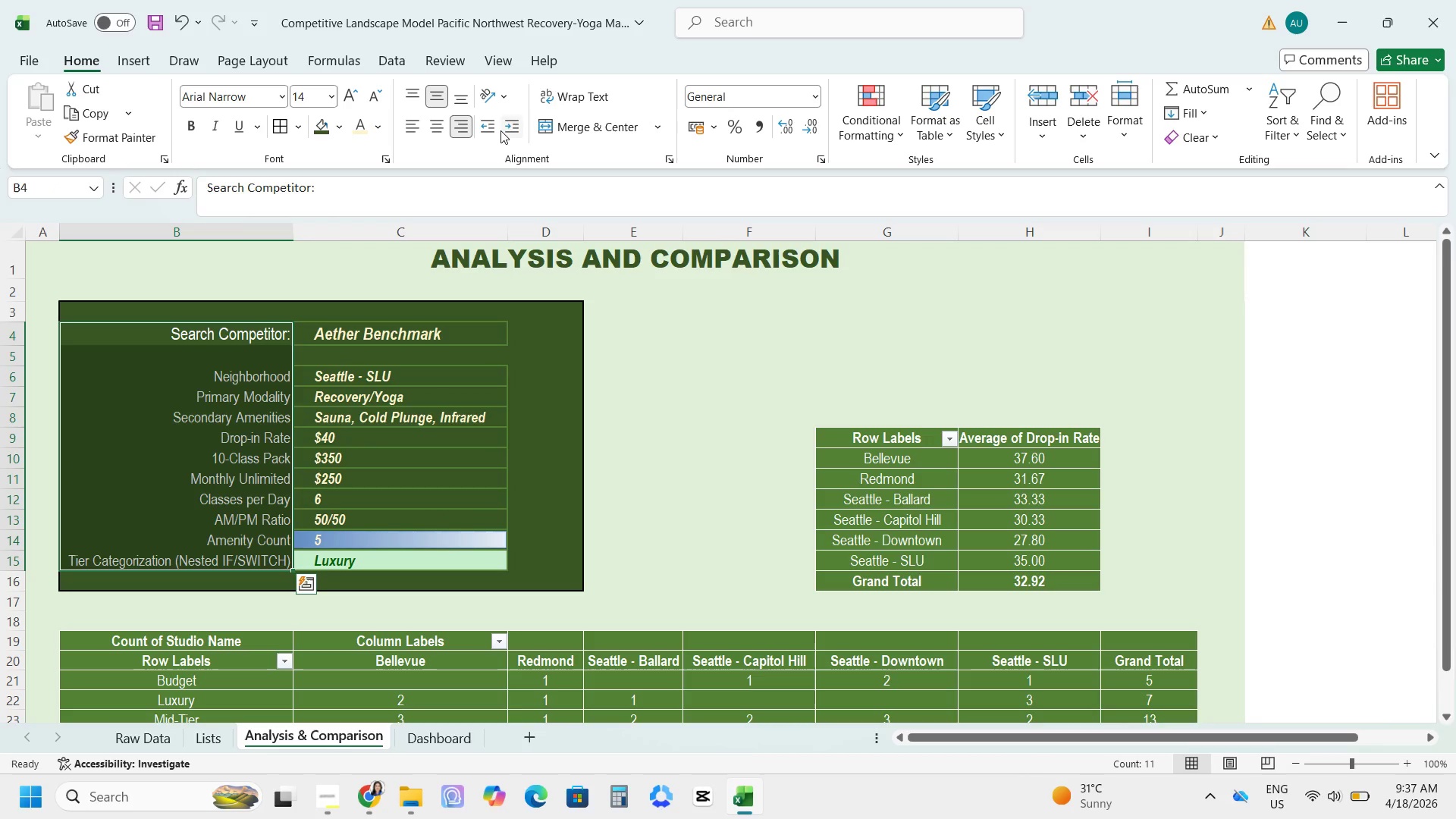 
left_click([501, 128])
 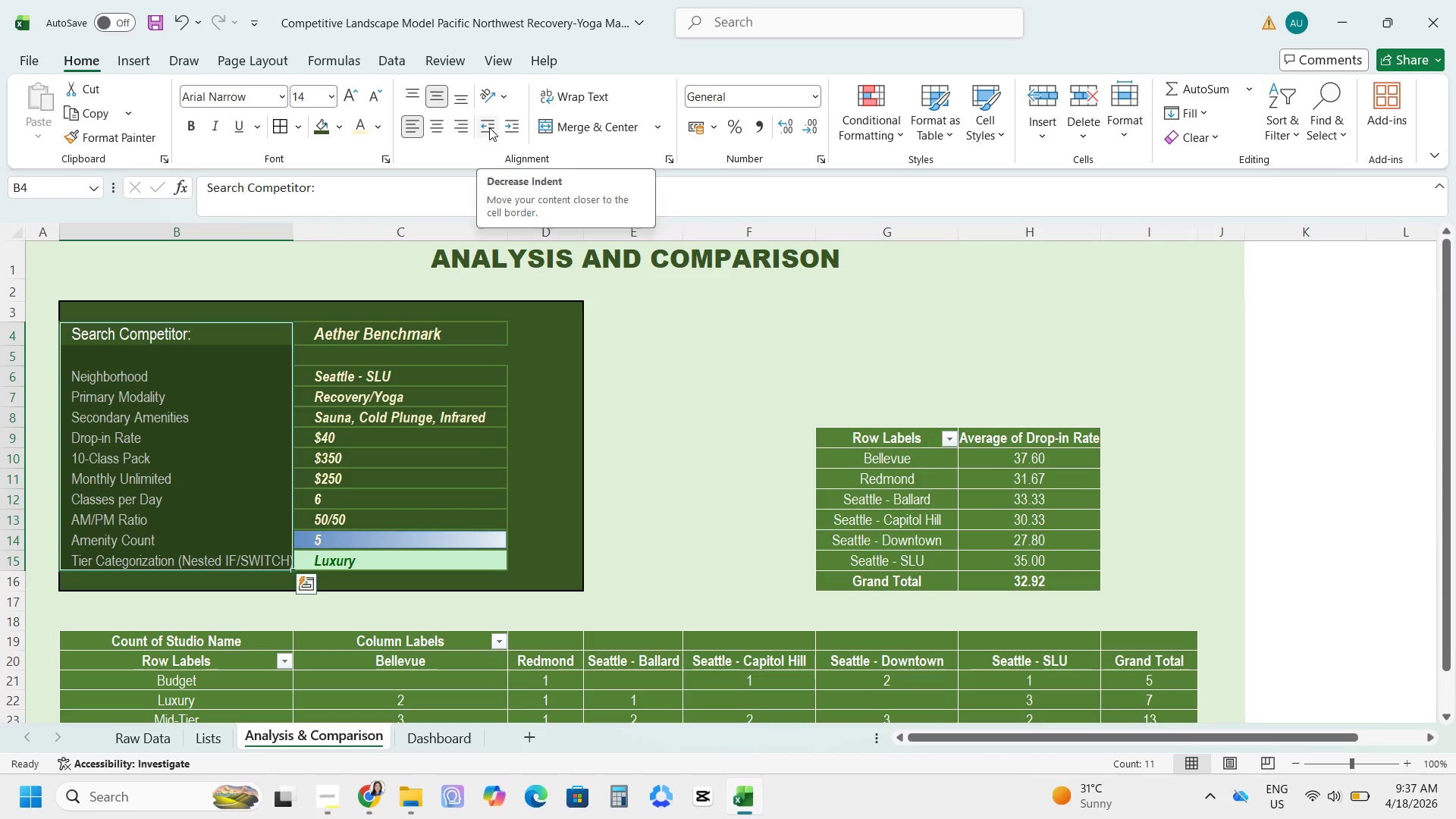 
left_click([488, 127])
 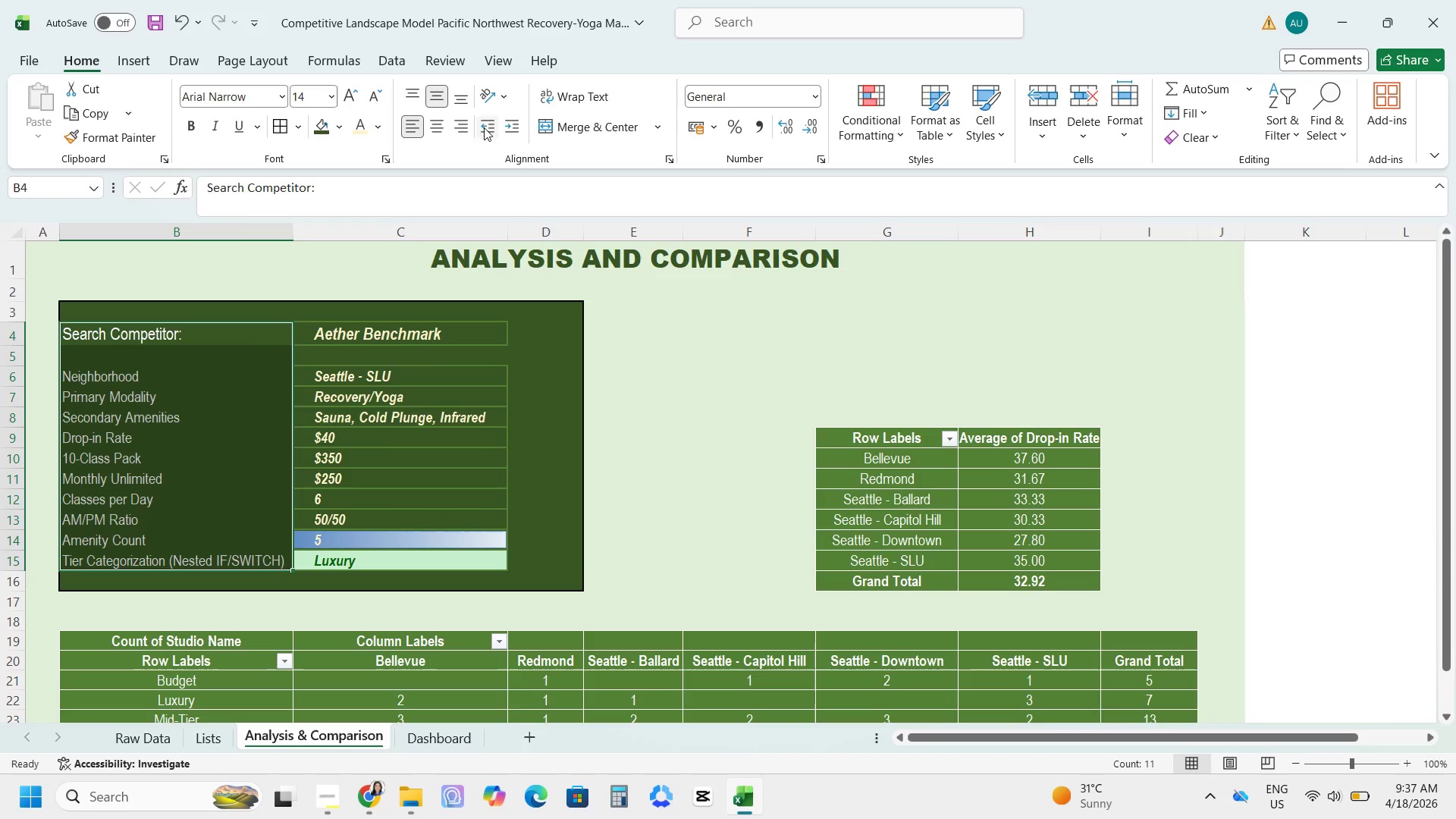 
left_click([457, 132])
 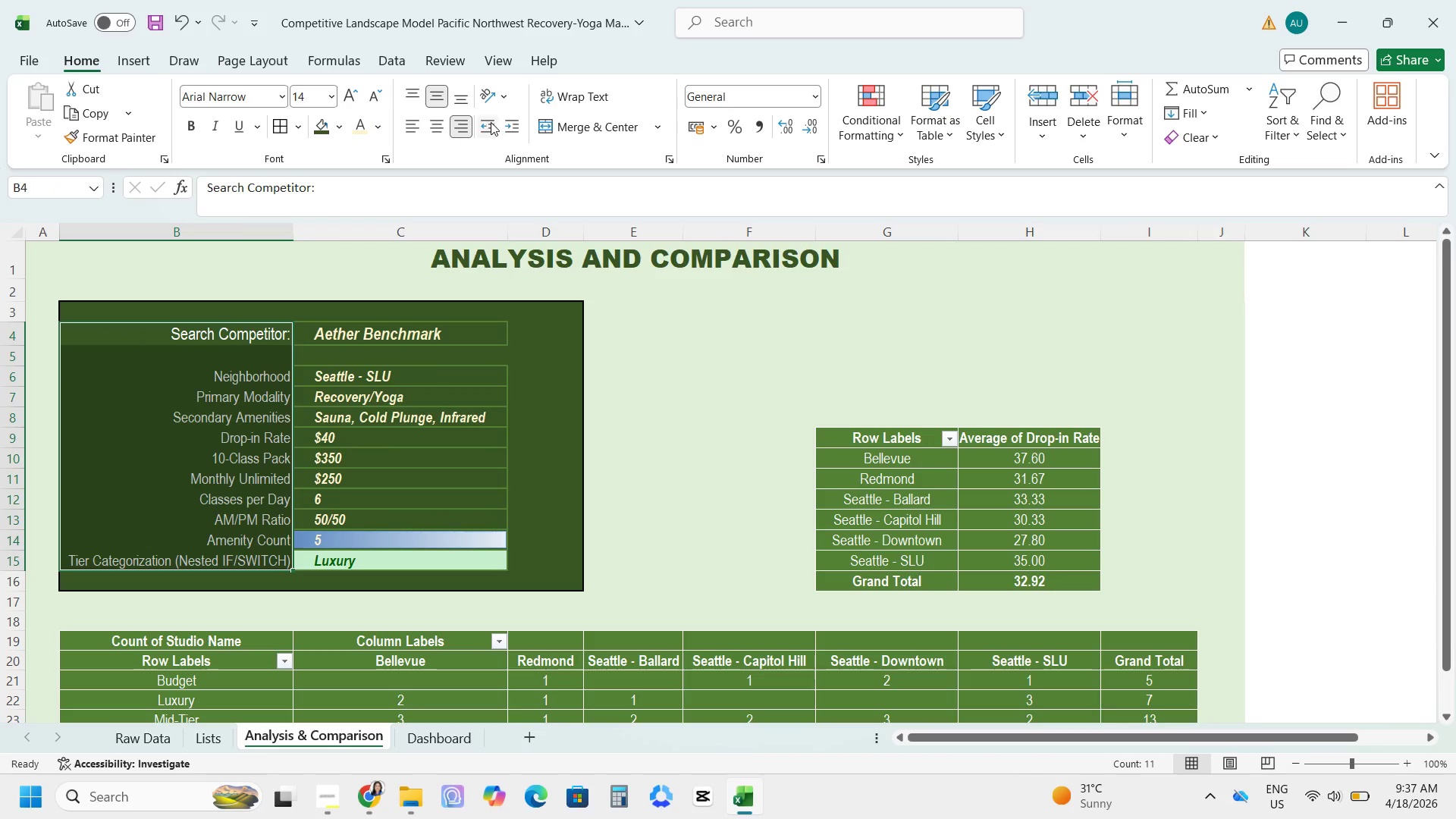 
double_click([488, 125])
 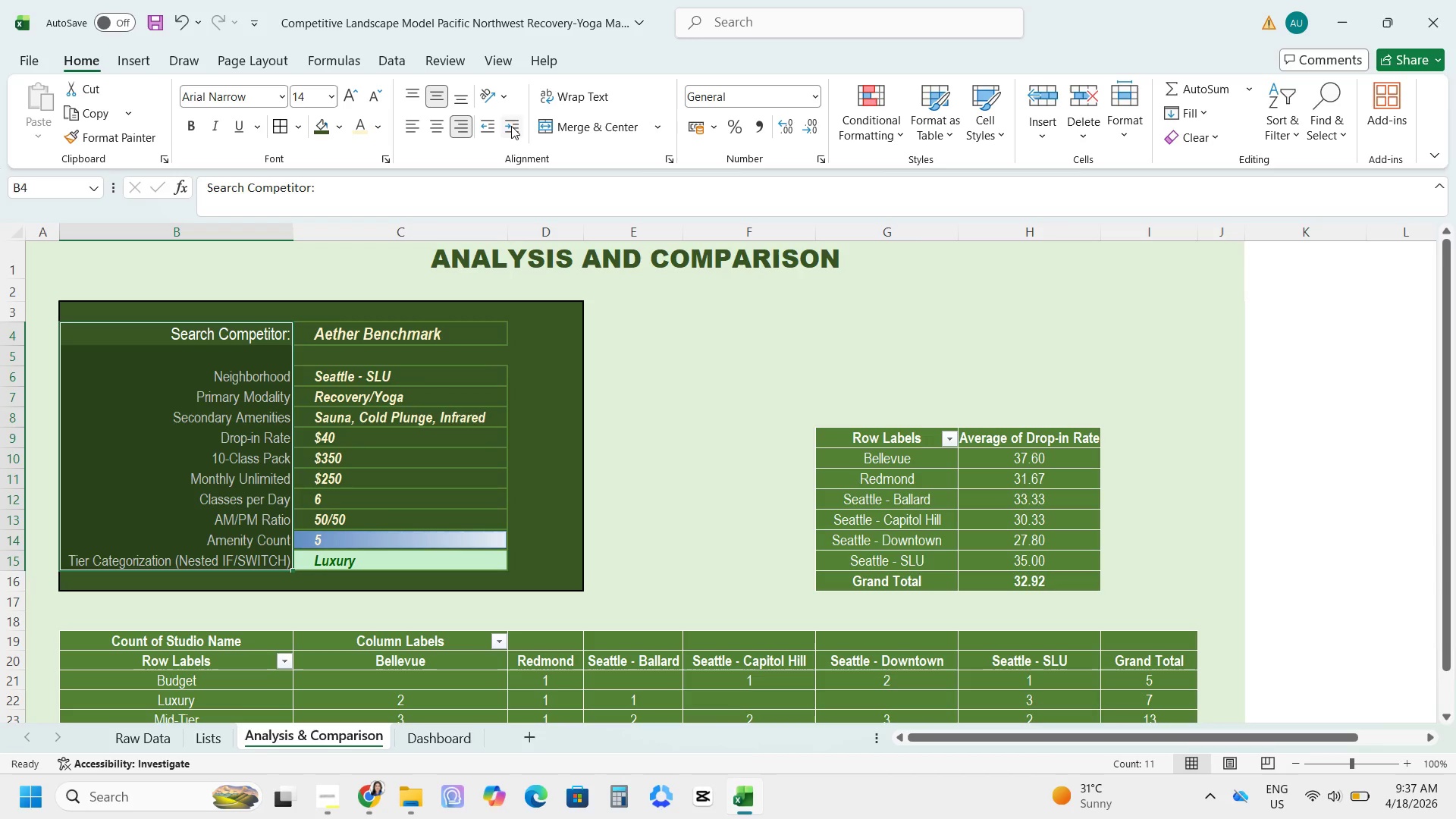 
left_click([511, 126])
 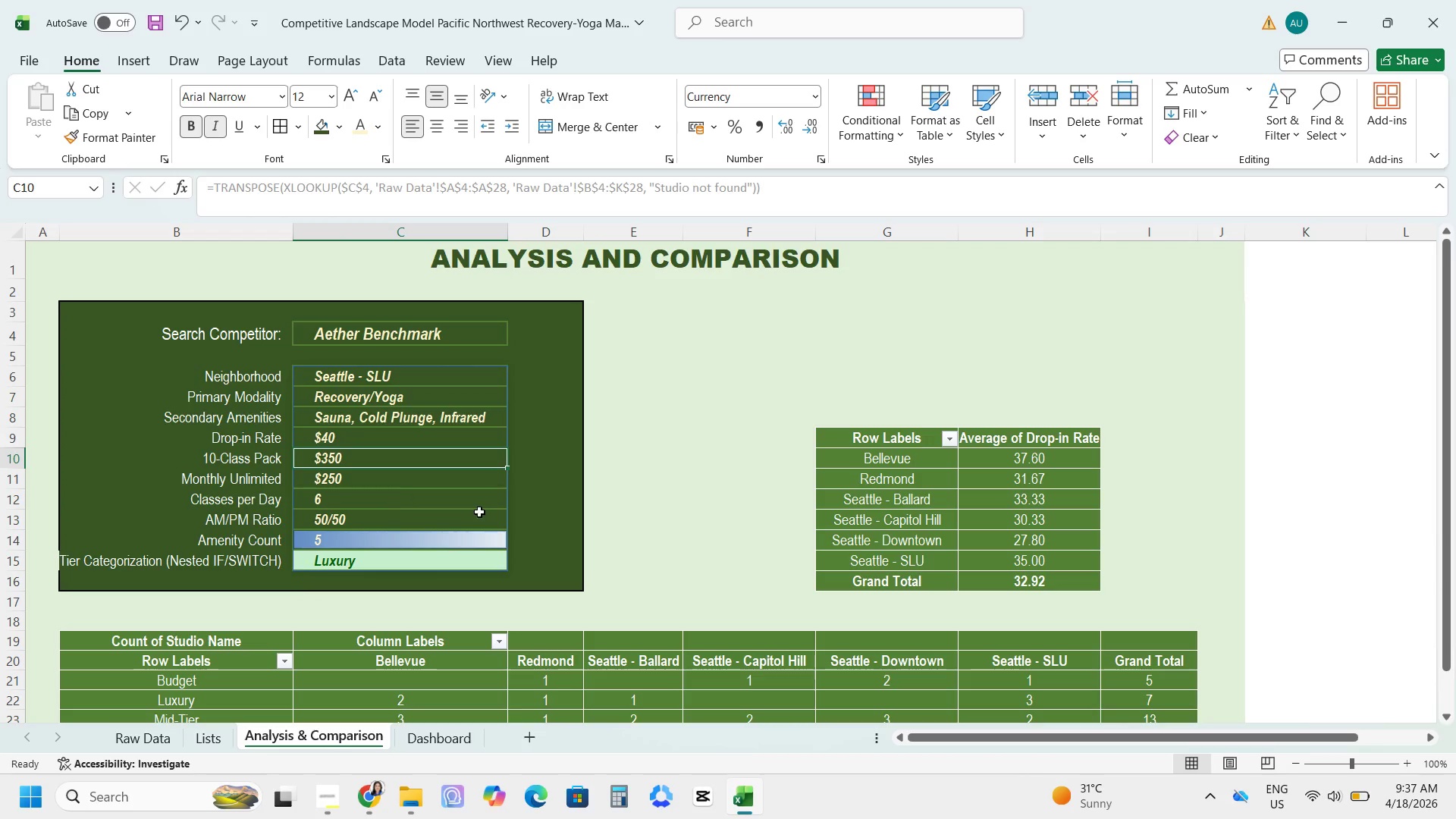 
left_click([680, 446])
 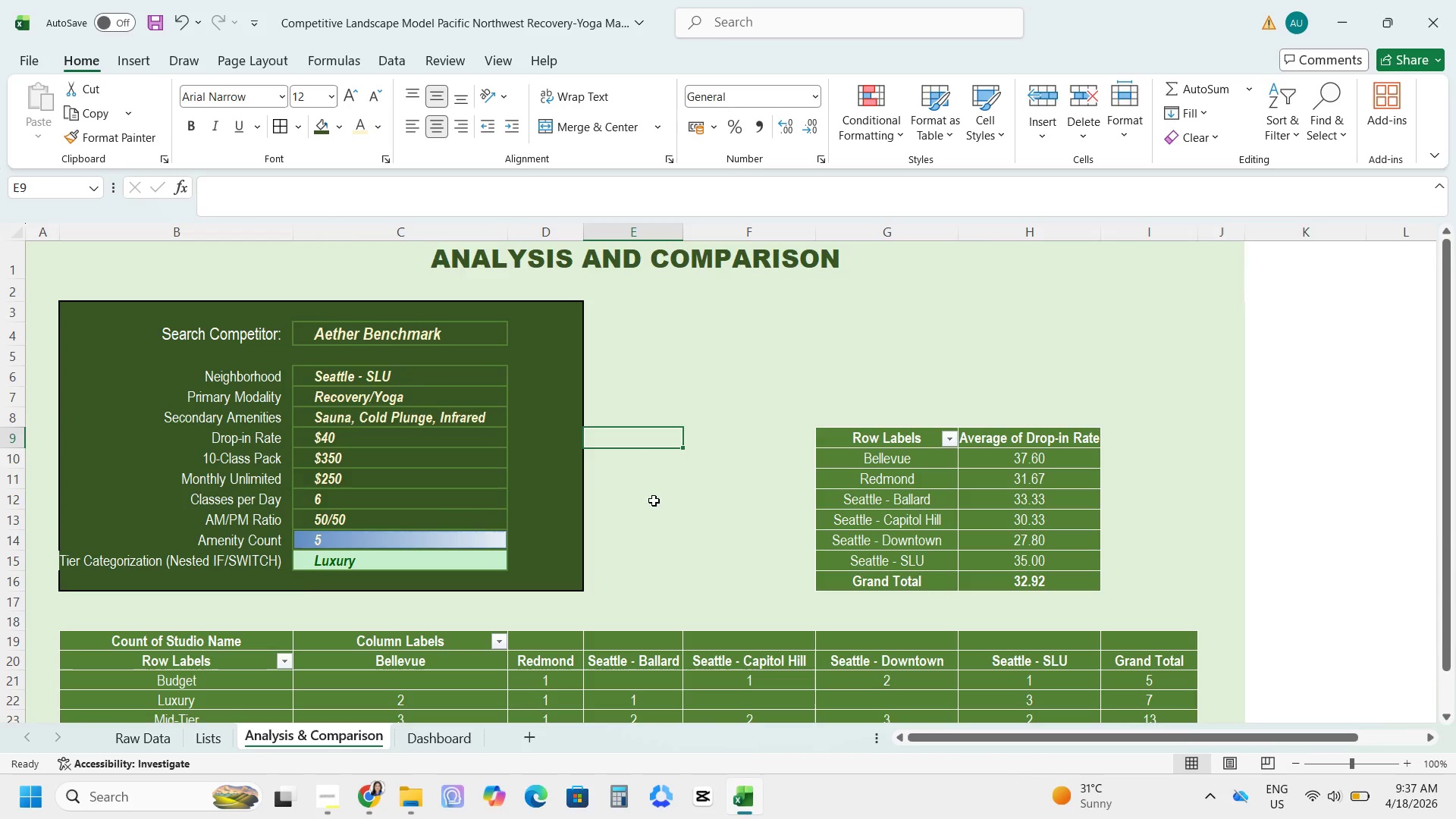 
scroll: coordinate [651, 507], scroll_direction: down, amount: 2.0
 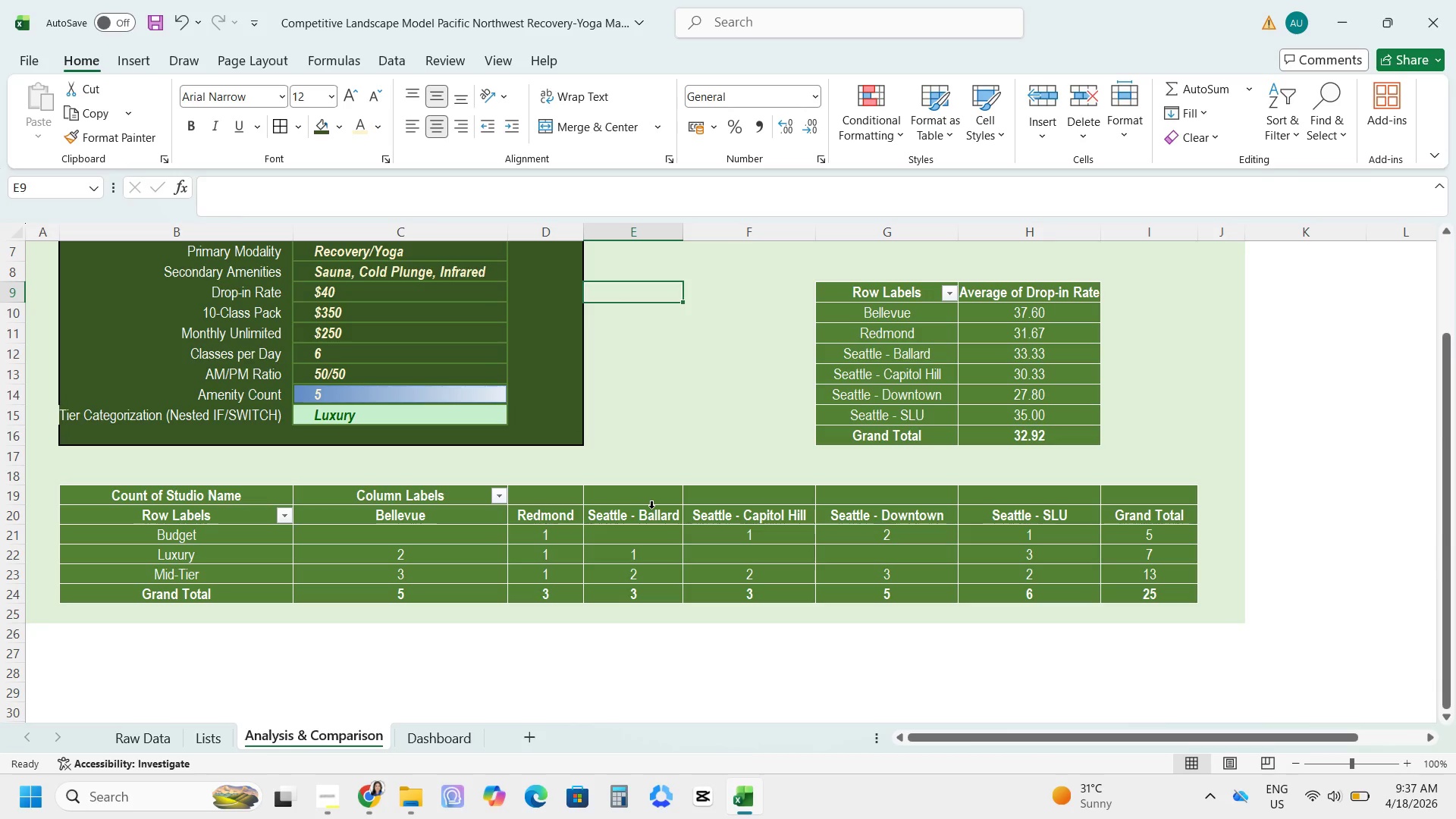 
mouse_move([605, 557])
 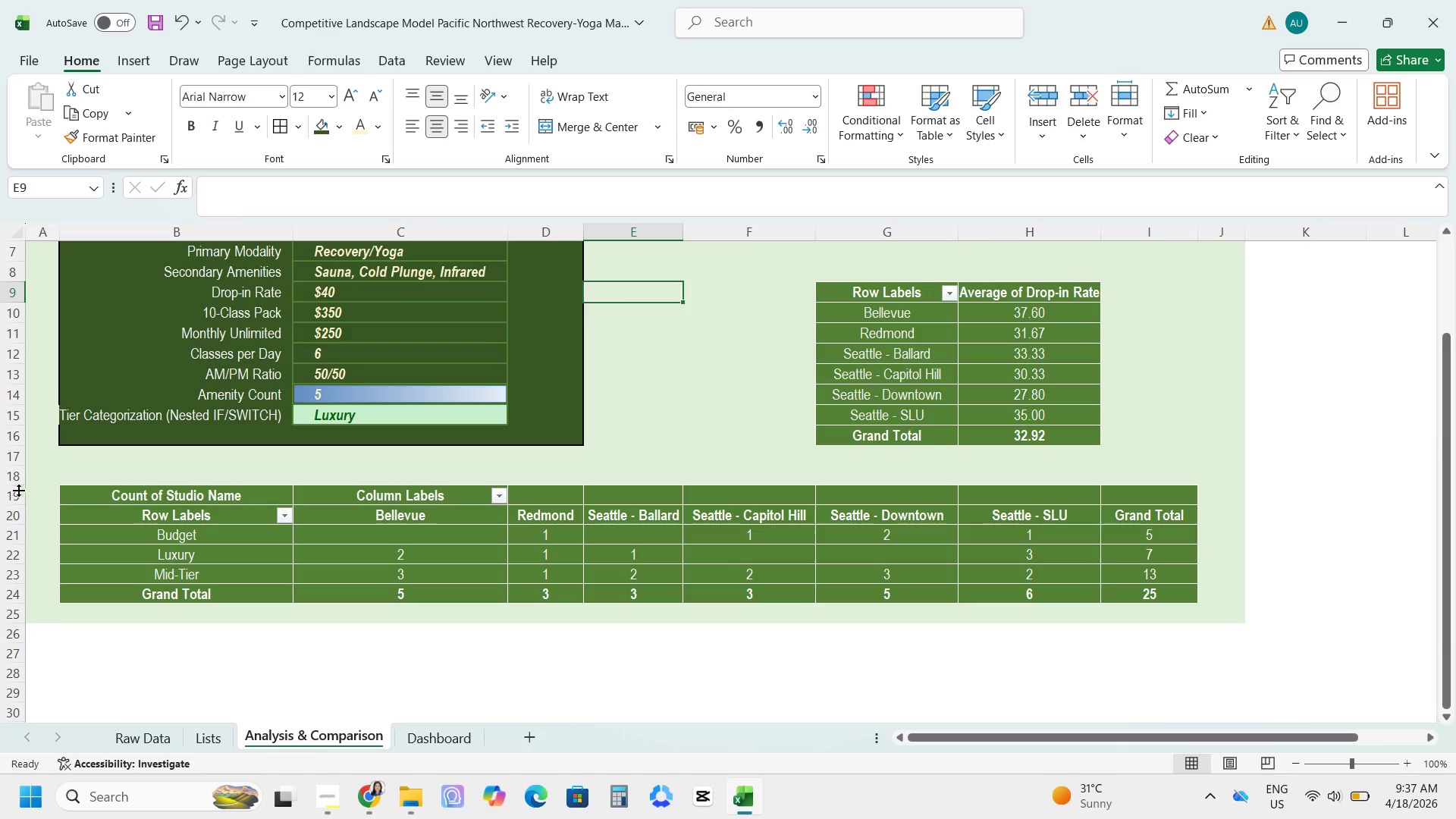 
left_click_drag(start_coordinate=[0, 499], to_coordinate=[0, 588])
 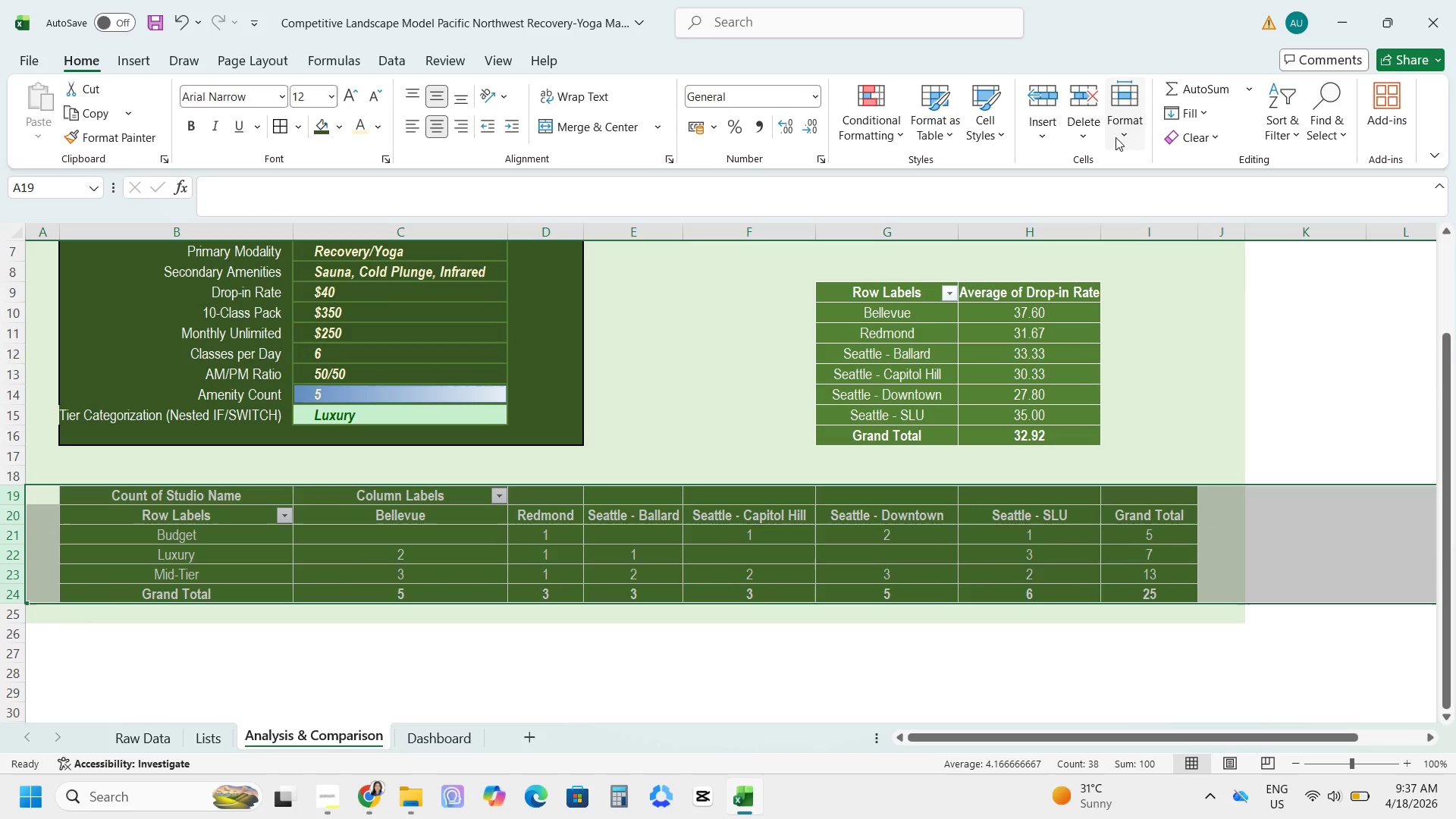 
left_click([1120, 127])
 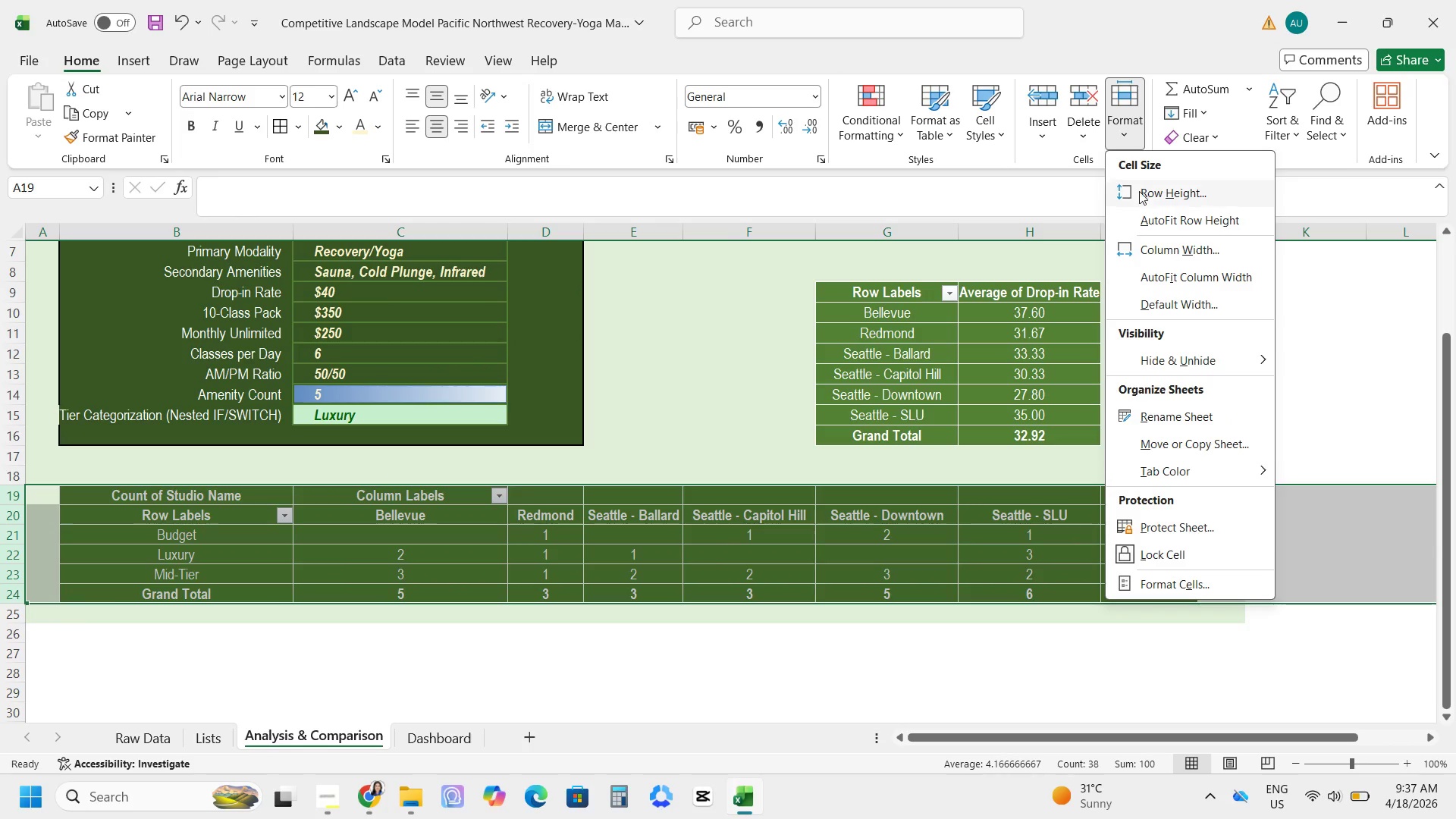 
left_click([1138, 191])
 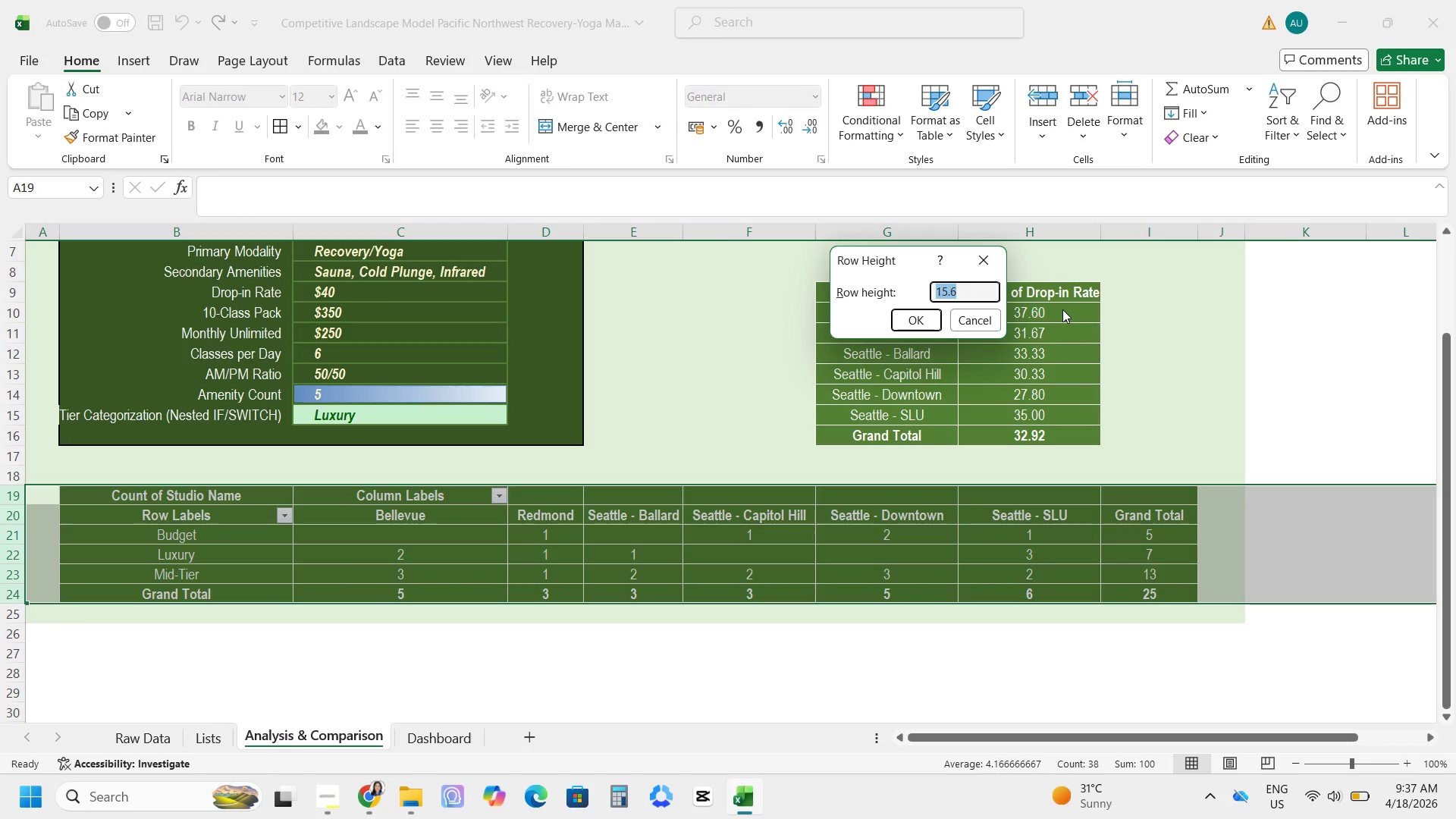 
key(Numpad2)
 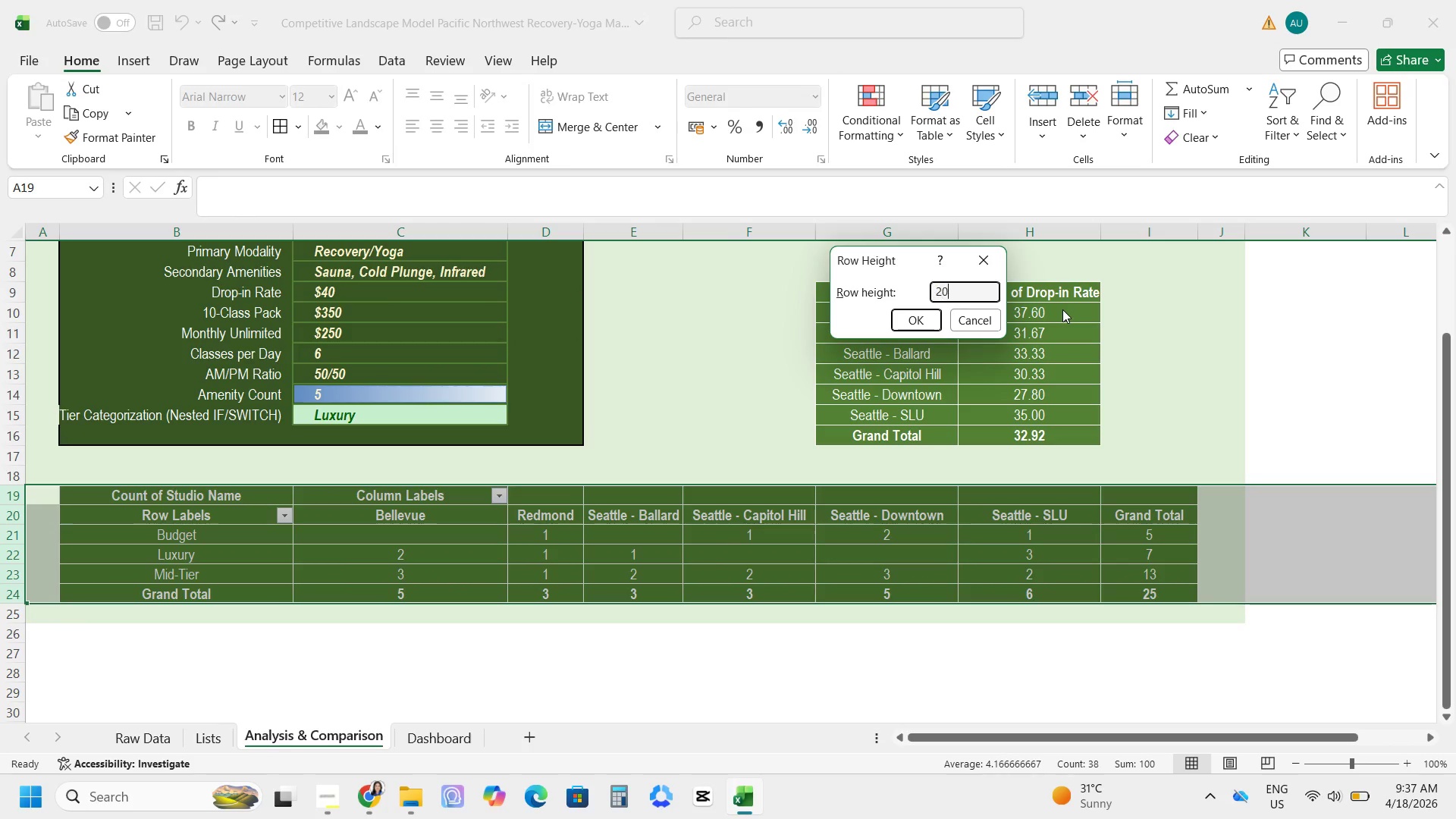 
key(Numpad0)
 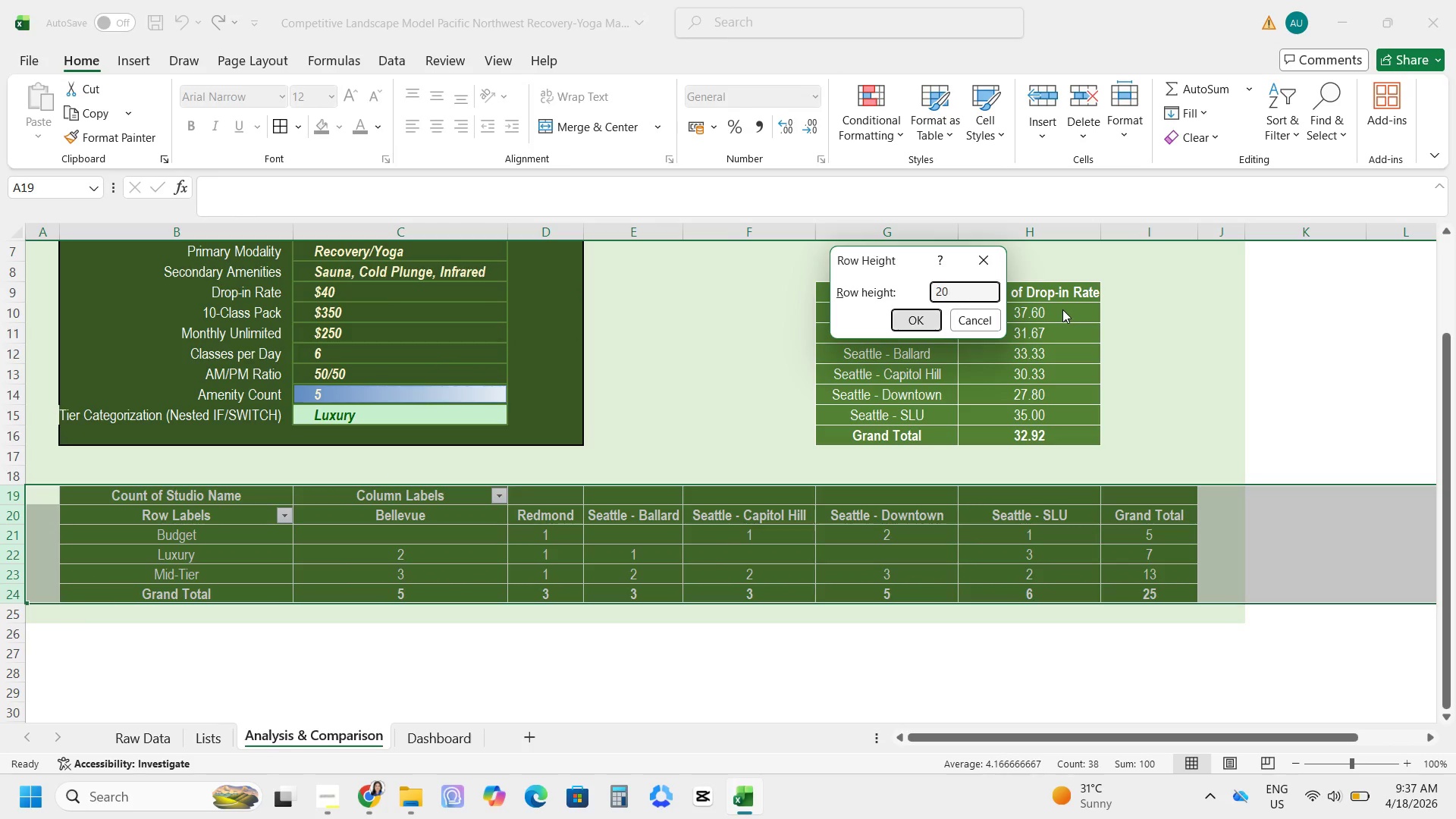 
key(Enter)
 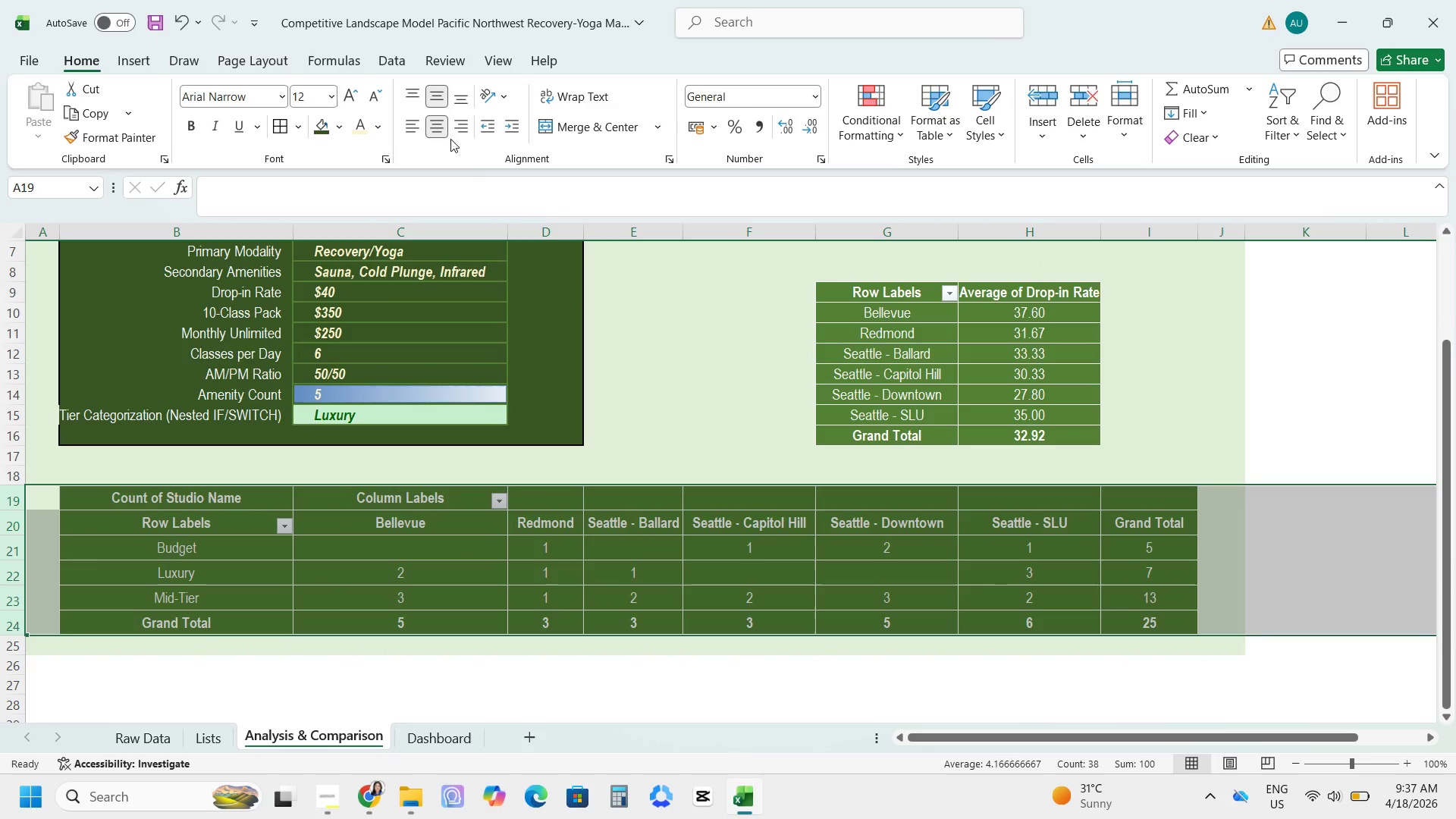 
left_click([755, 384])
 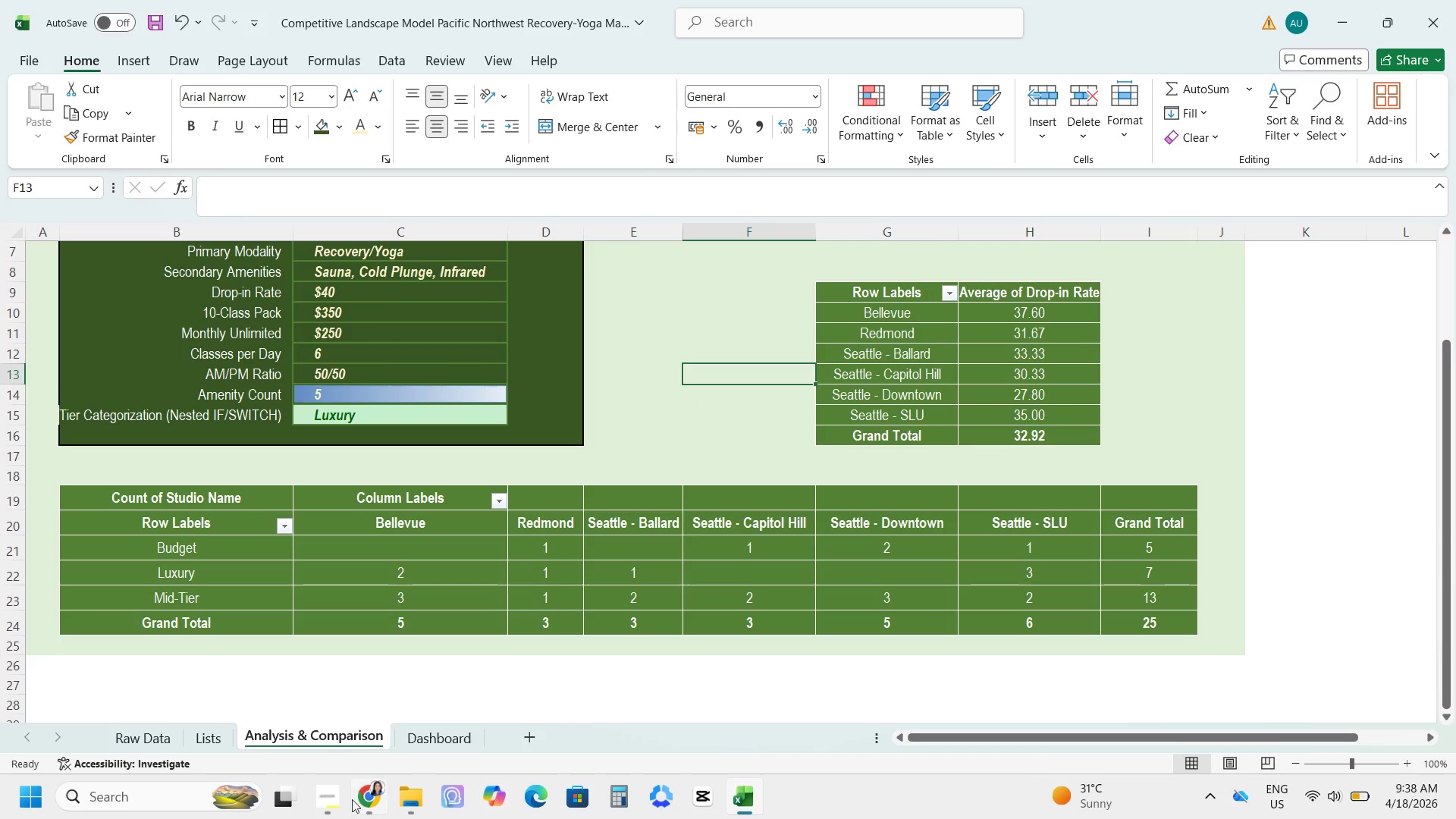 
double_click([416, 747])
 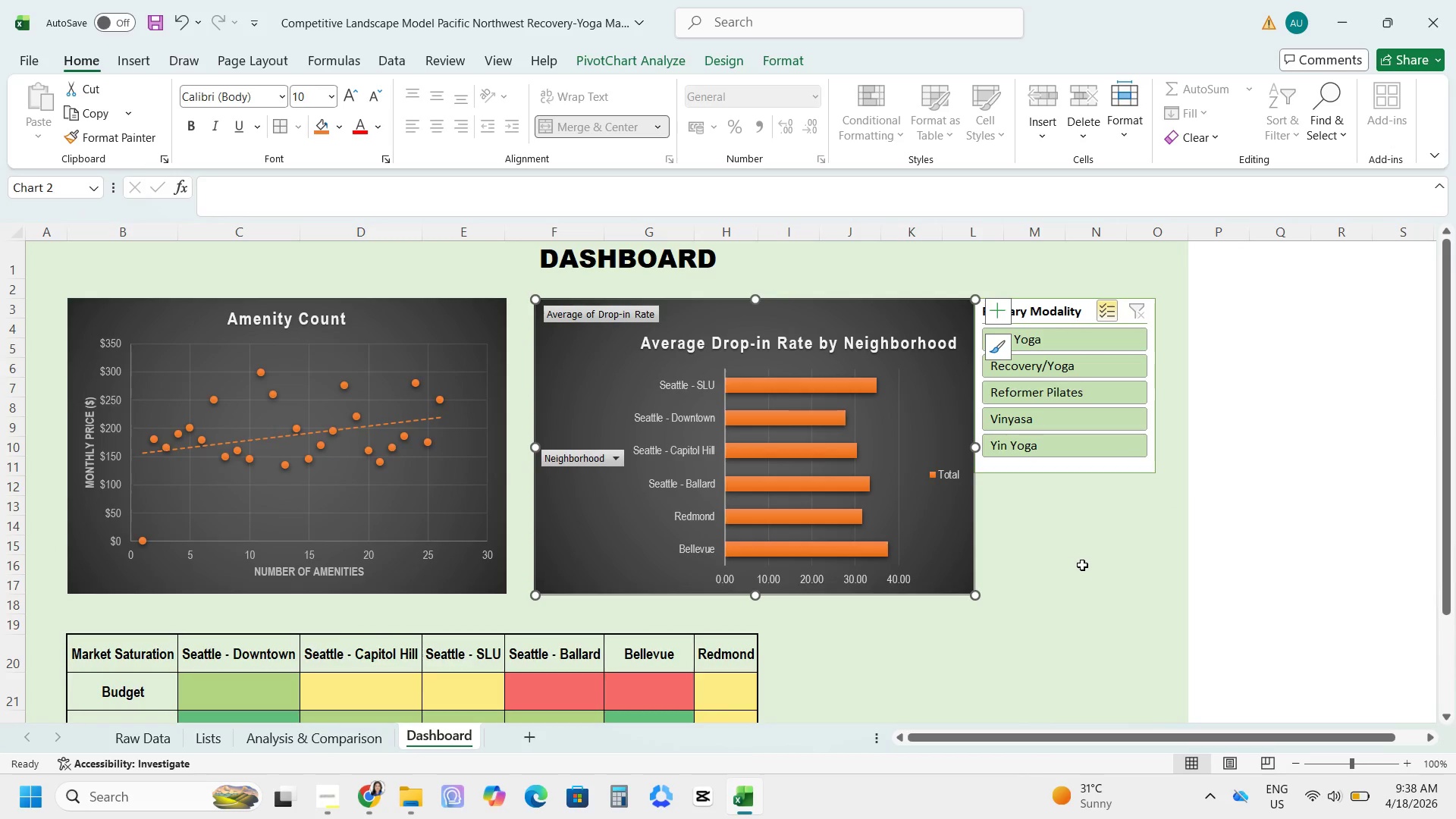 
left_click([1095, 565])
 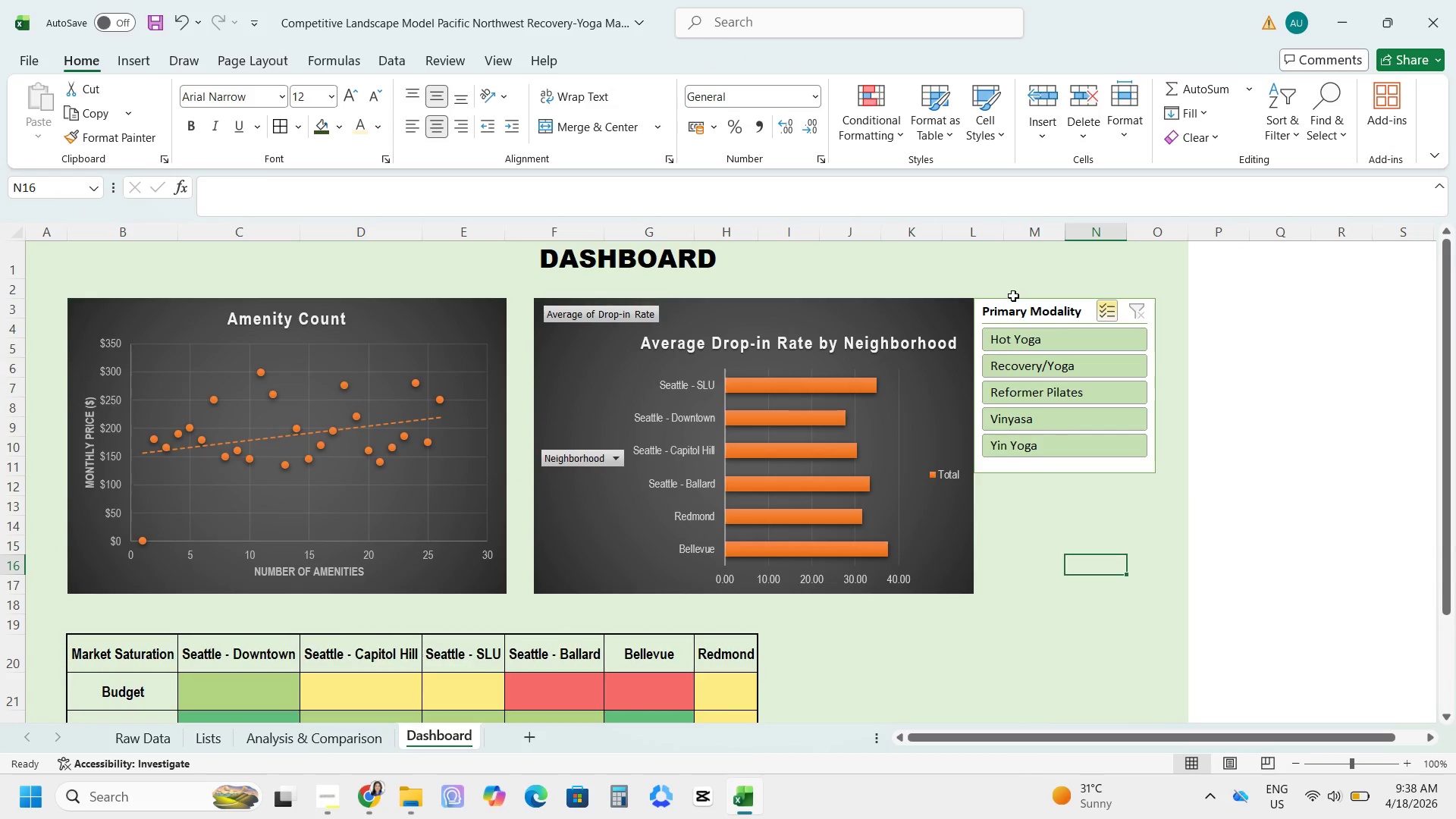 
left_click([1020, 316])
 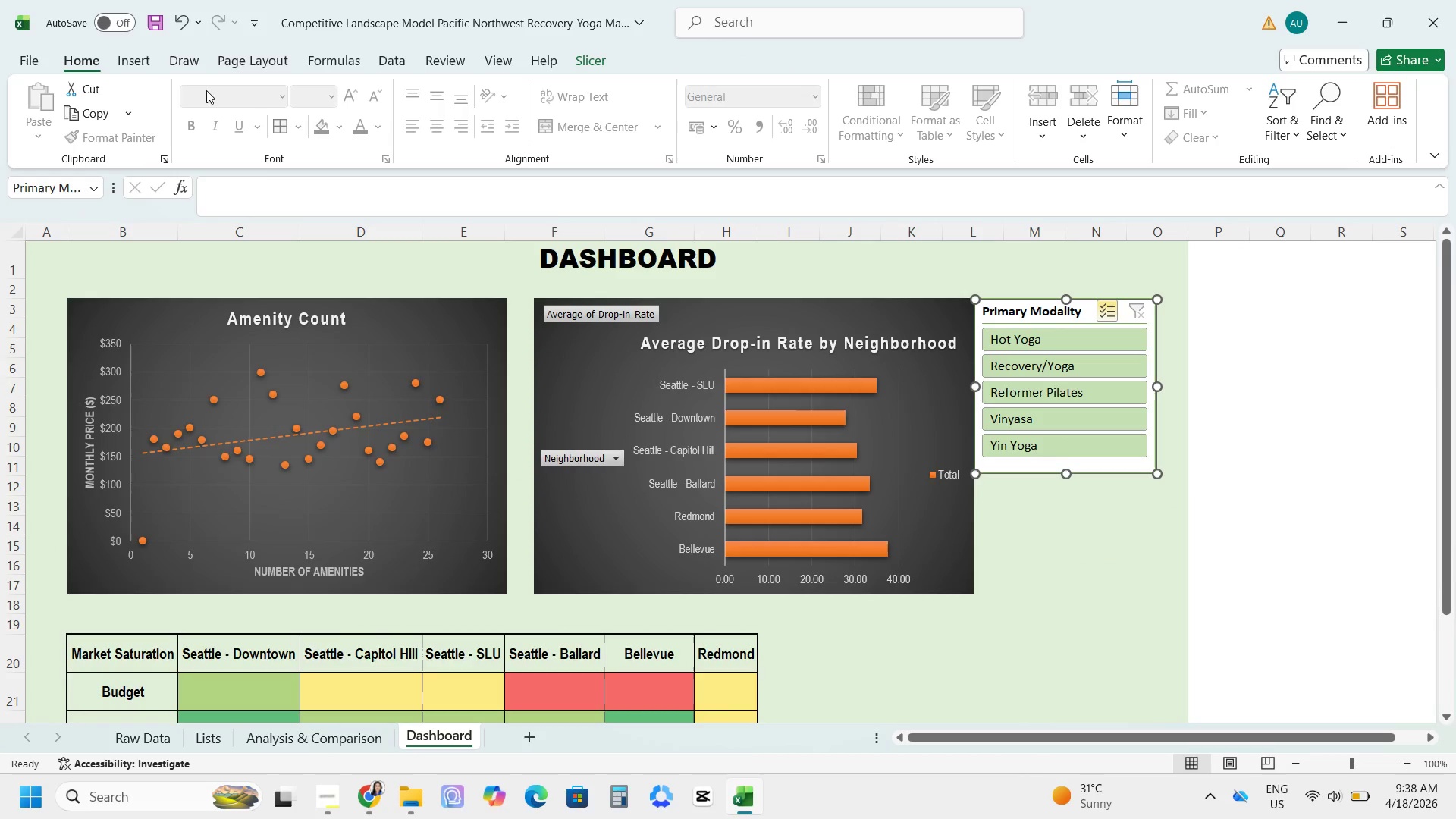 
left_click([1003, 331])
 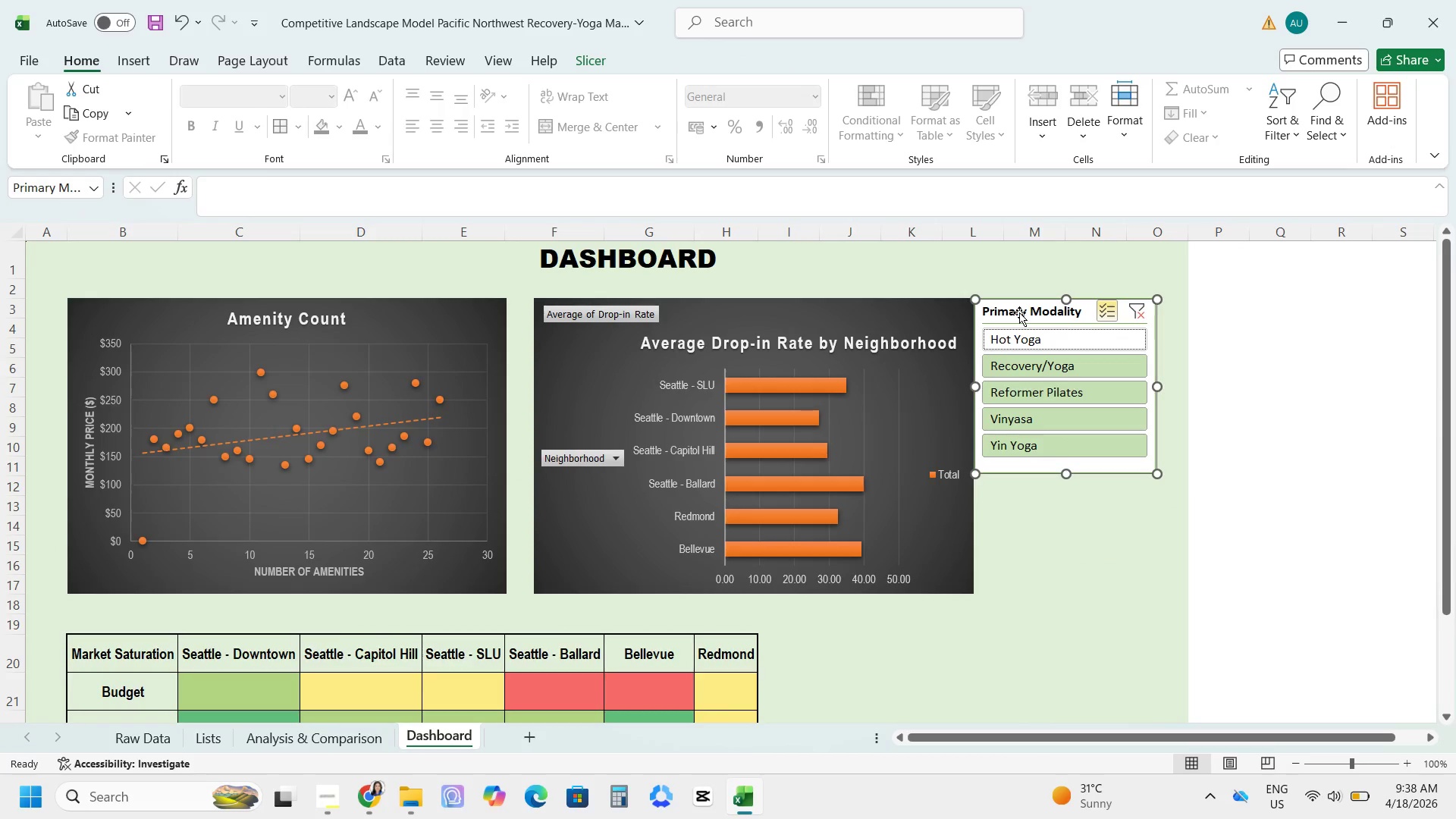 
left_click([1019, 312])
 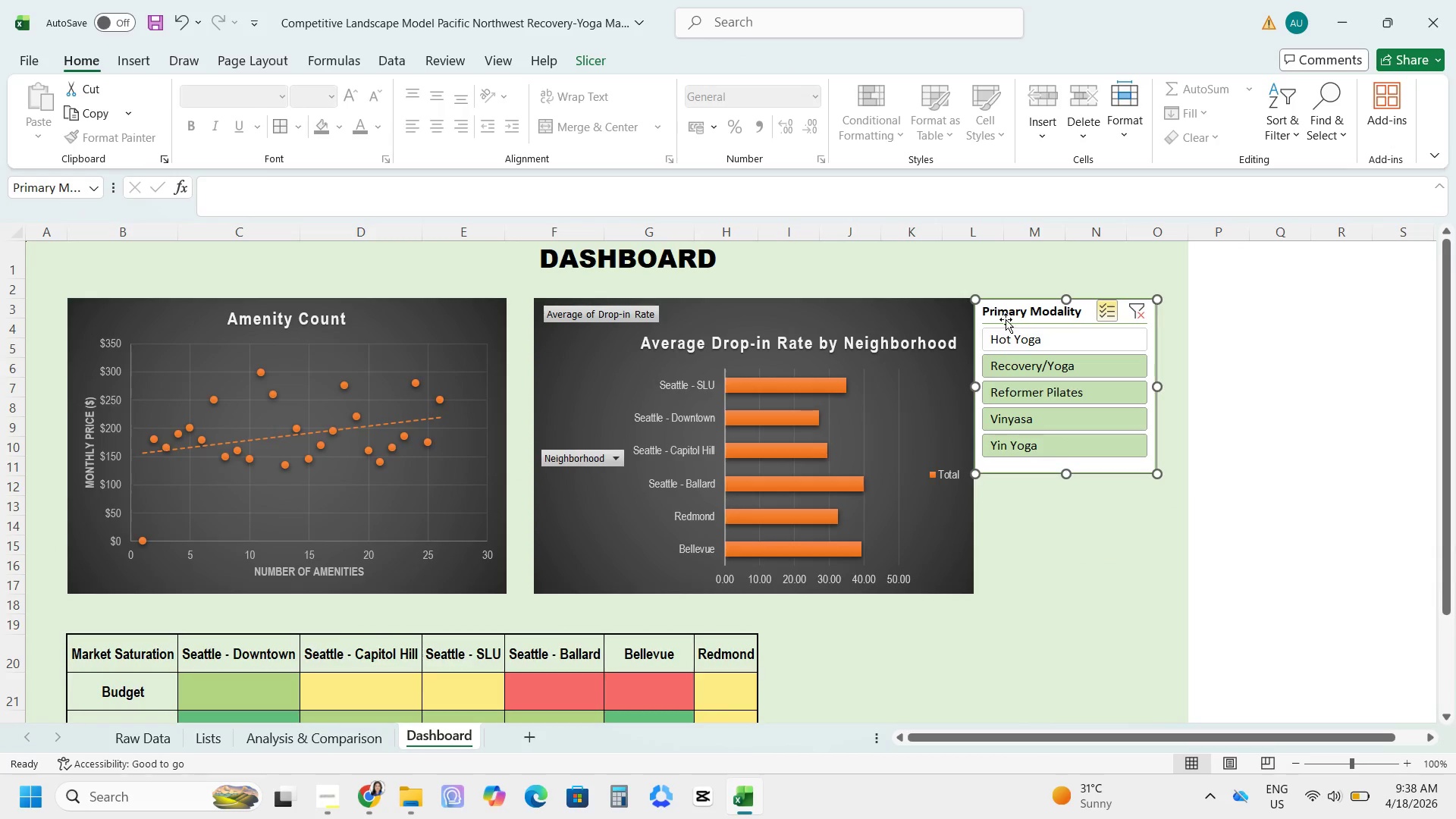 
left_click([1067, 381])
 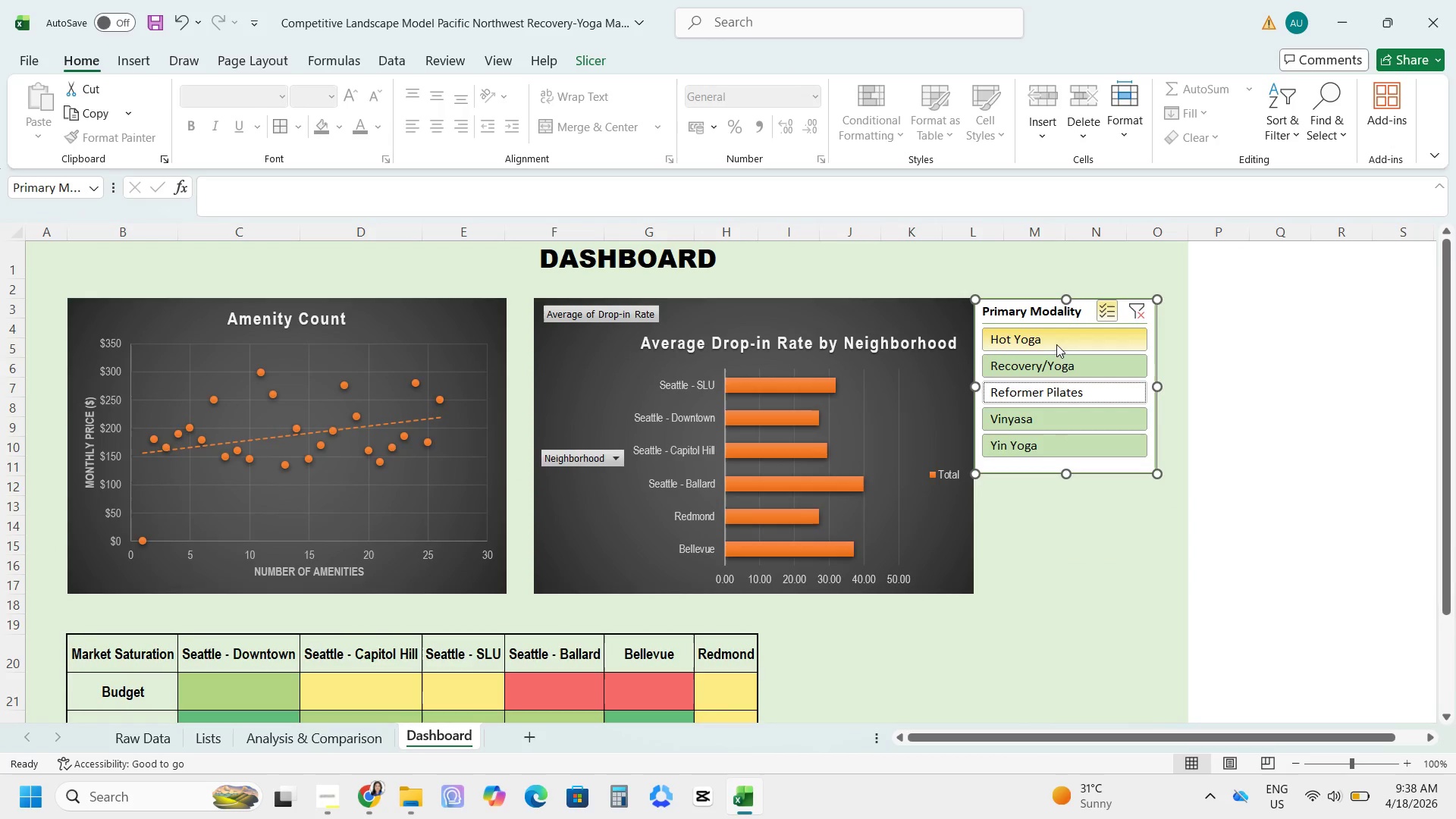 
left_click([1056, 337])
 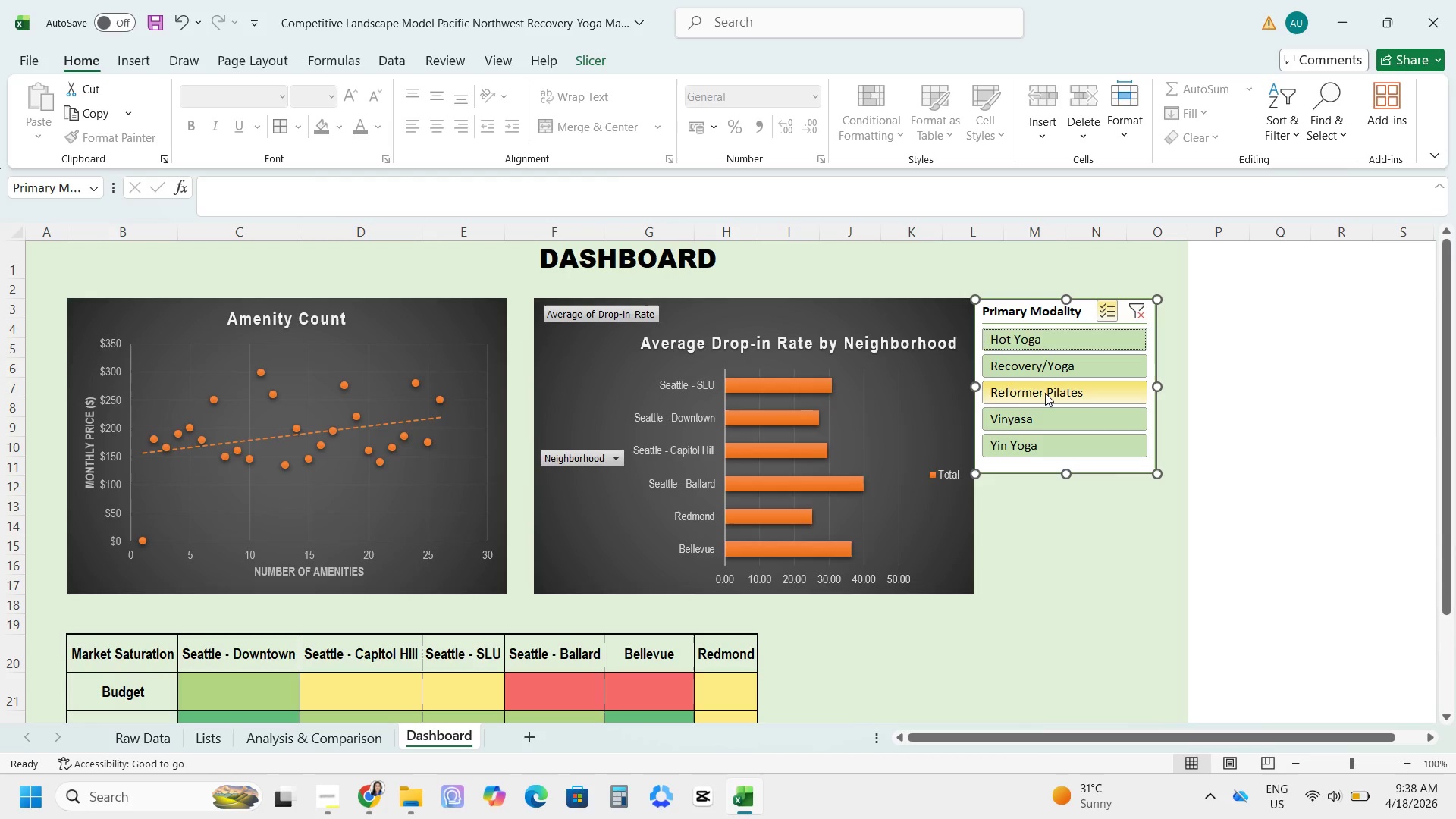 
left_click([1045, 392])
 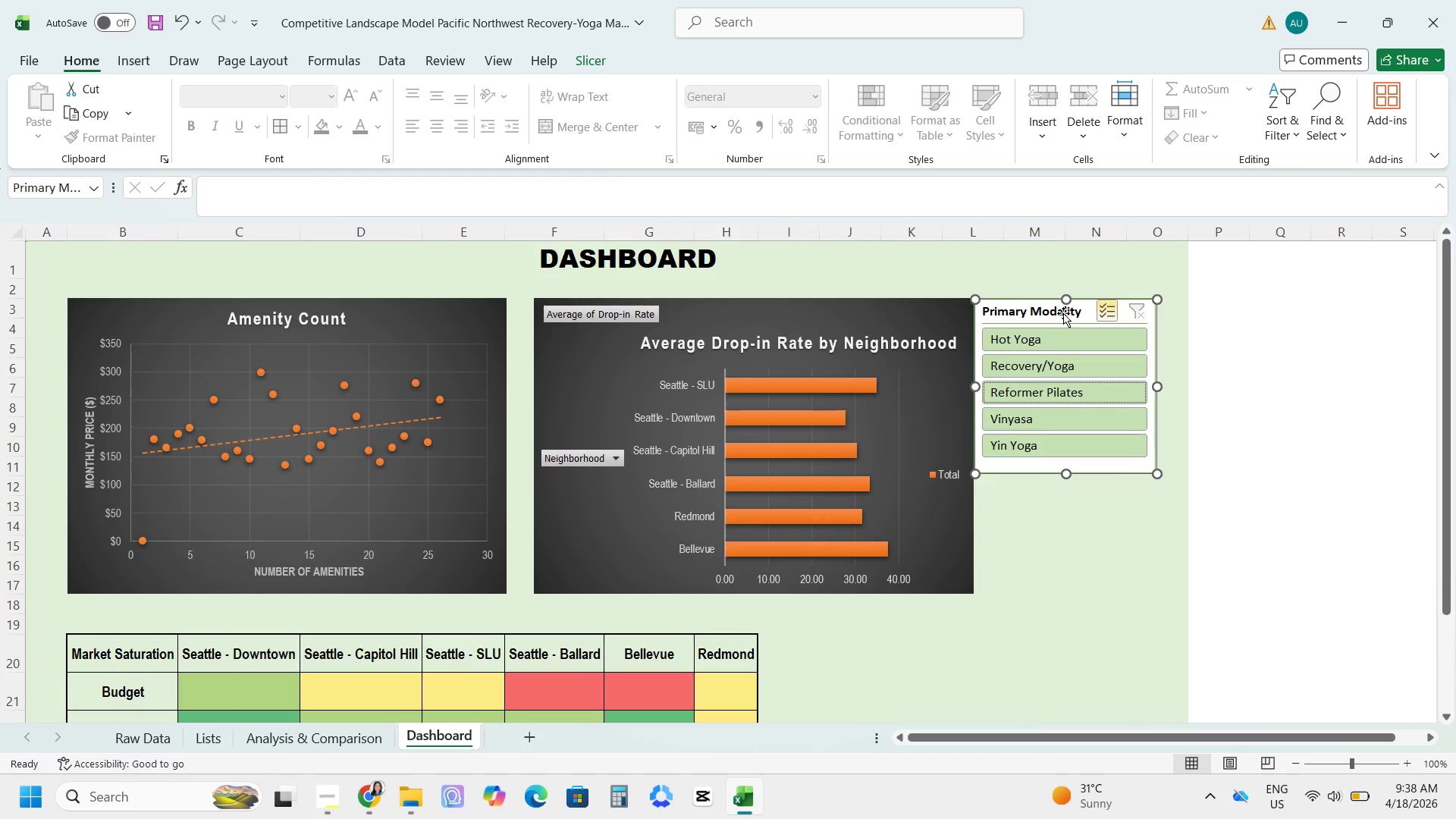 
left_click([1063, 313])
 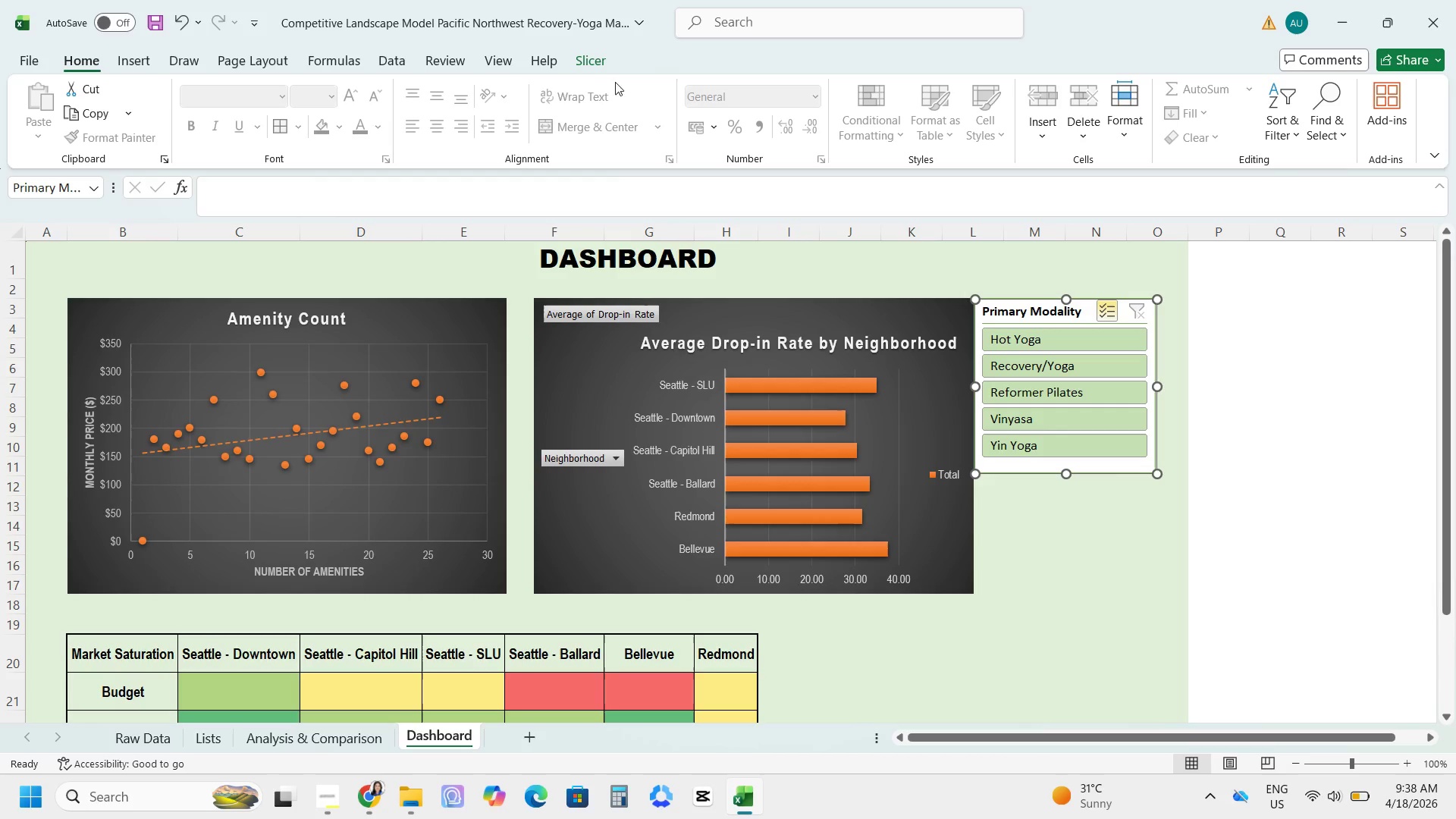 
left_click([599, 59])
 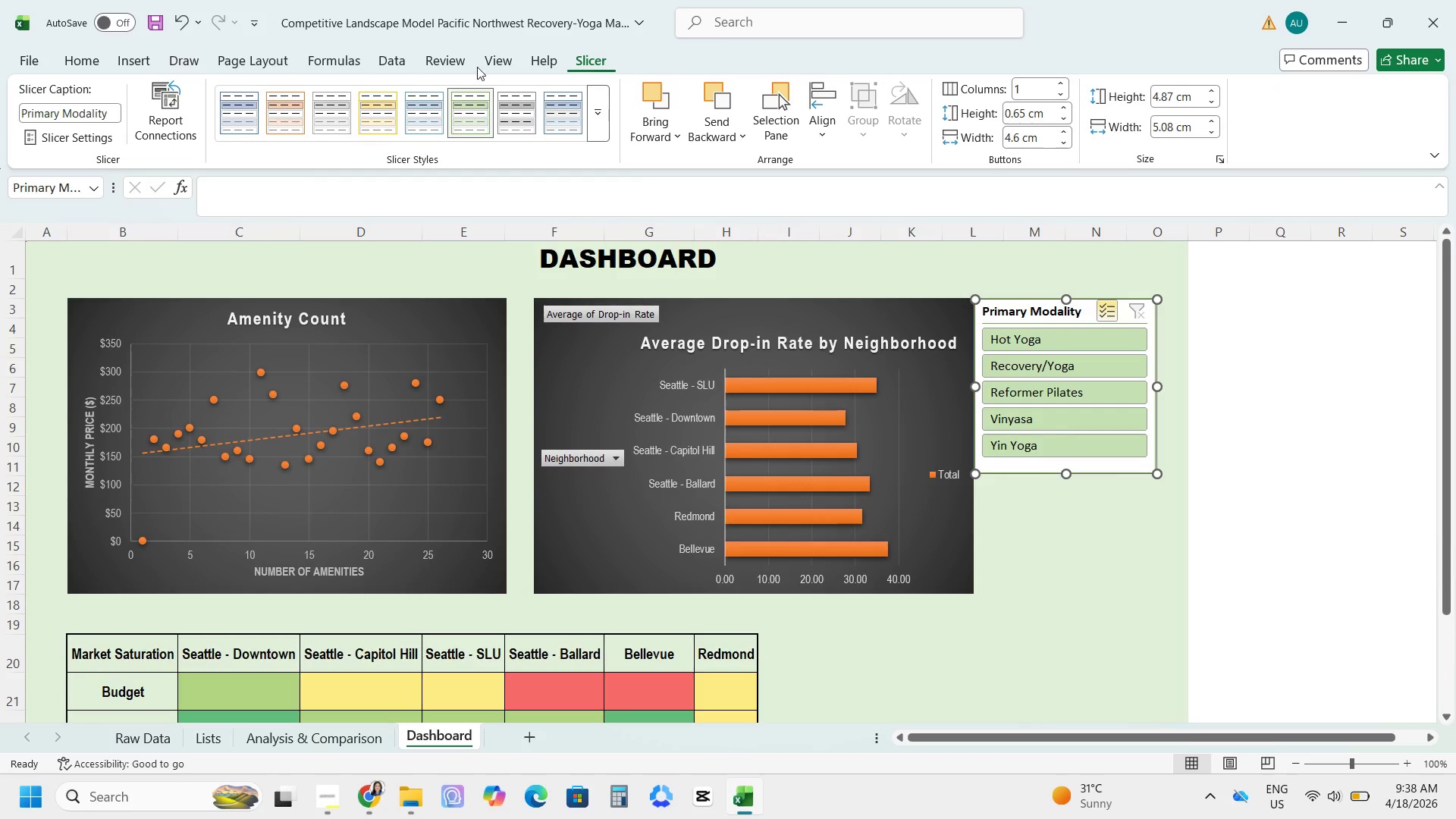 
left_click([137, 62])
 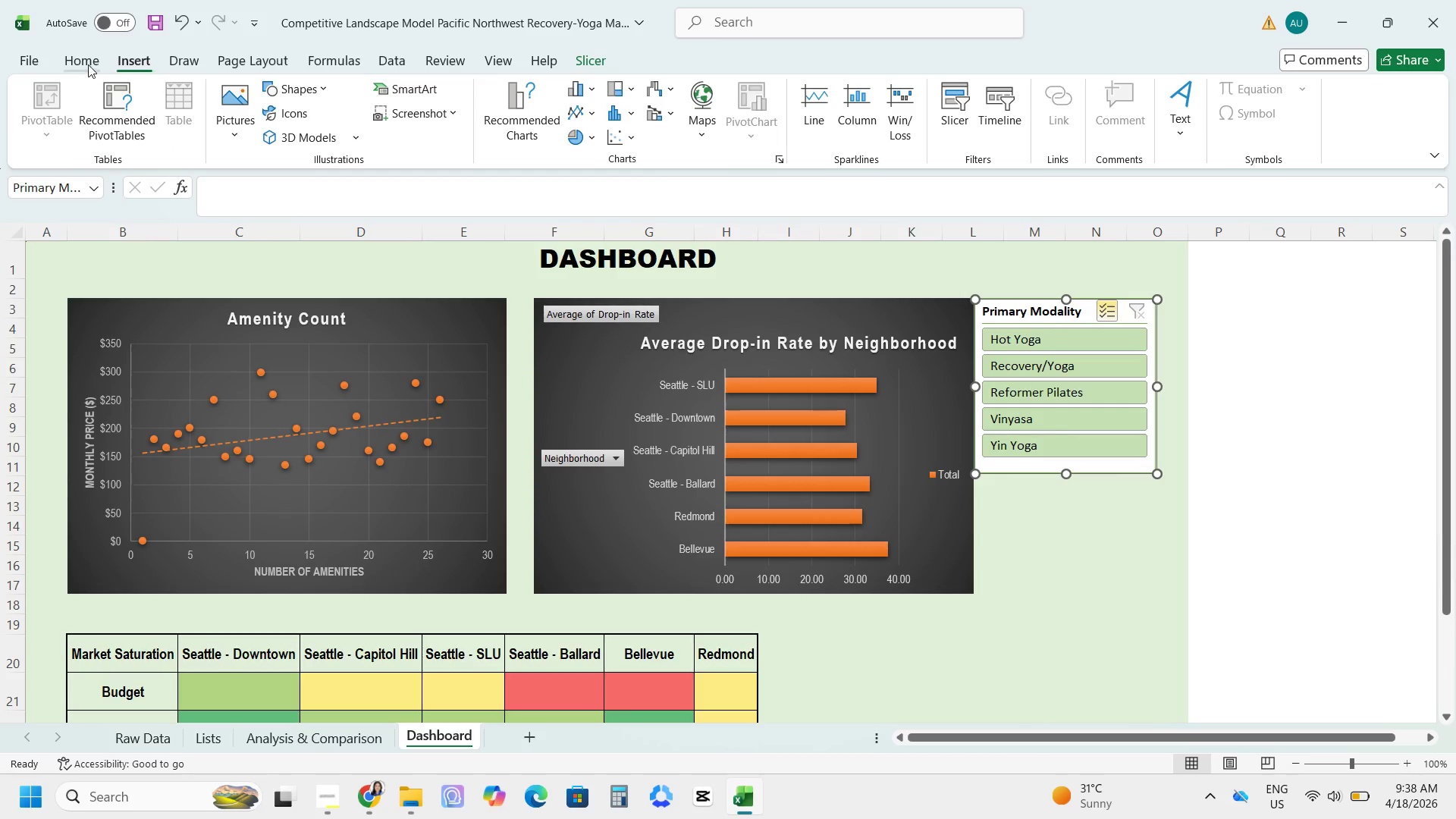 
left_click([87, 61])
 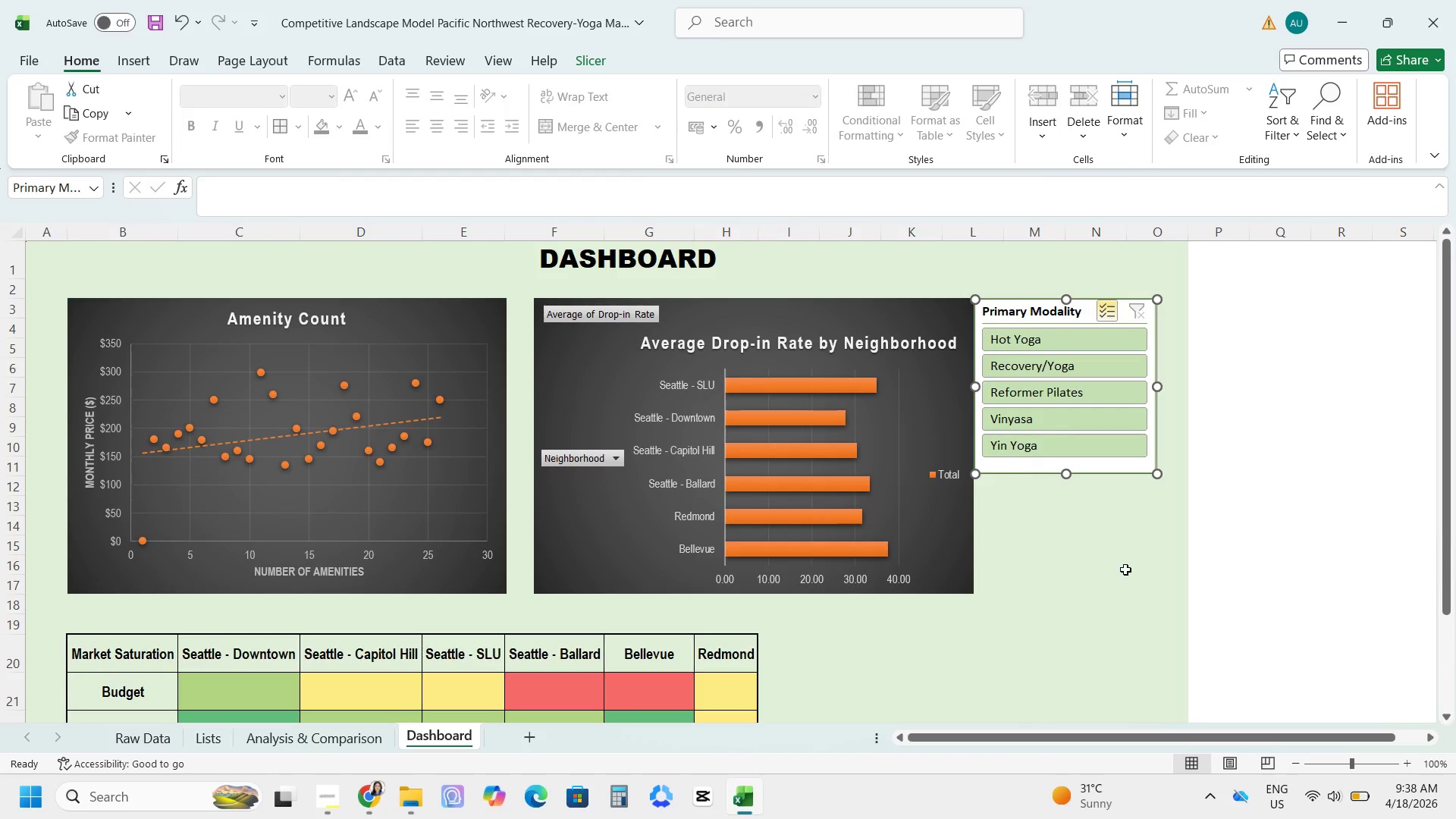 
left_click([1128, 610])
 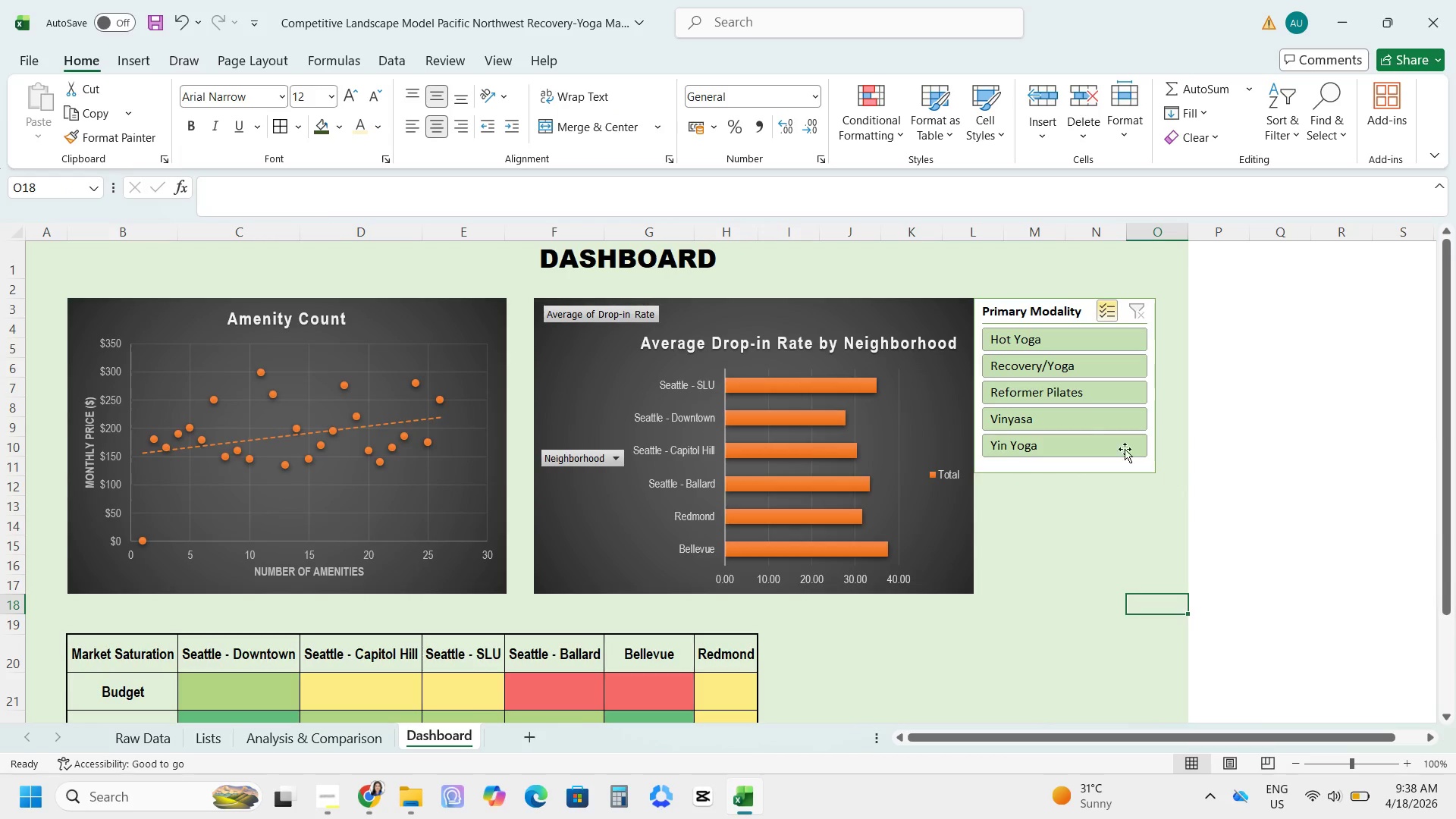 
left_click([1088, 431])
 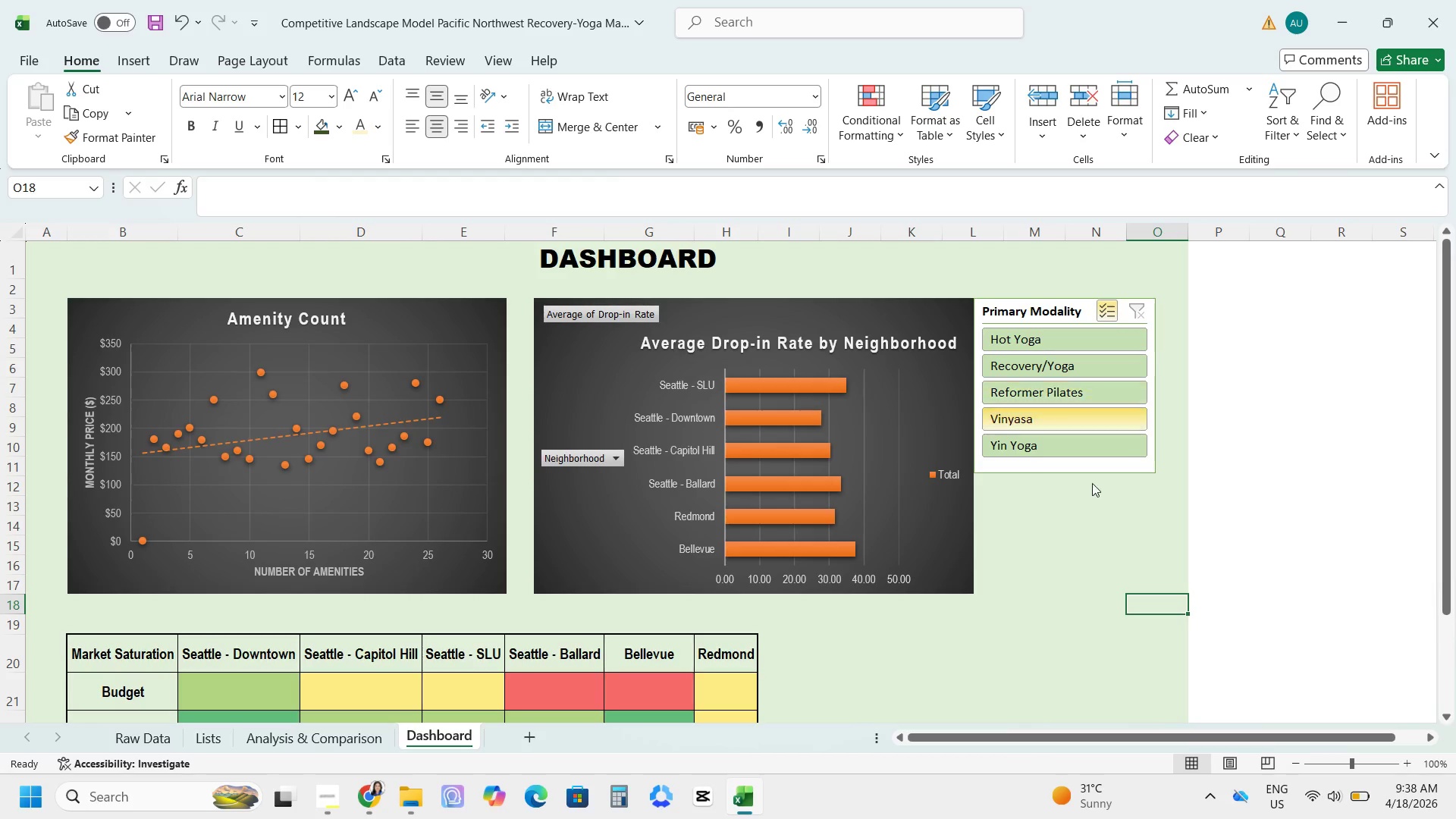 
scroll: coordinate [1065, 588], scroll_direction: down, amount: 3.0
 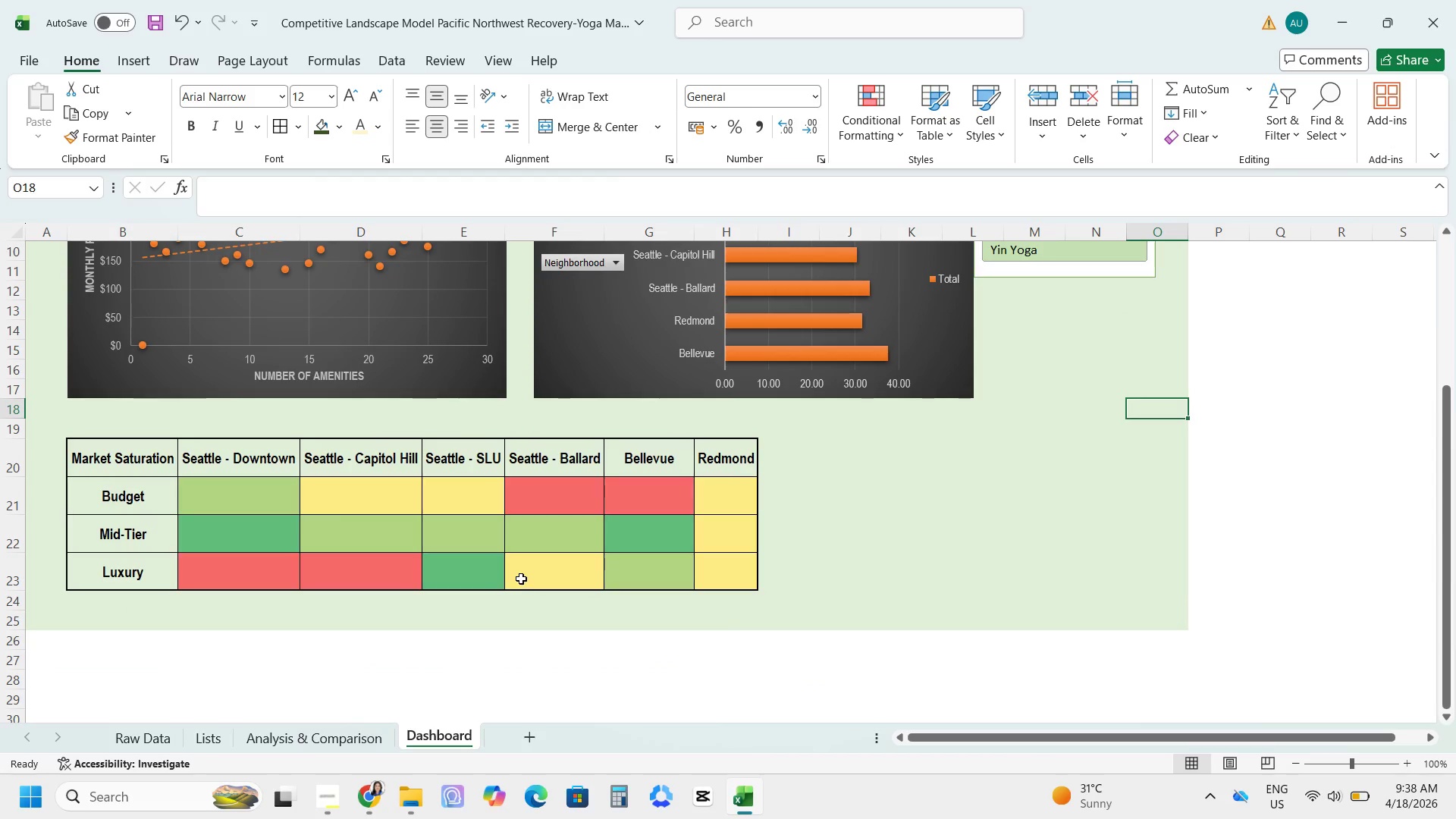 
scroll: coordinate [521, 576], scroll_direction: up, amount: 1.0
 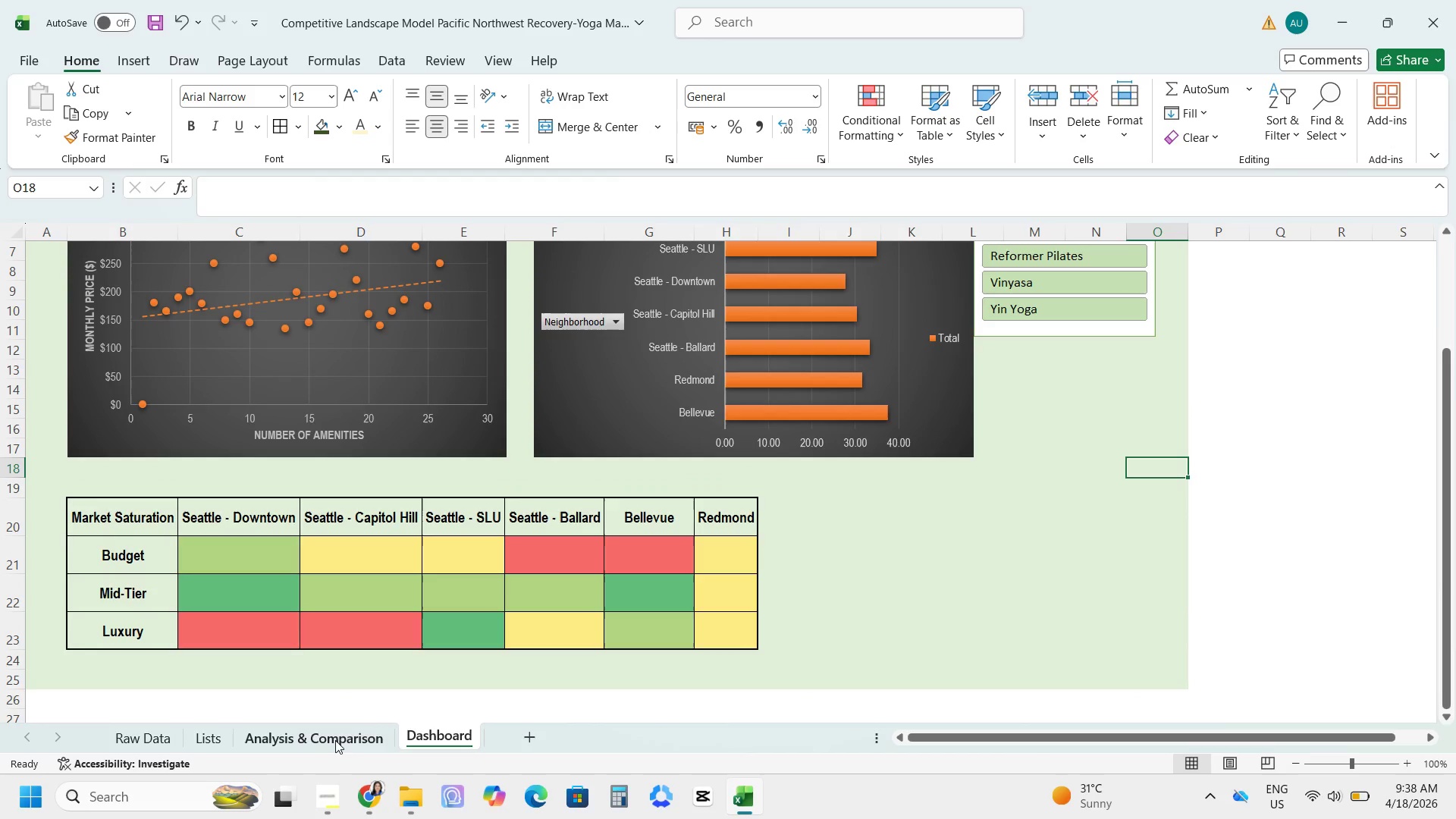 
left_click([290, 740])
 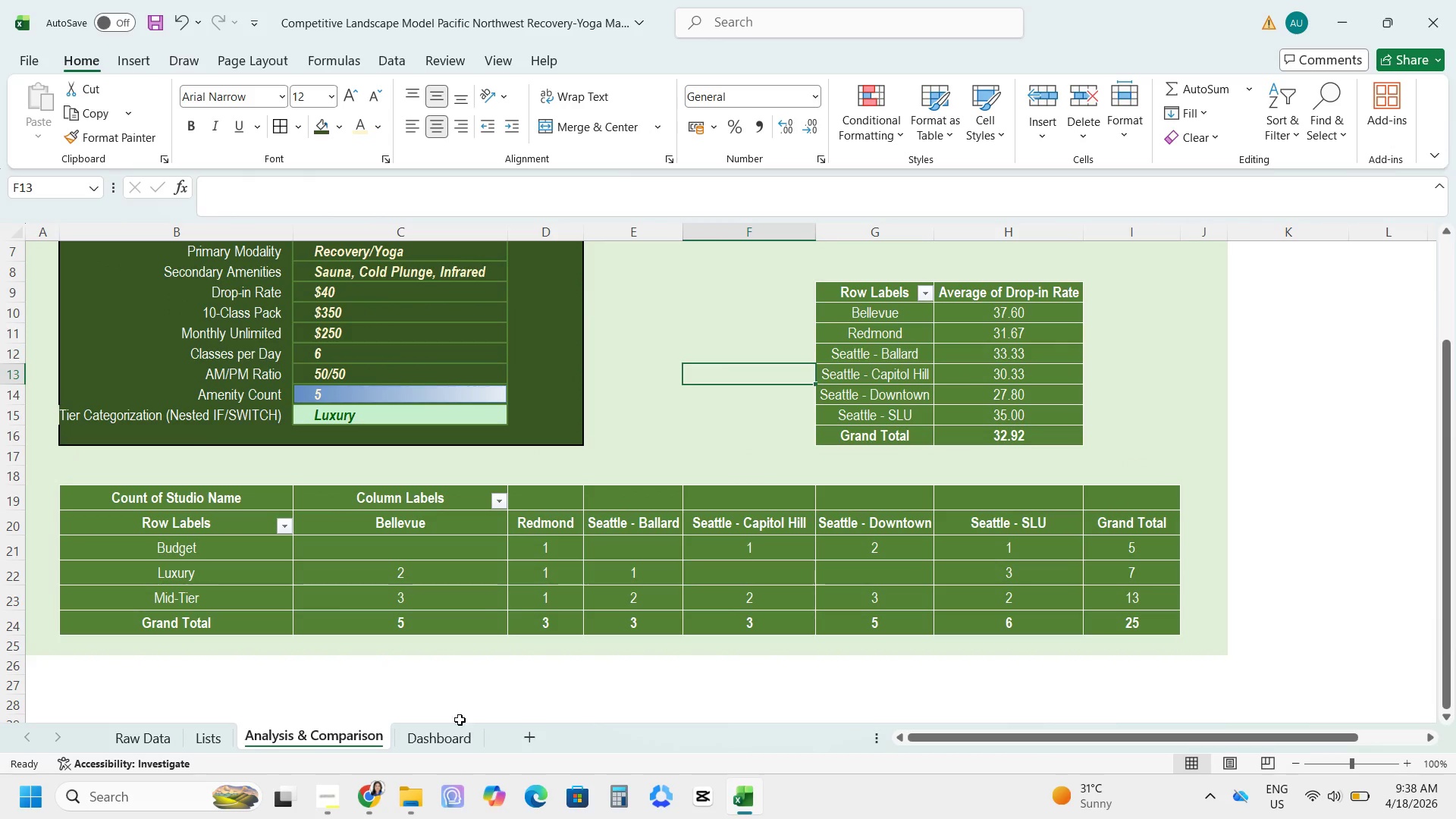 
left_click([435, 738])
 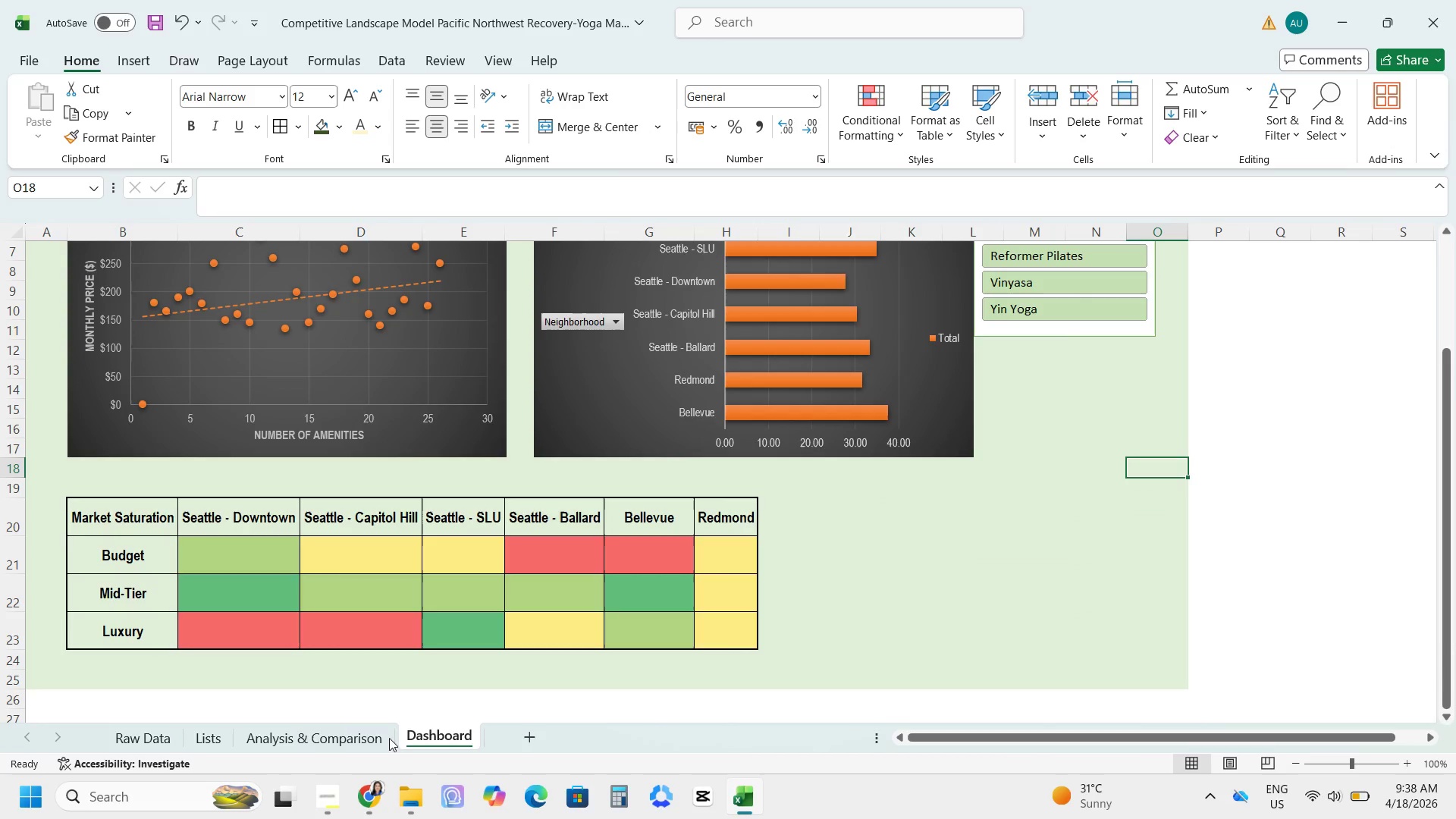 
left_click([377, 738])
 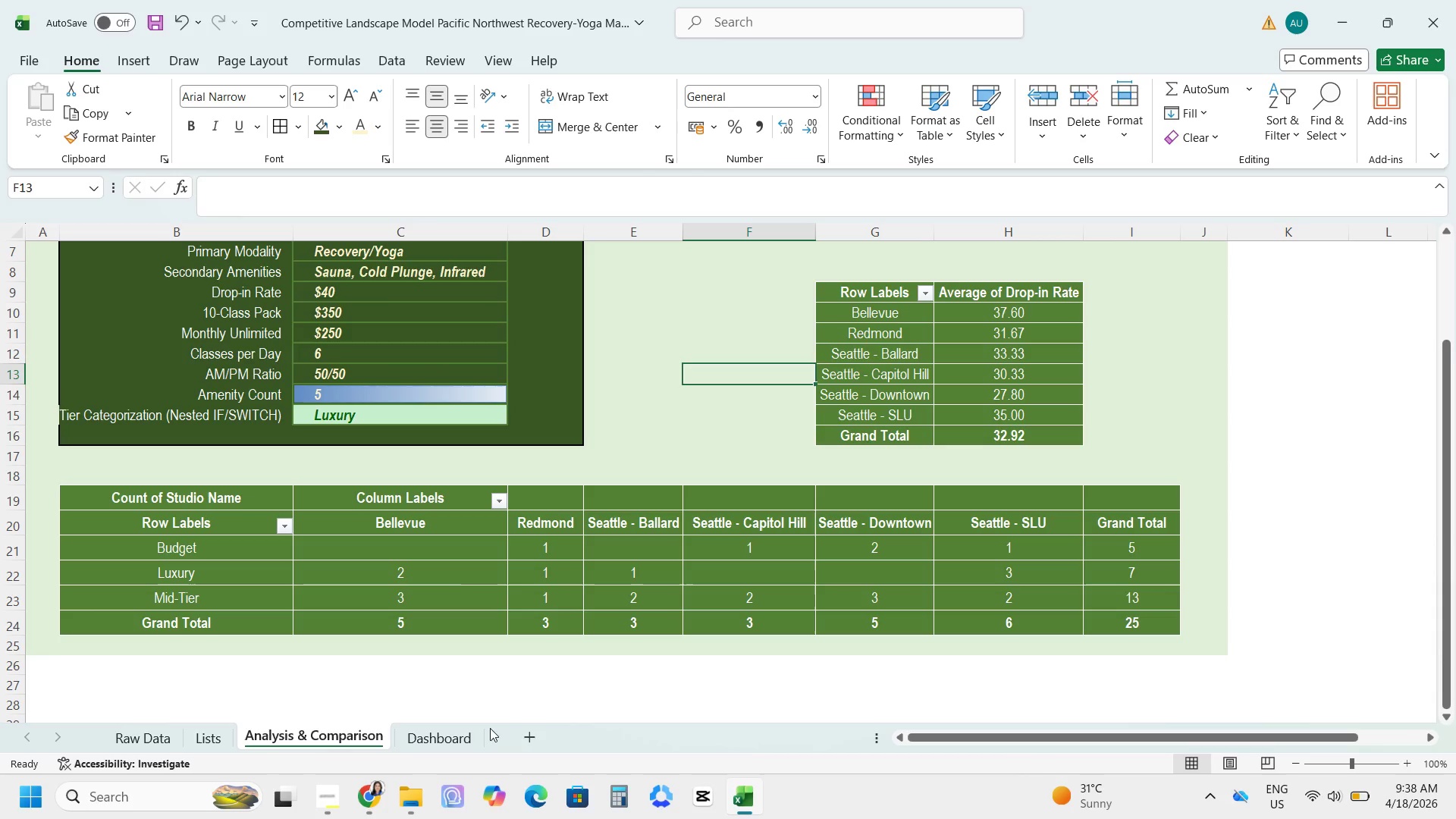 
left_click([469, 582])
 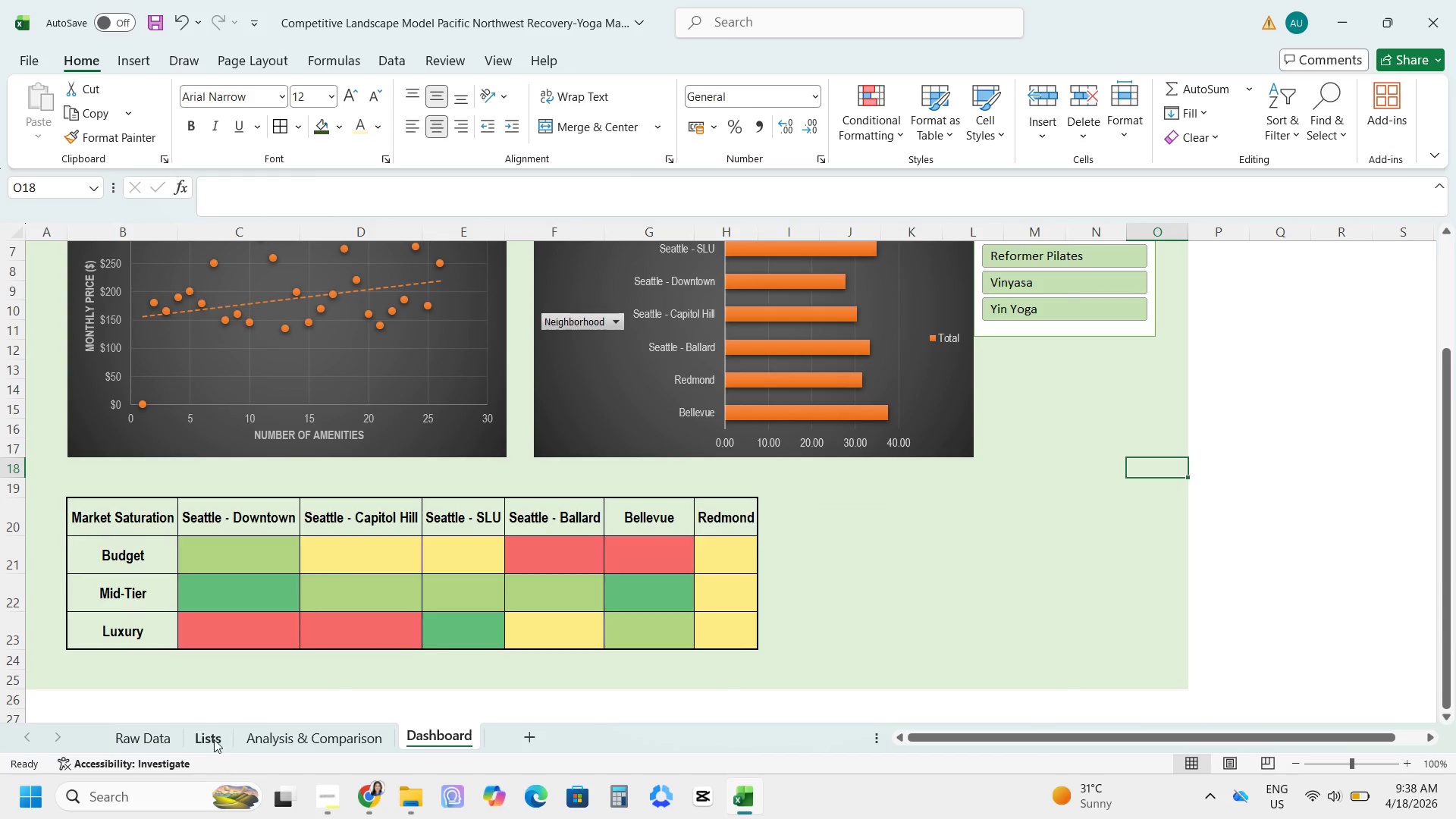 
left_click([133, 730])
 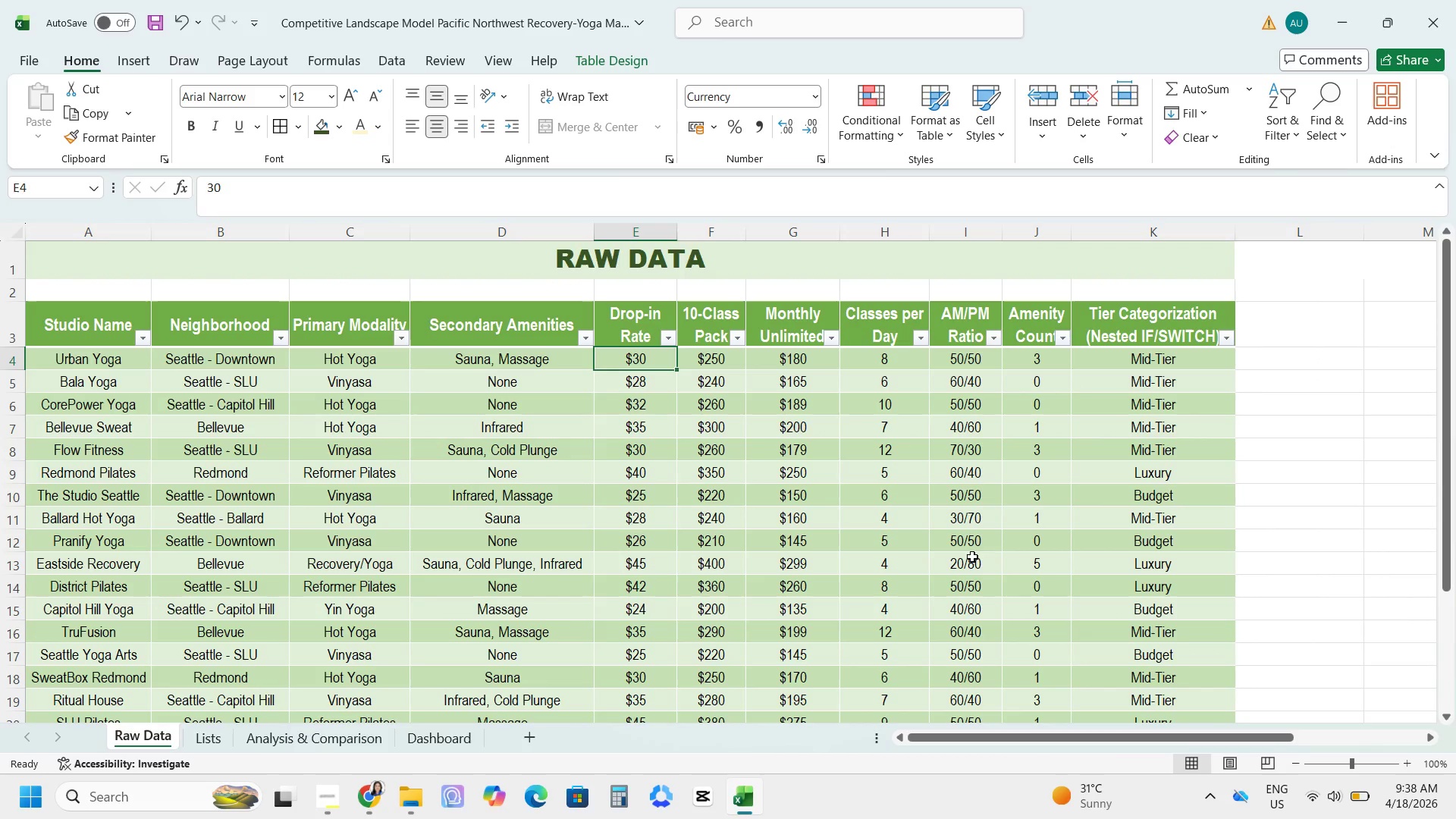 
left_click([1036, 542])
 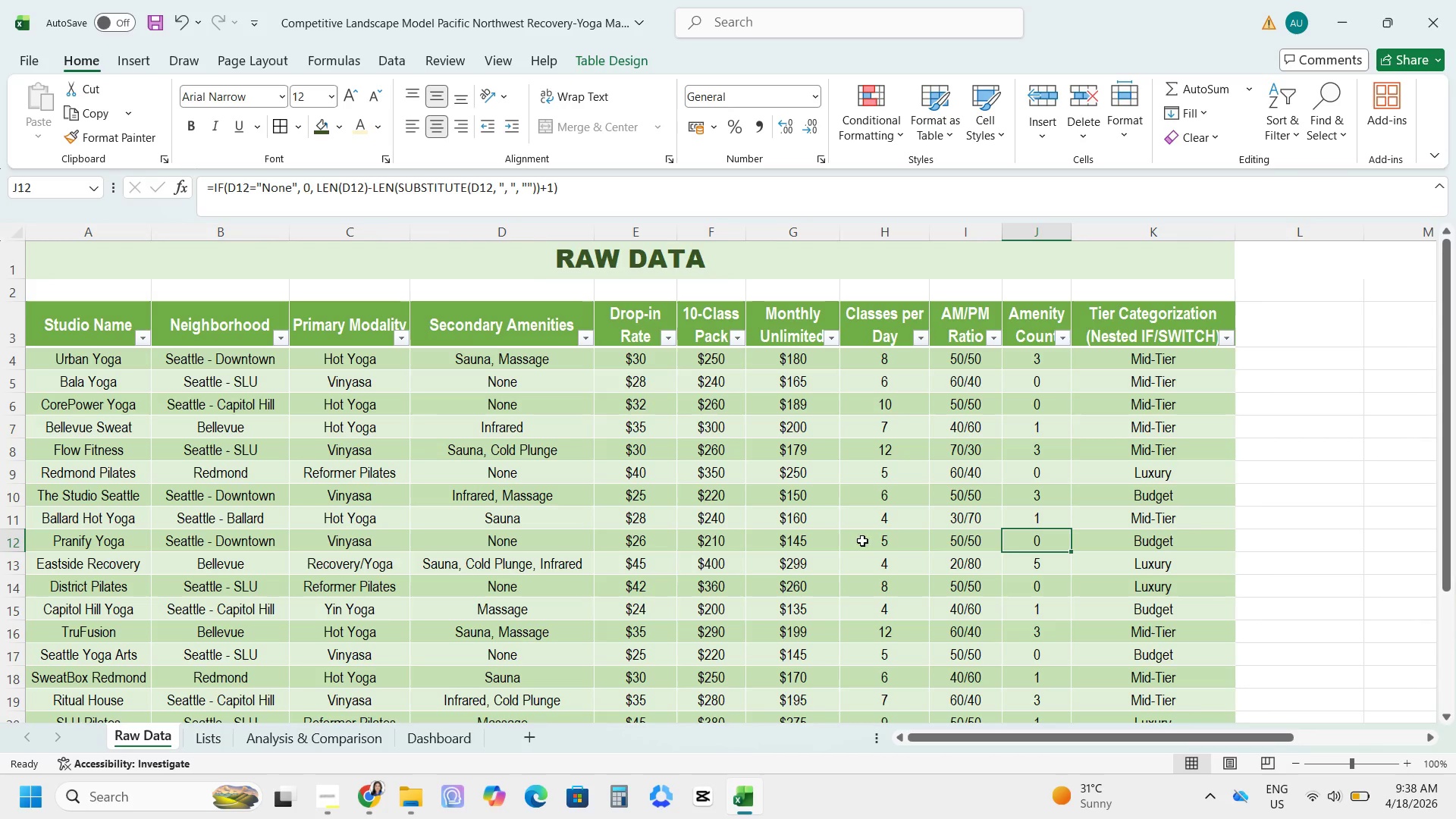 
left_click([616, 199])
 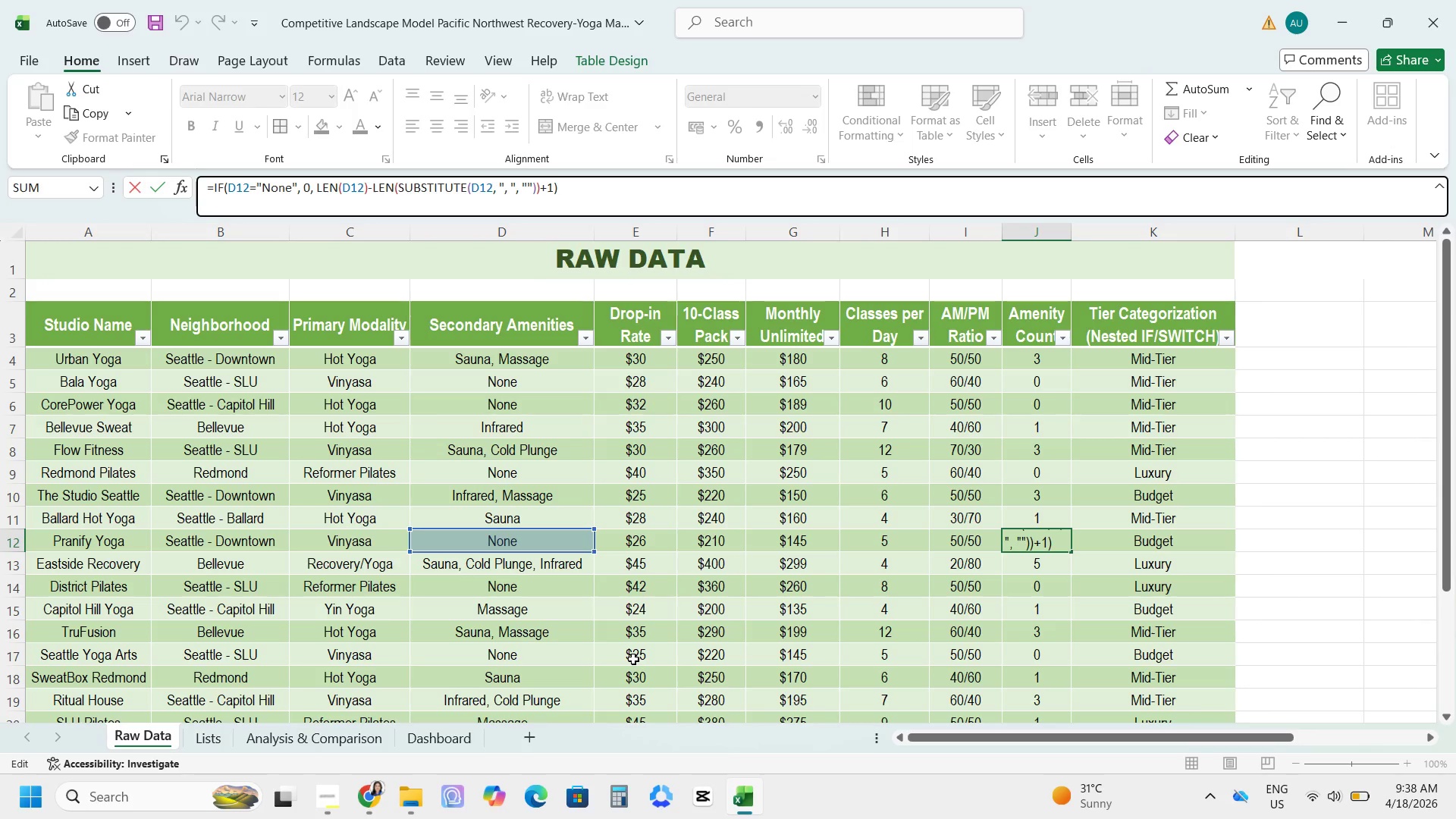 
key(Enter)
 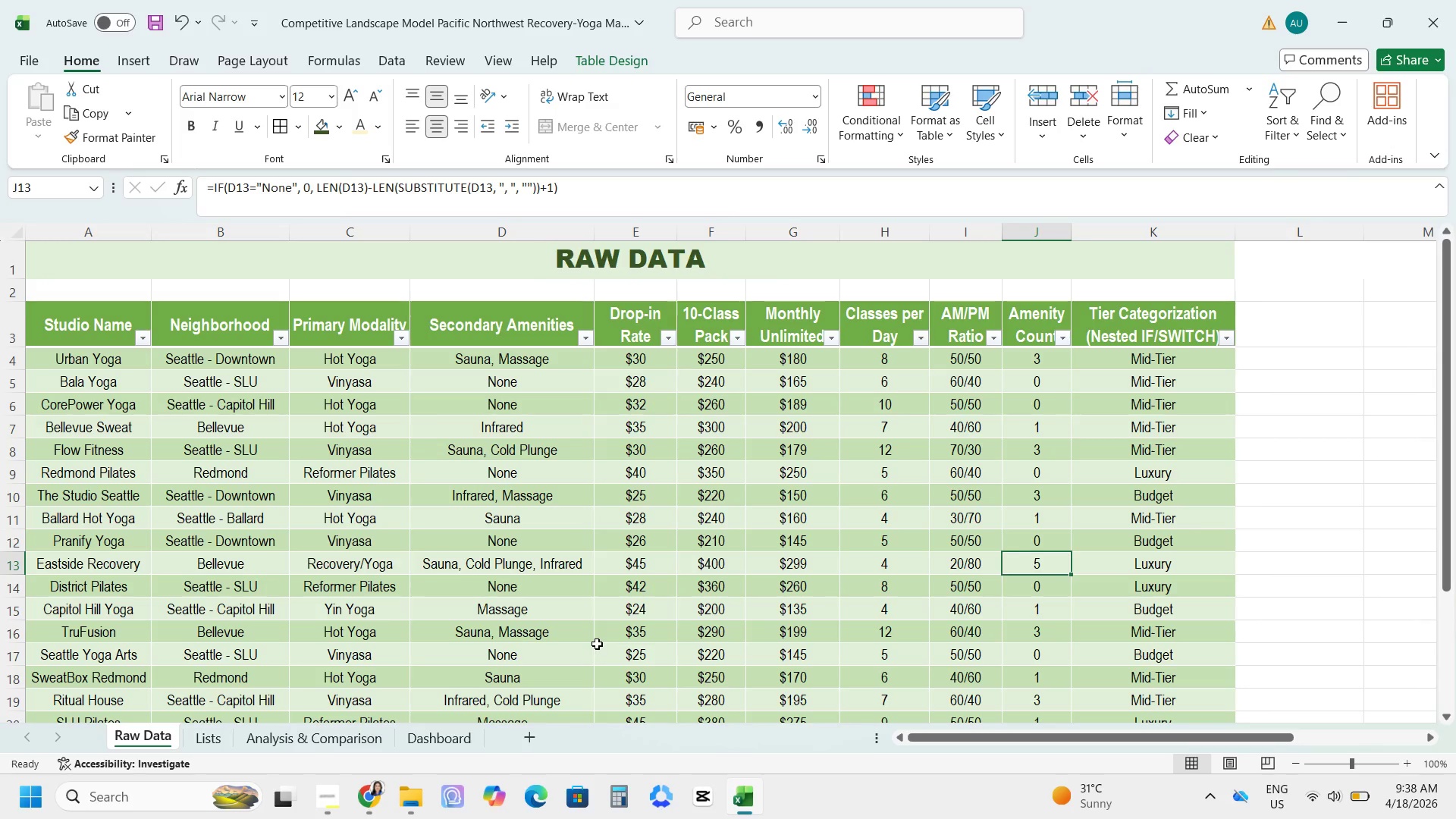 
hold_key(key=ControlLeft, duration=0.8)
 